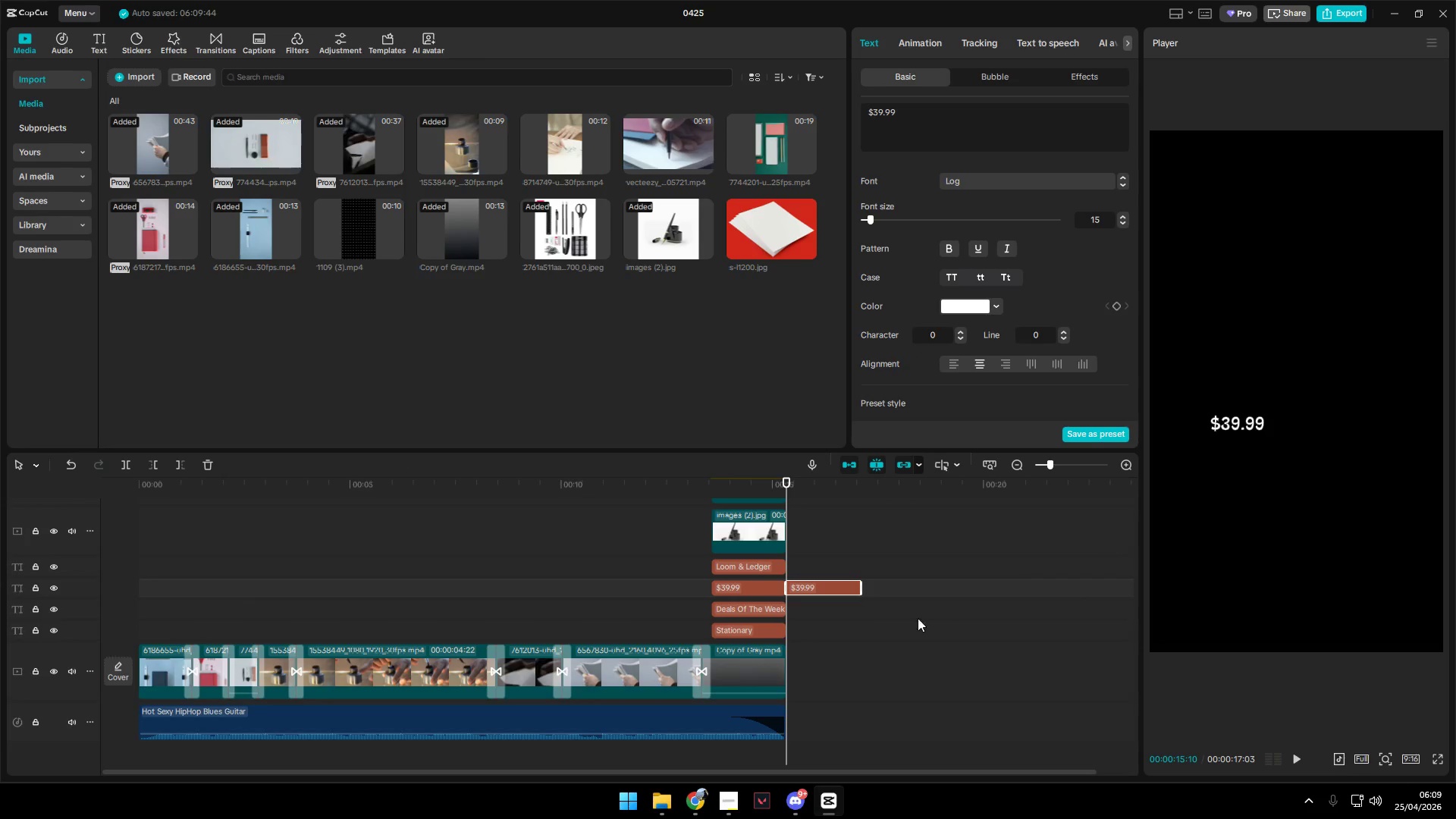 
left_click_drag(start_coordinate=[817, 582], to_coordinate=[741, 557])
 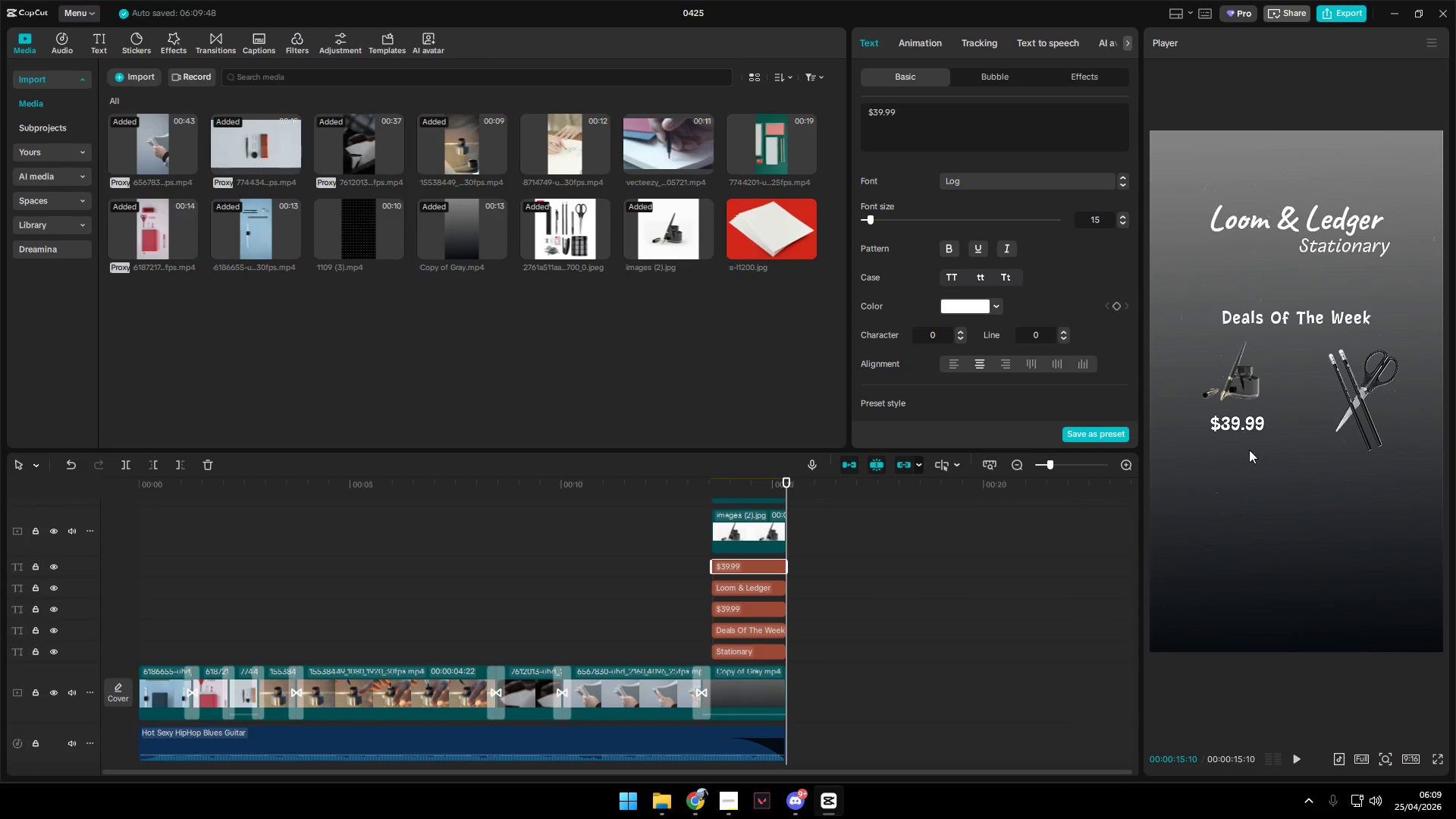 
left_click([1235, 419])
 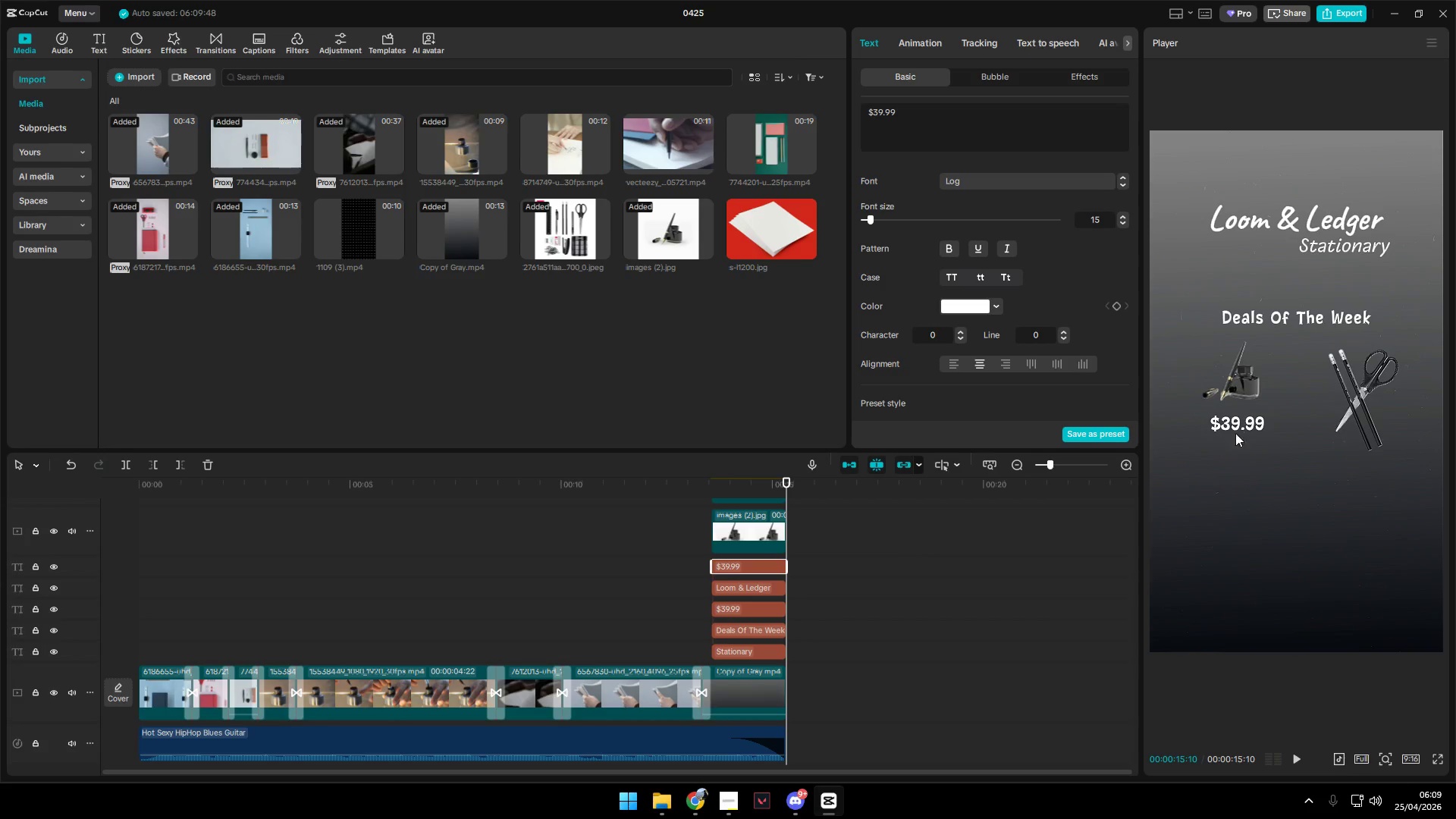 
left_click_drag(start_coordinate=[1244, 420], to_coordinate=[1272, 457])
 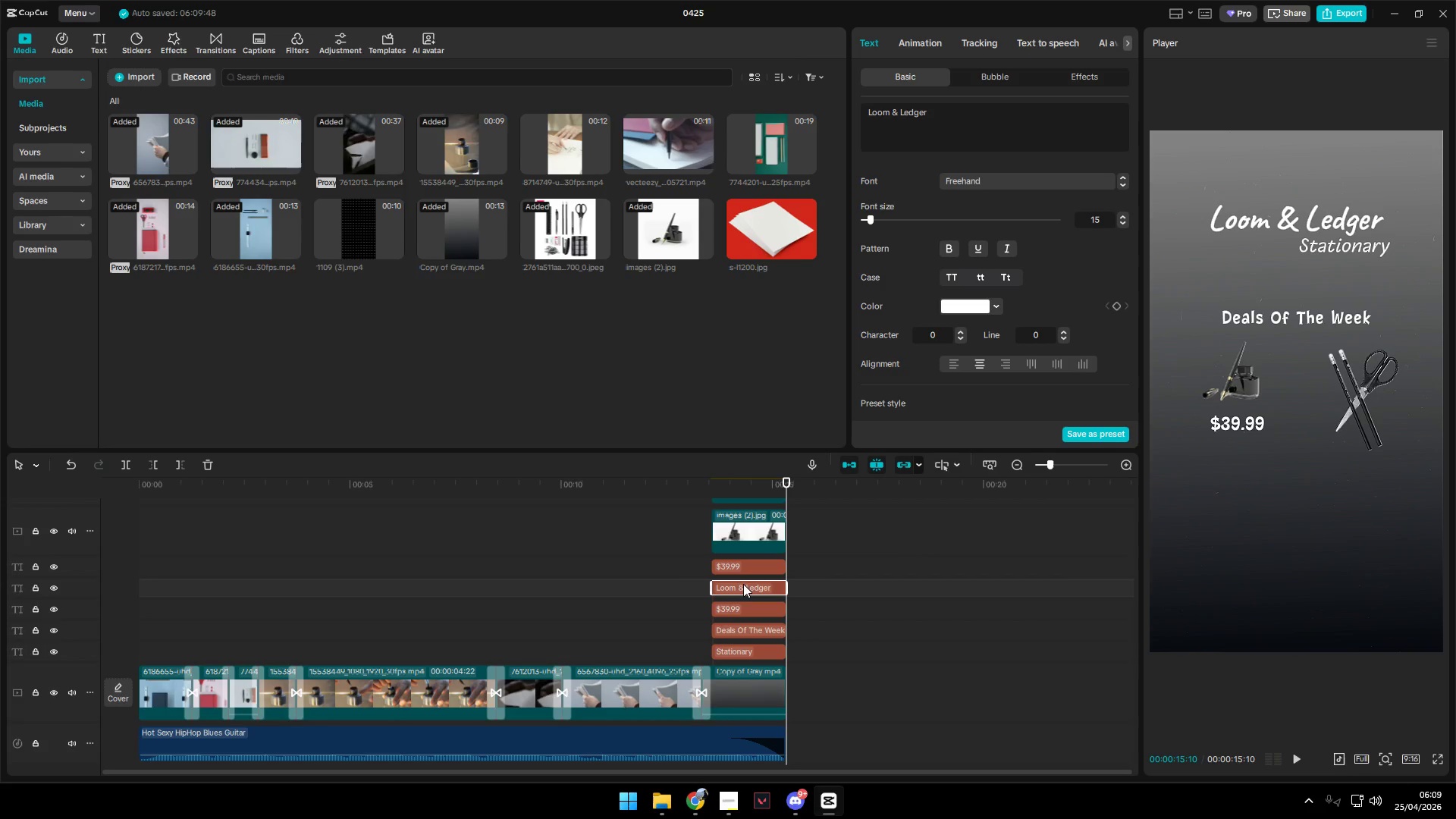 
double_click([758, 567])
 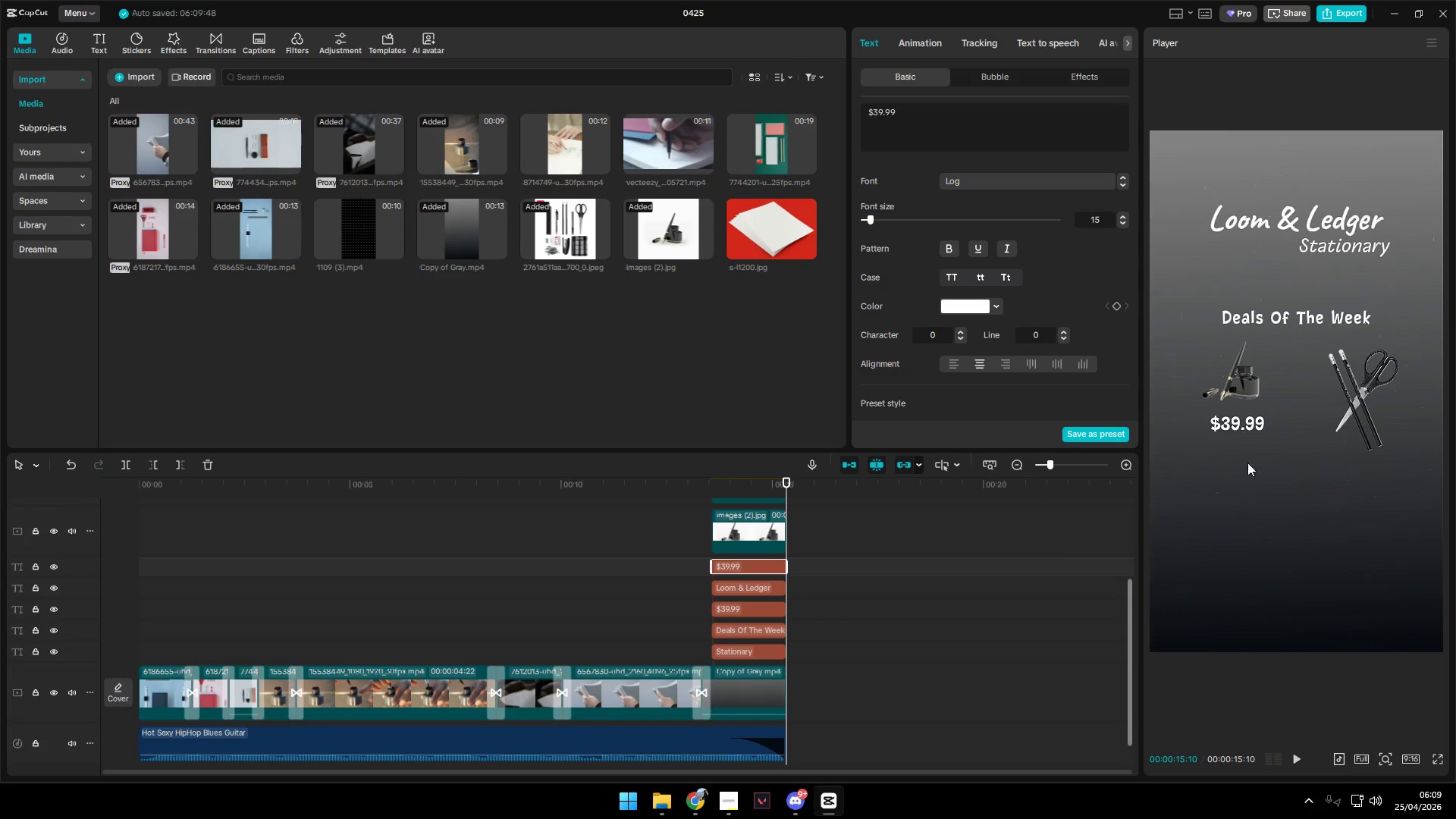 
left_click_drag(start_coordinate=[1240, 425], to_coordinate=[1287, 475])
 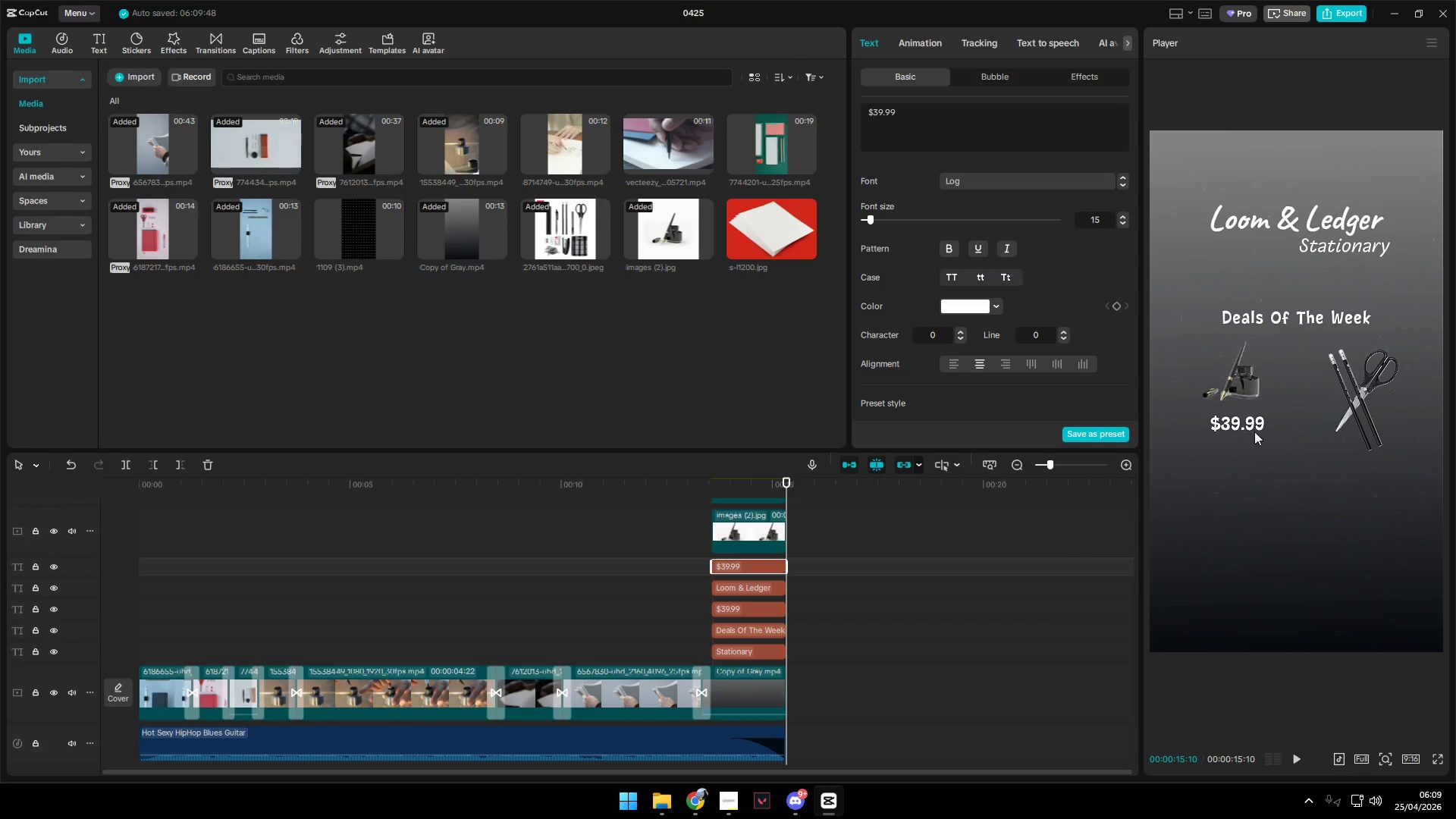 
left_click_drag(start_coordinate=[1247, 423], to_coordinate=[1250, 472])
 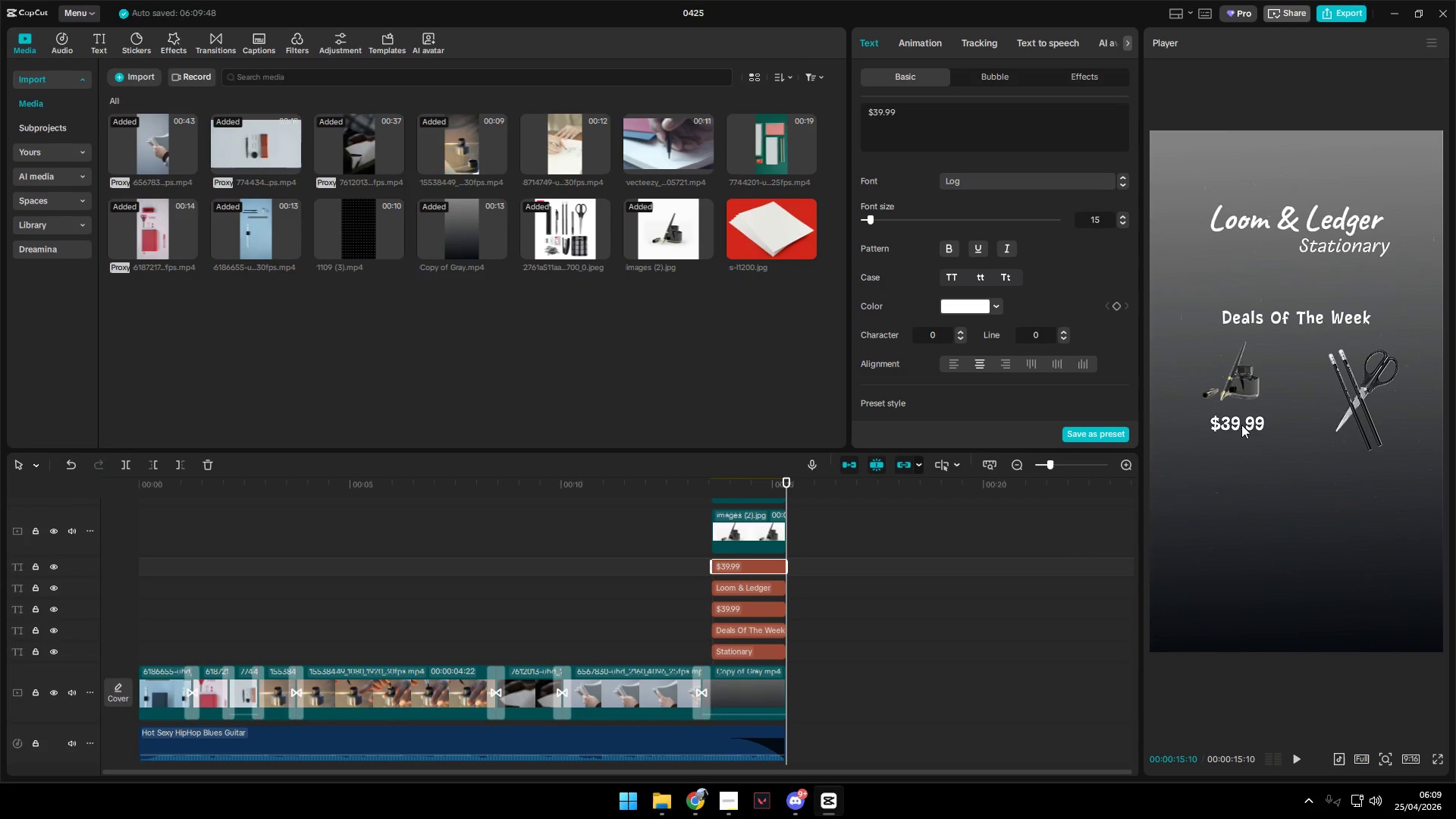 
left_click_drag(start_coordinate=[1238, 417], to_coordinate=[1215, 438])
 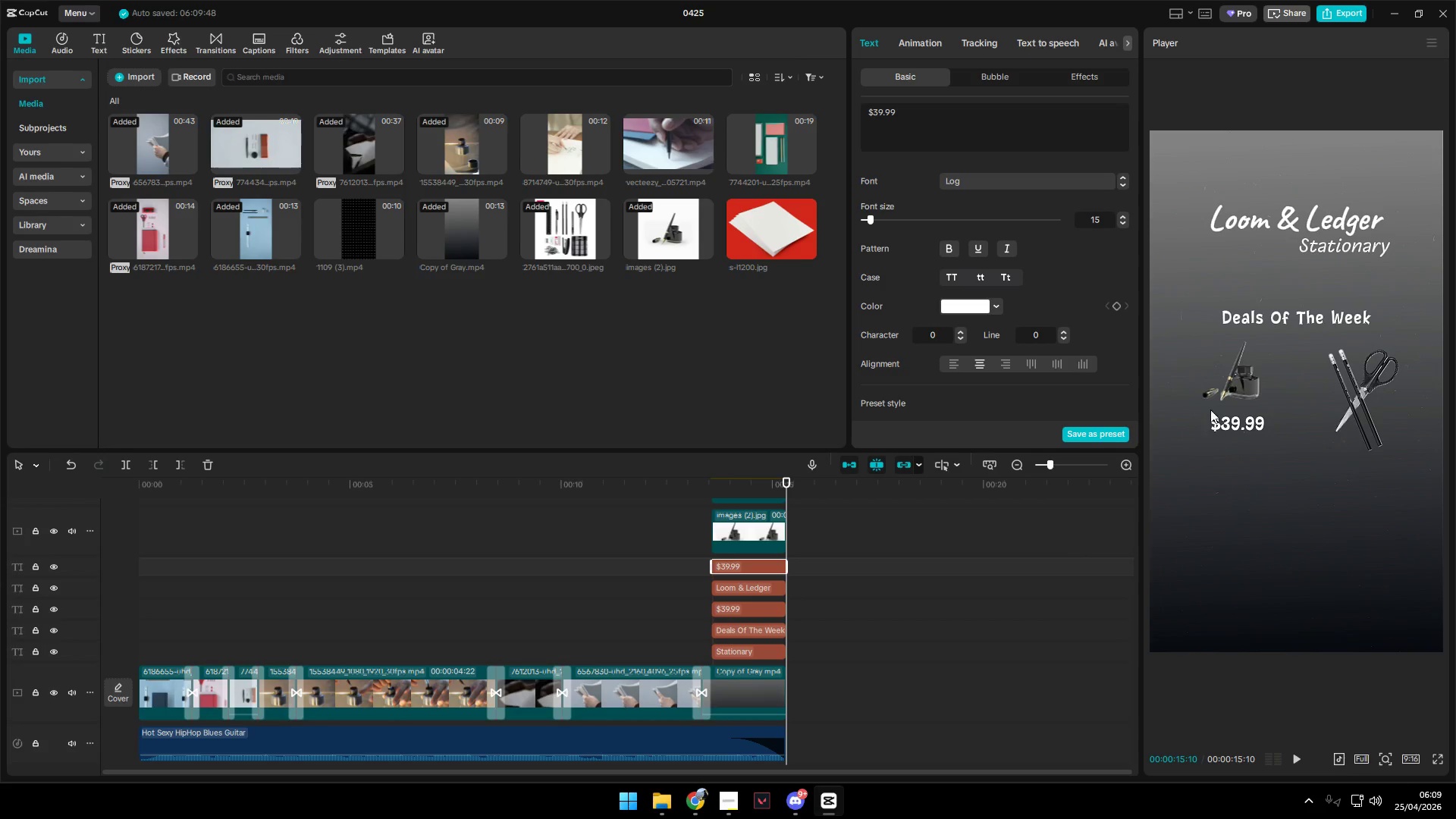 
left_click_drag(start_coordinate=[1210, 410], to_coordinate=[1219, 423])
 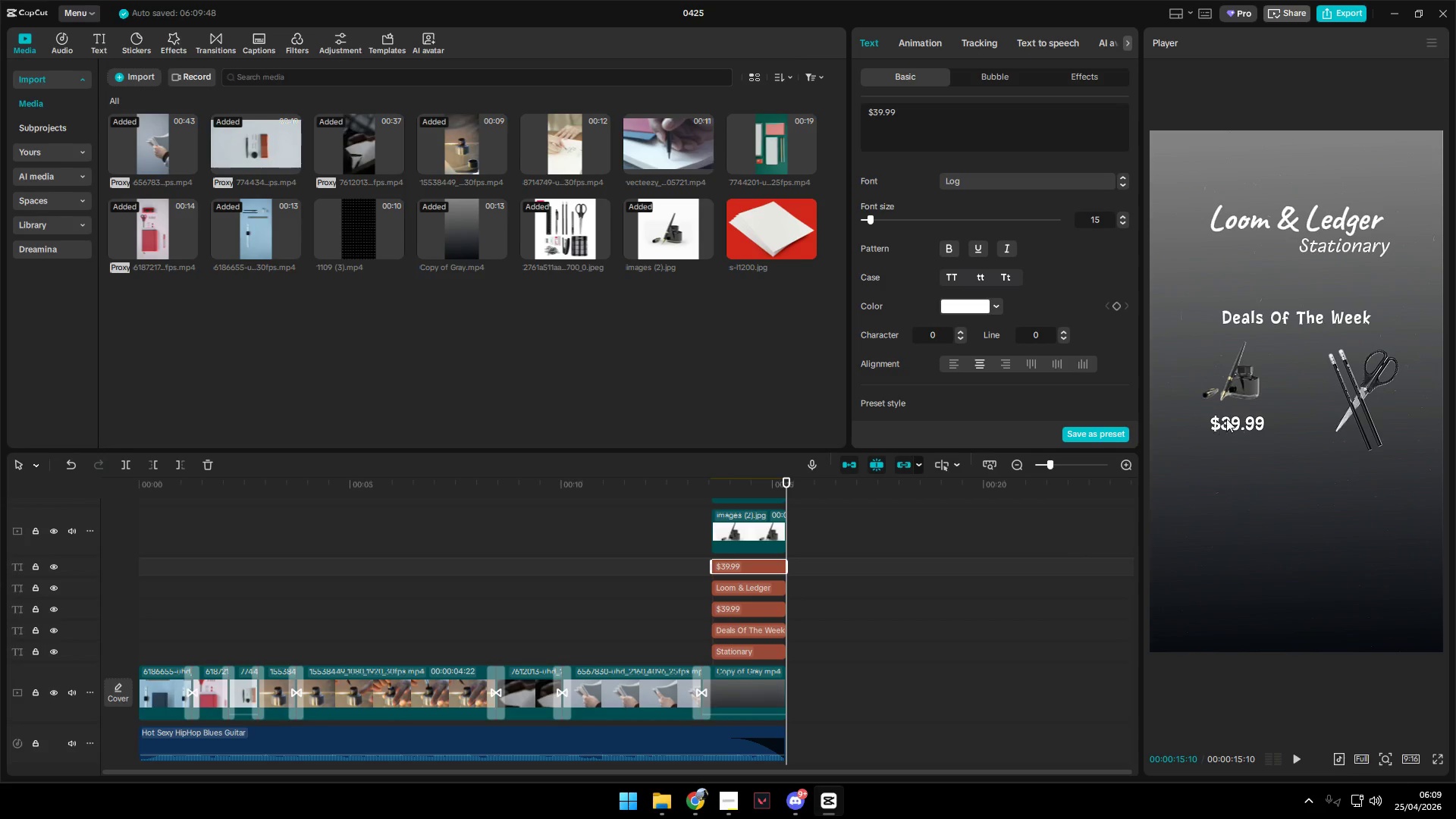 
left_click_drag(start_coordinate=[1227, 416], to_coordinate=[1180, 483])
 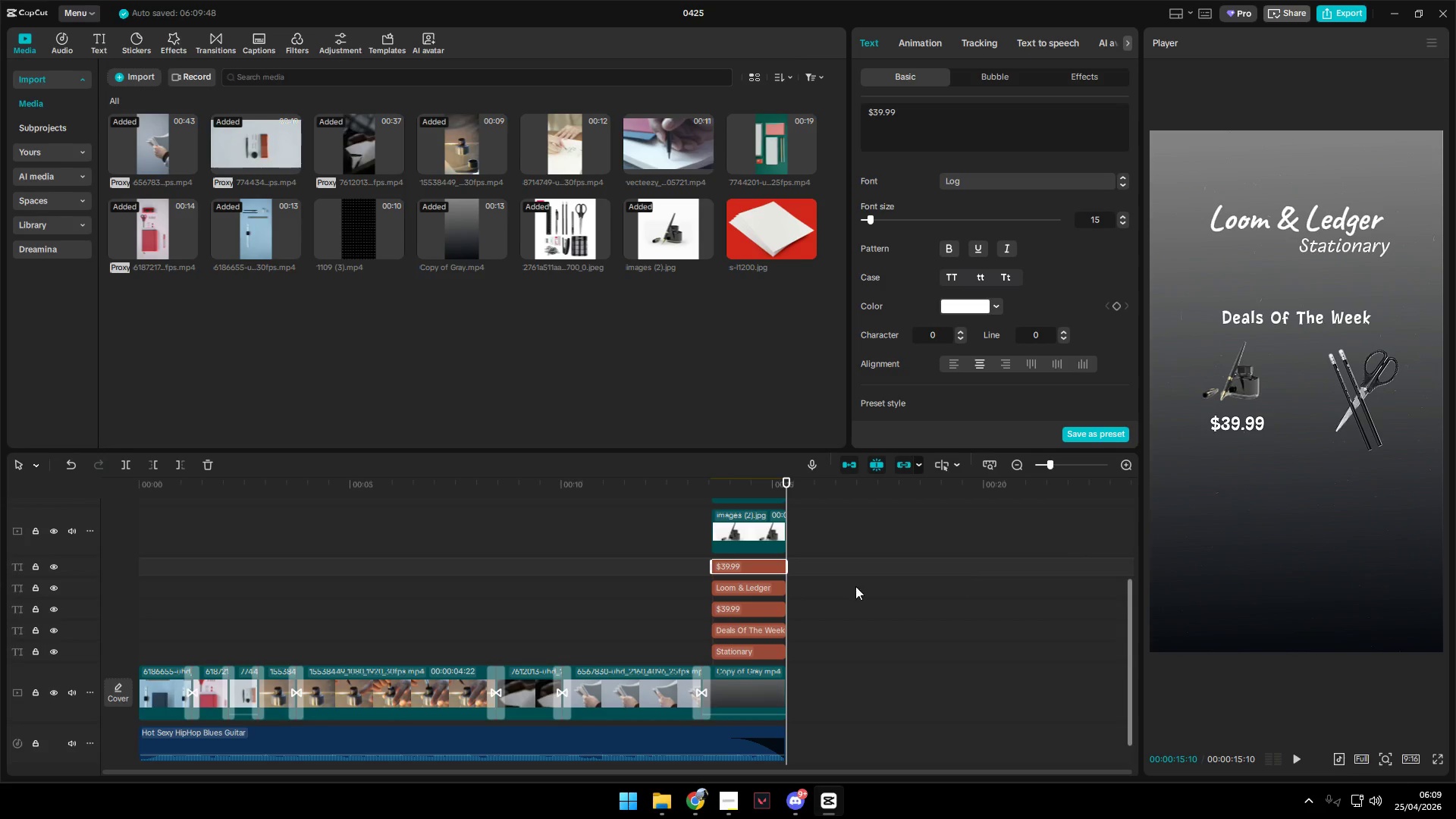 
key(A)
 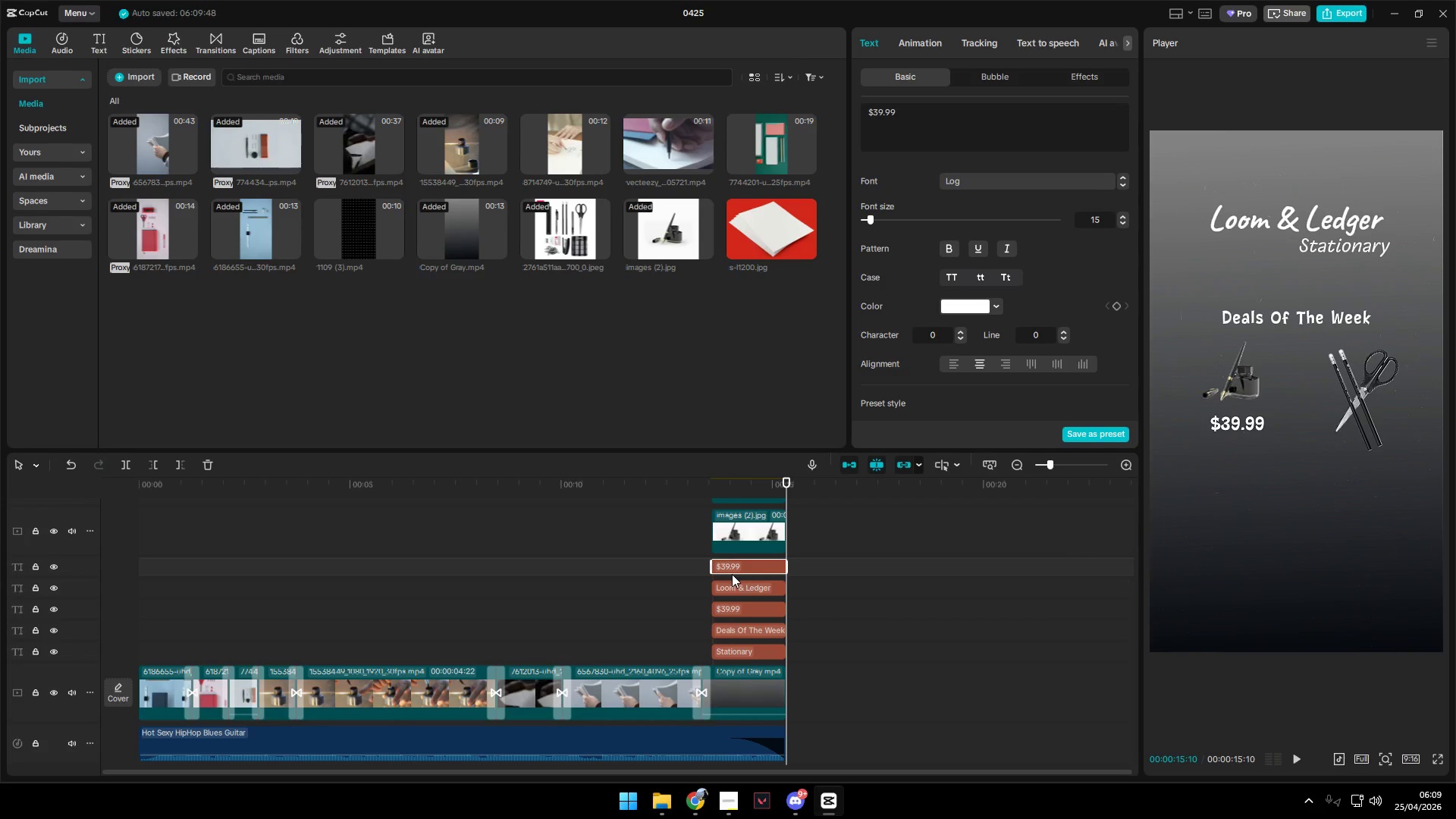 
left_click([706, 563])
 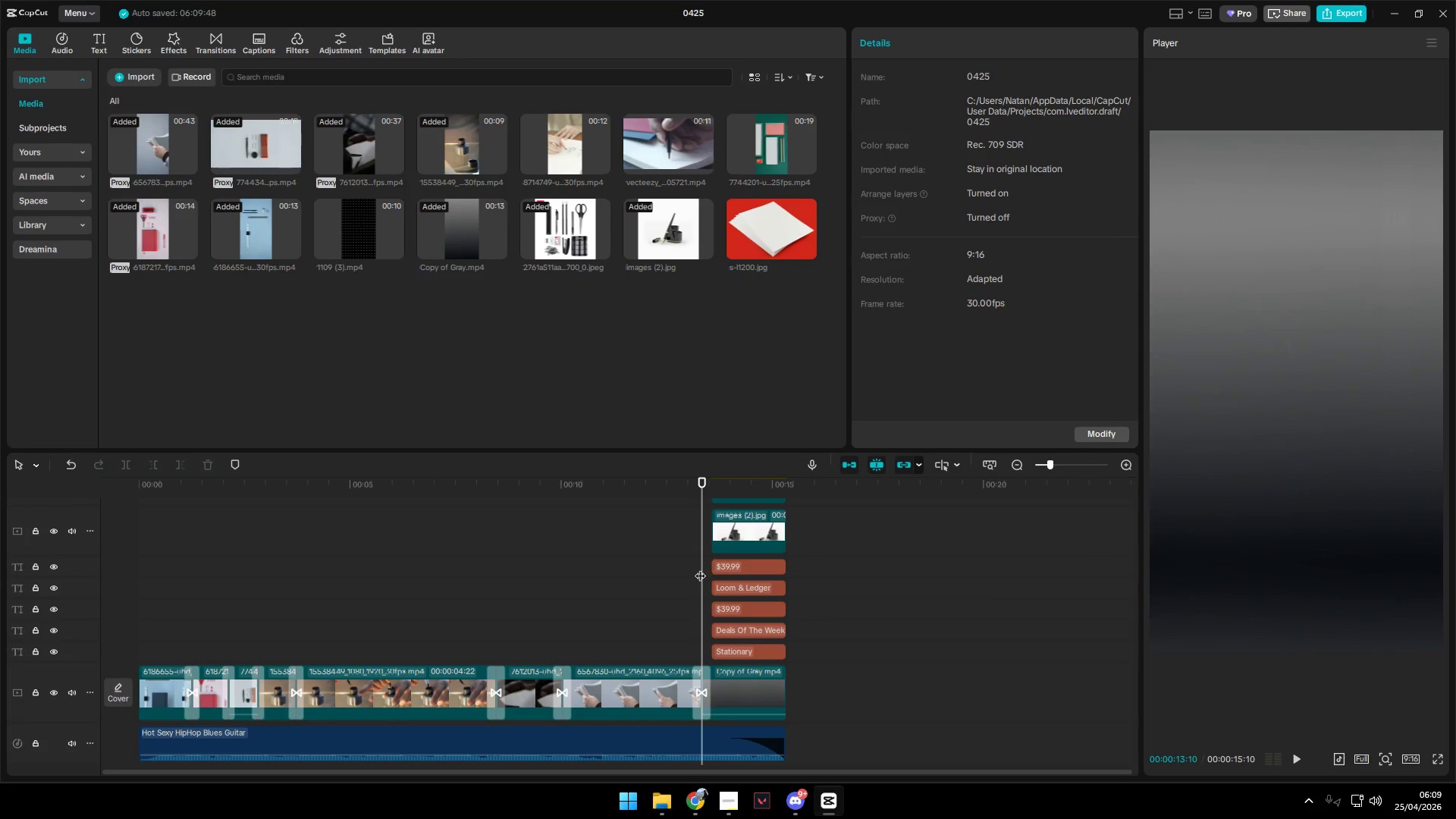 
left_click_drag(start_coordinate=[698, 568], to_coordinate=[740, 573])
 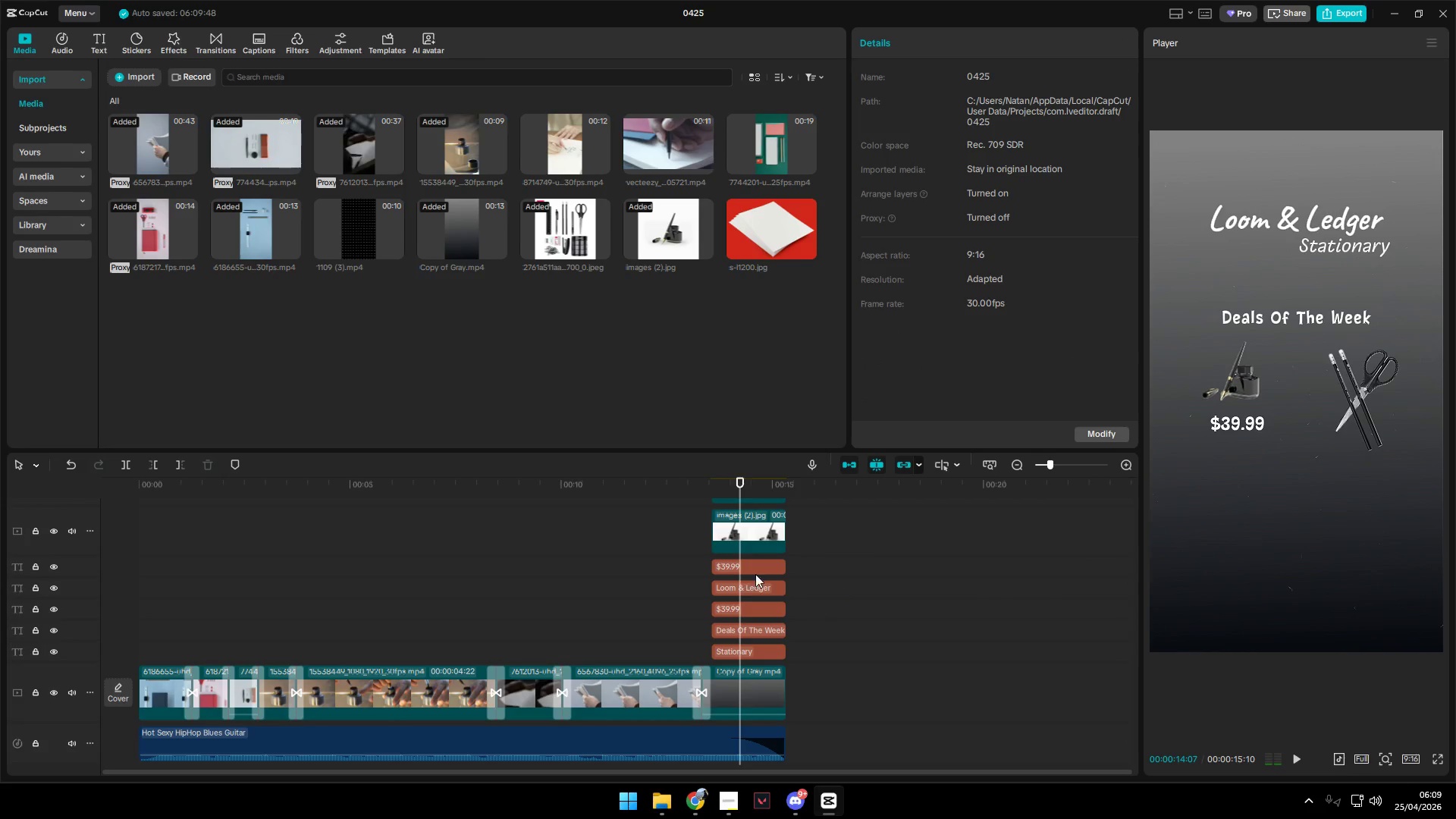 
hold_key(key=ControlLeft, duration=0.62)
scroll: coordinate [783, 585], scroll_direction: up, amount: 5.0
 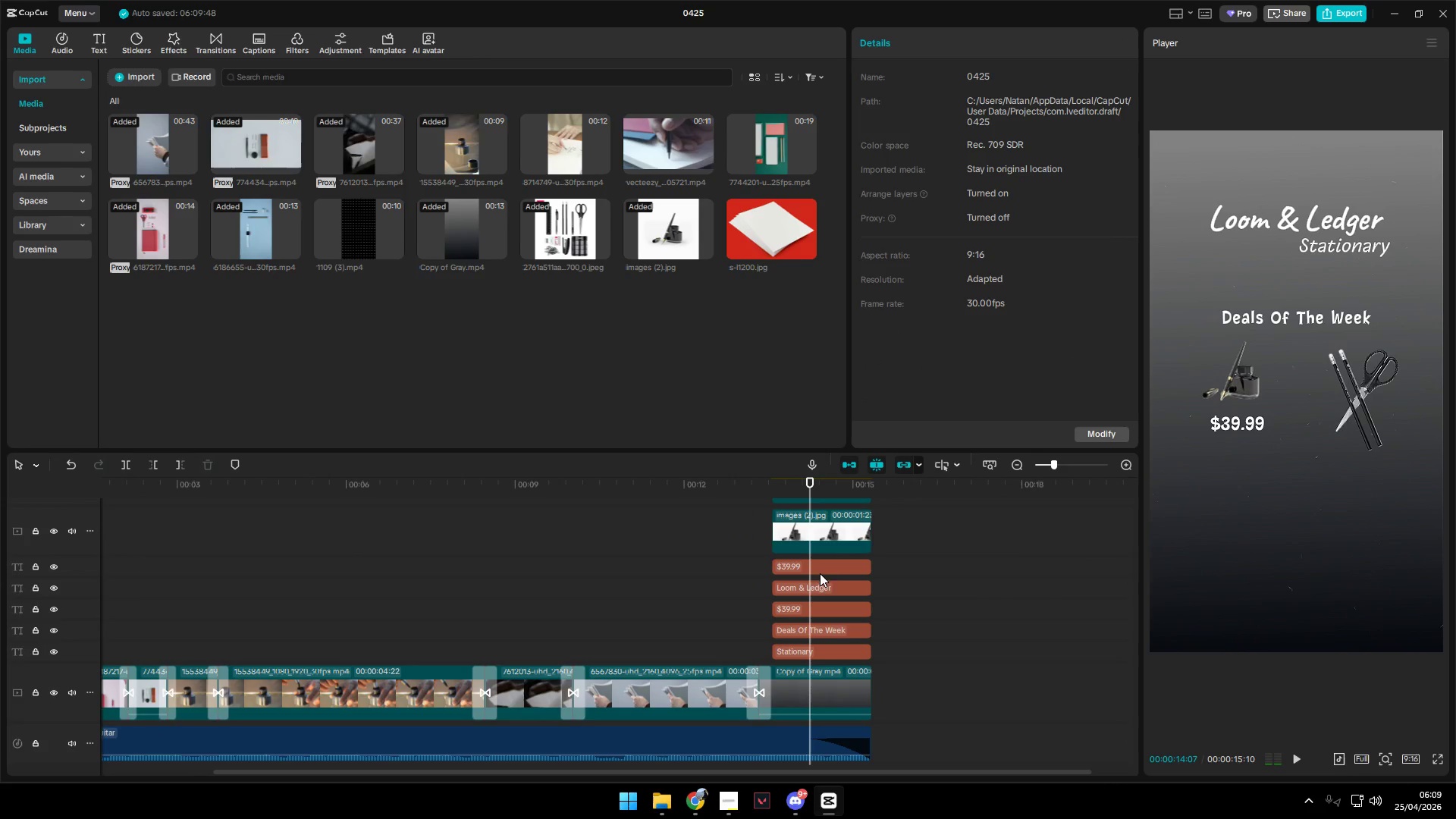 
left_click([828, 569])
 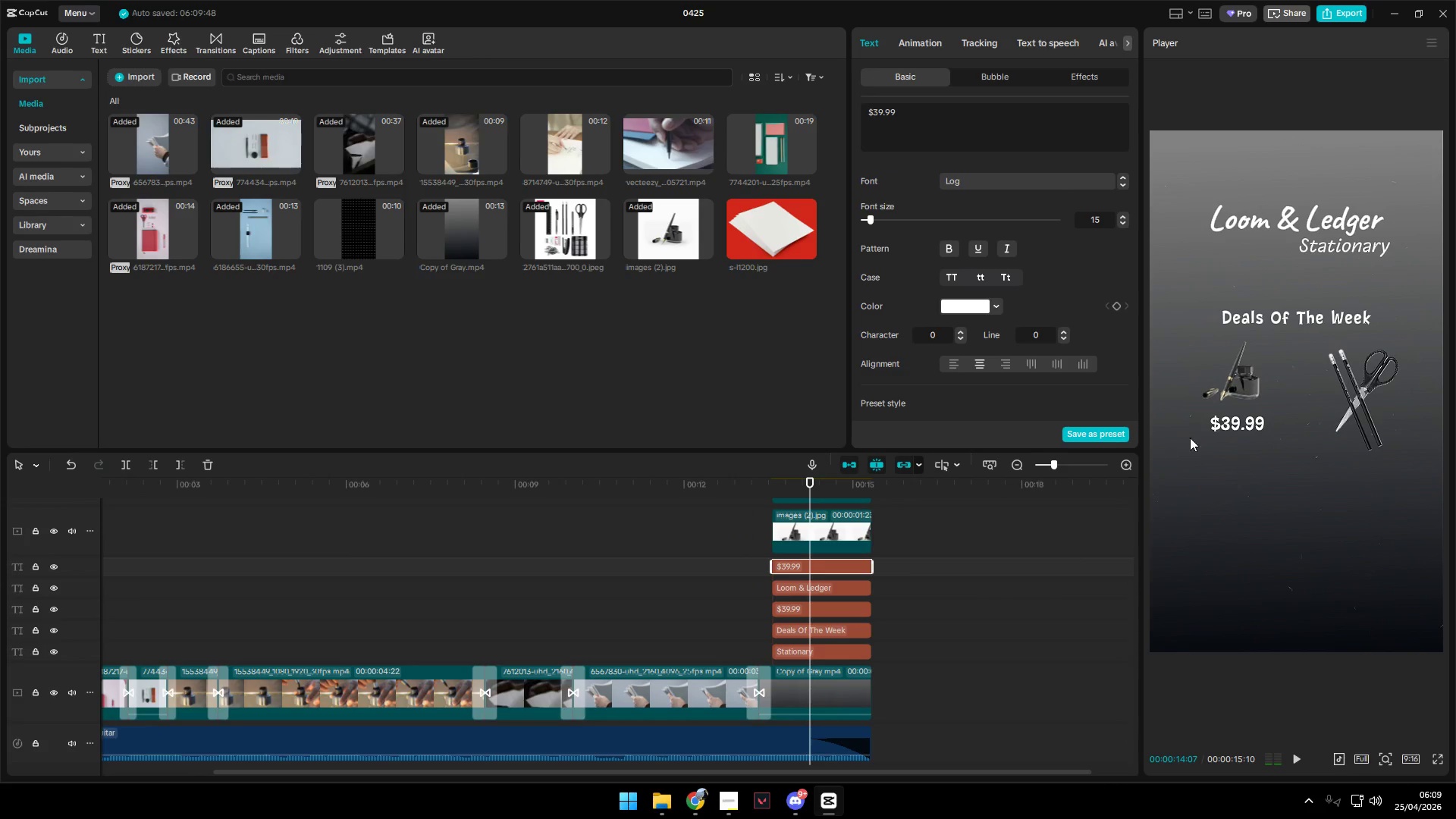 
left_click_drag(start_coordinate=[1222, 393], to_coordinate=[1270, 460])
 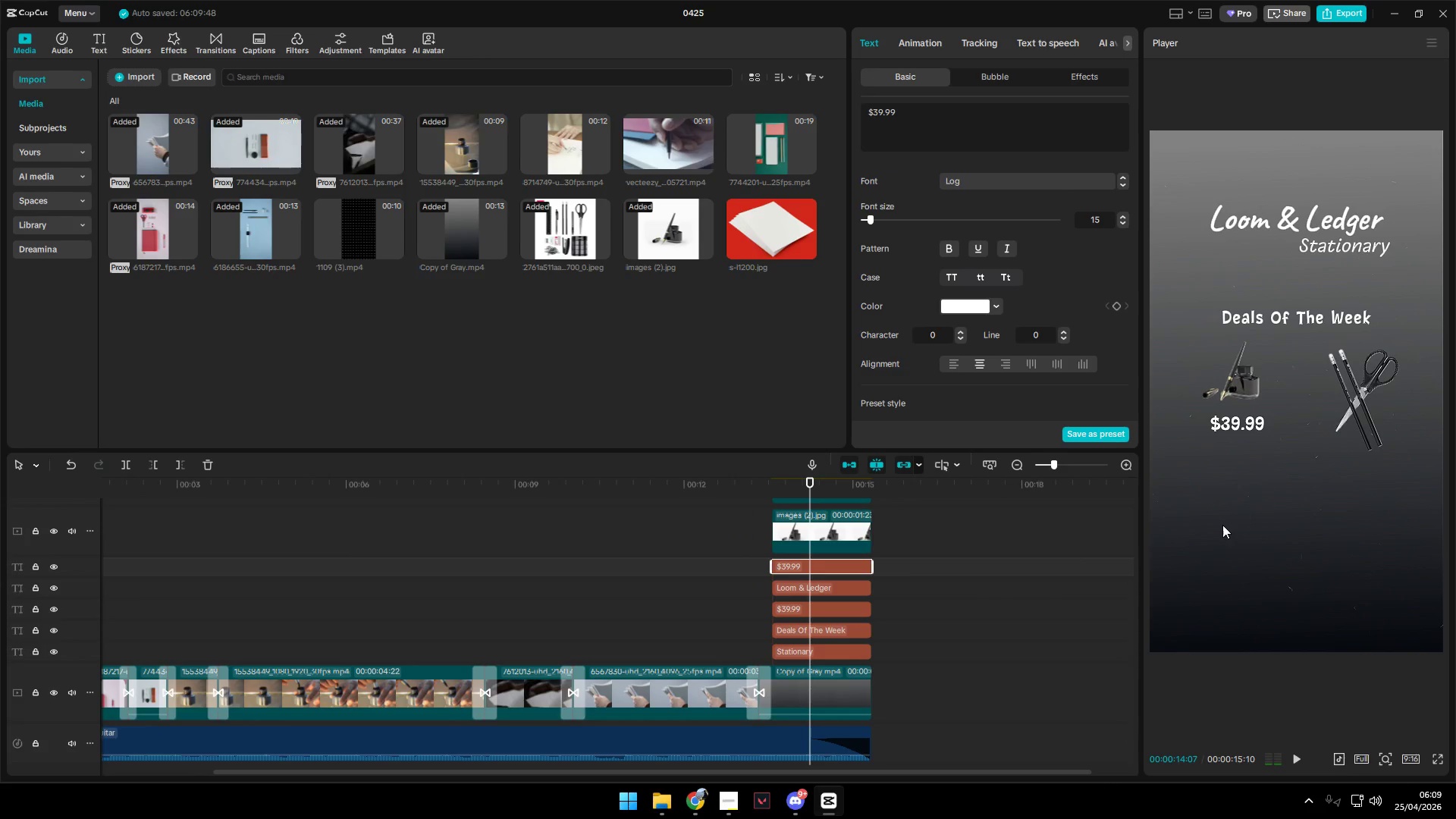 
key(Control+Z)
 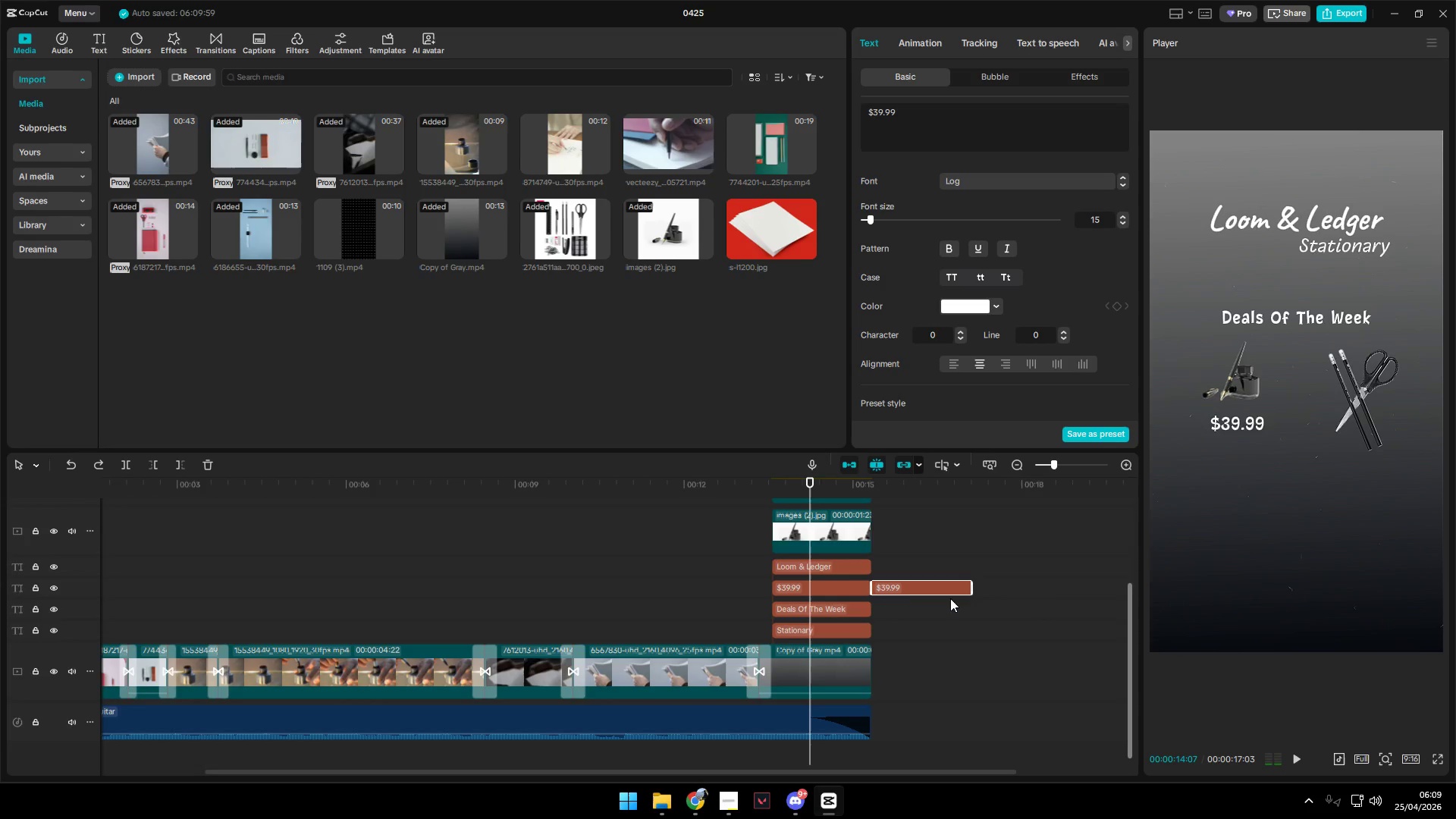 
left_click_drag(start_coordinate=[914, 585], to_coordinate=[817, 601])
 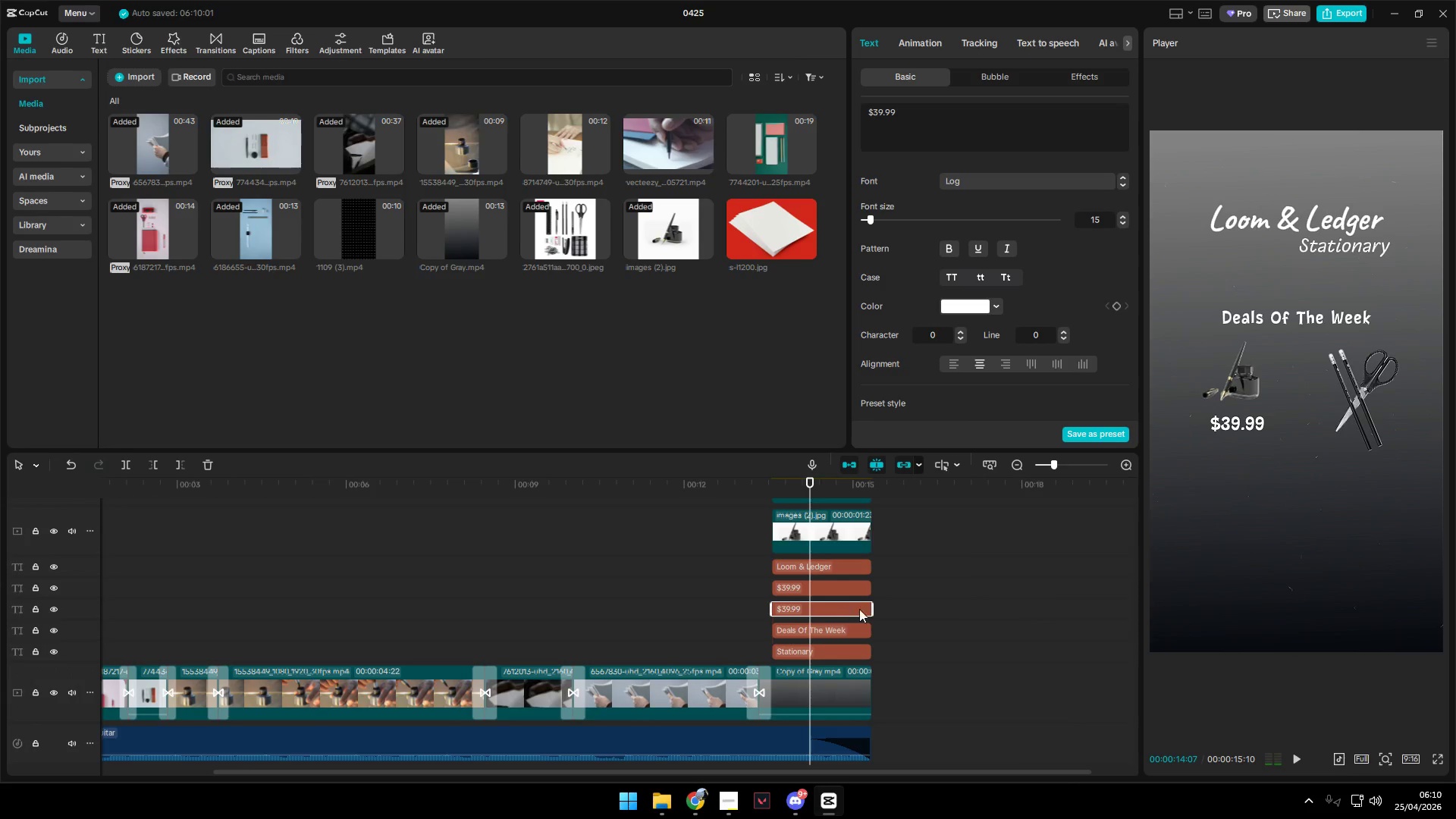 
left_click([1279, 457])
 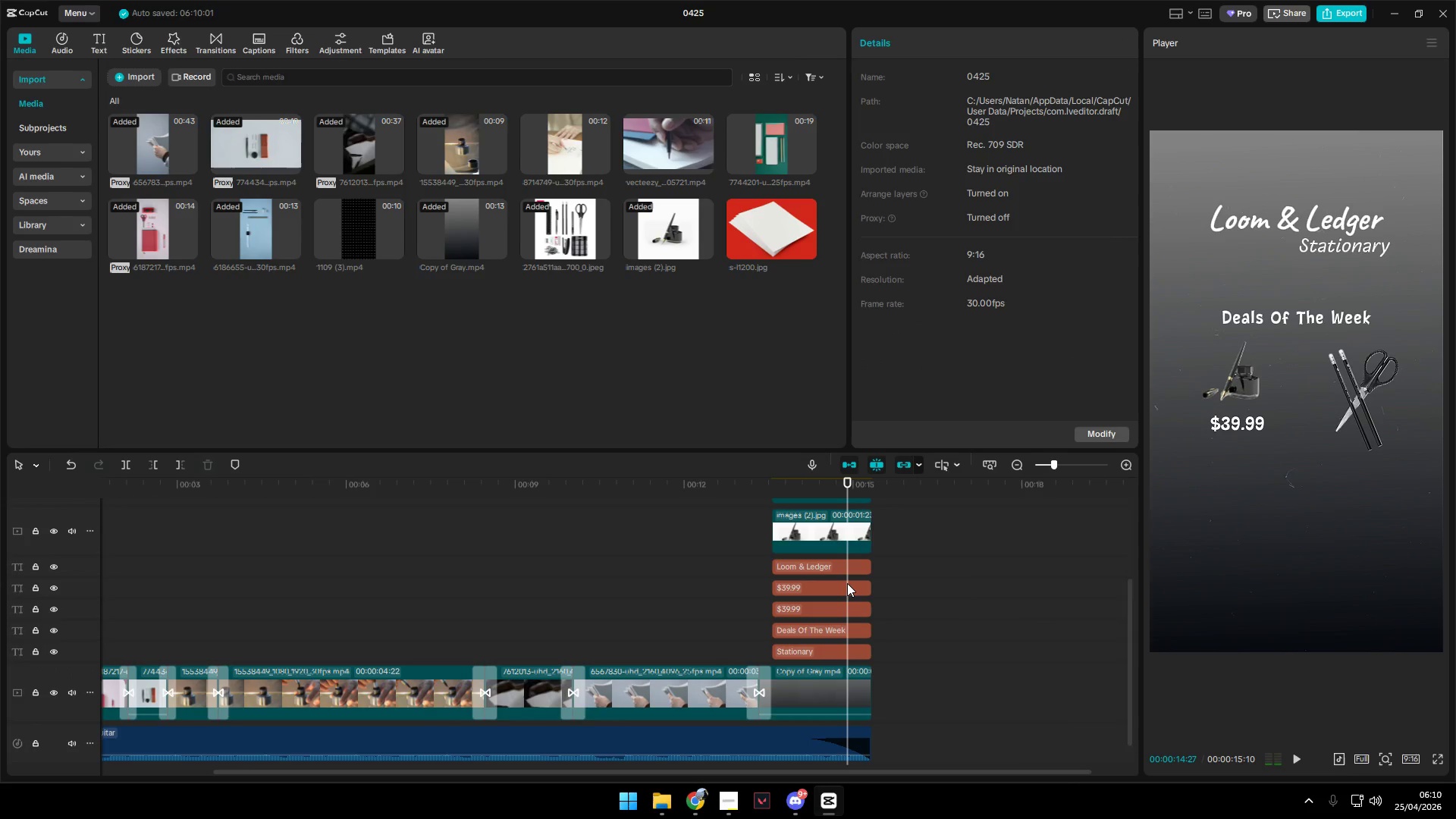 
left_click([826, 588])
 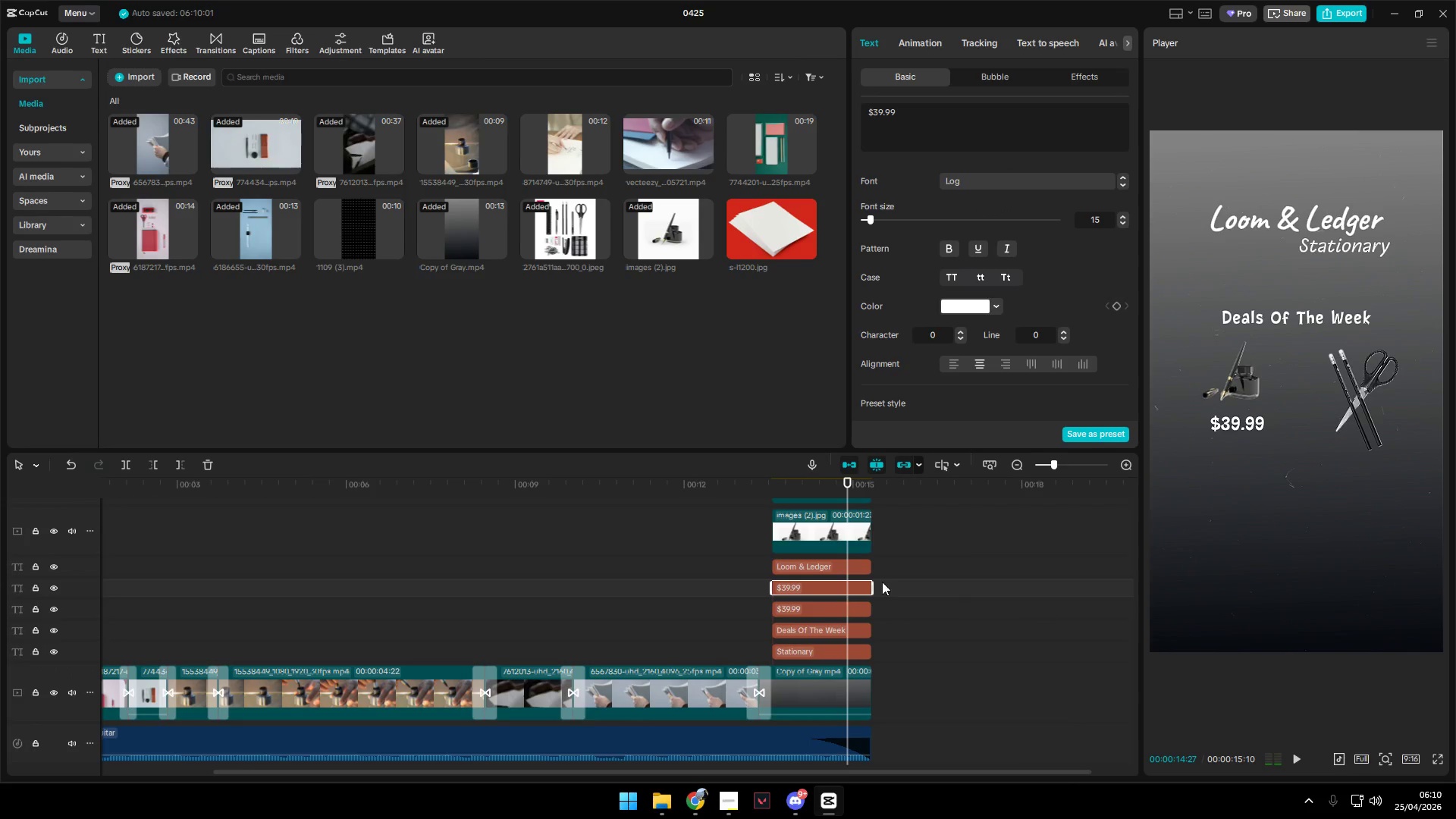 
left_click([1297, 366])
 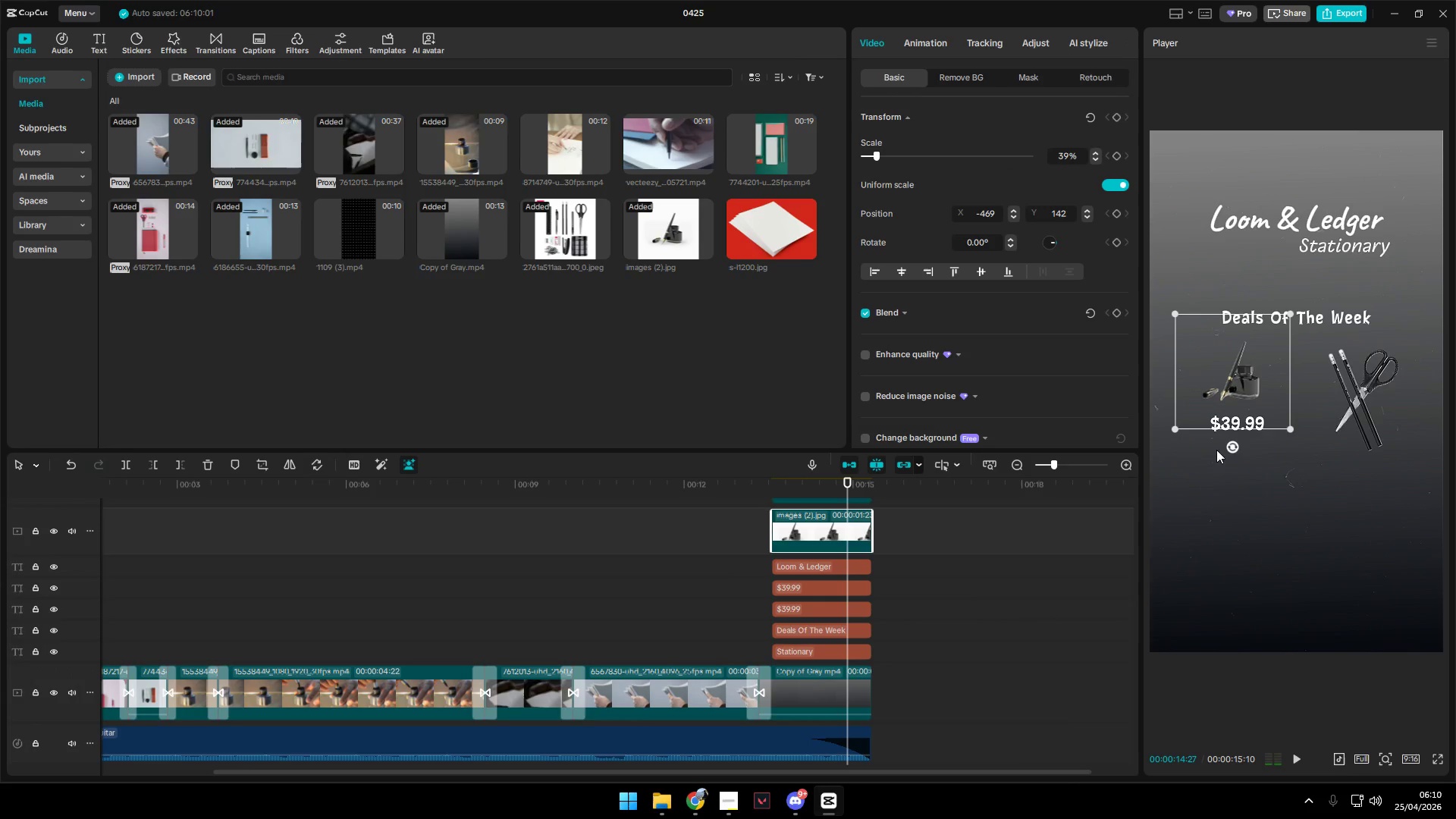 
left_click_drag(start_coordinate=[1243, 381], to_coordinate=[1248, 364])
 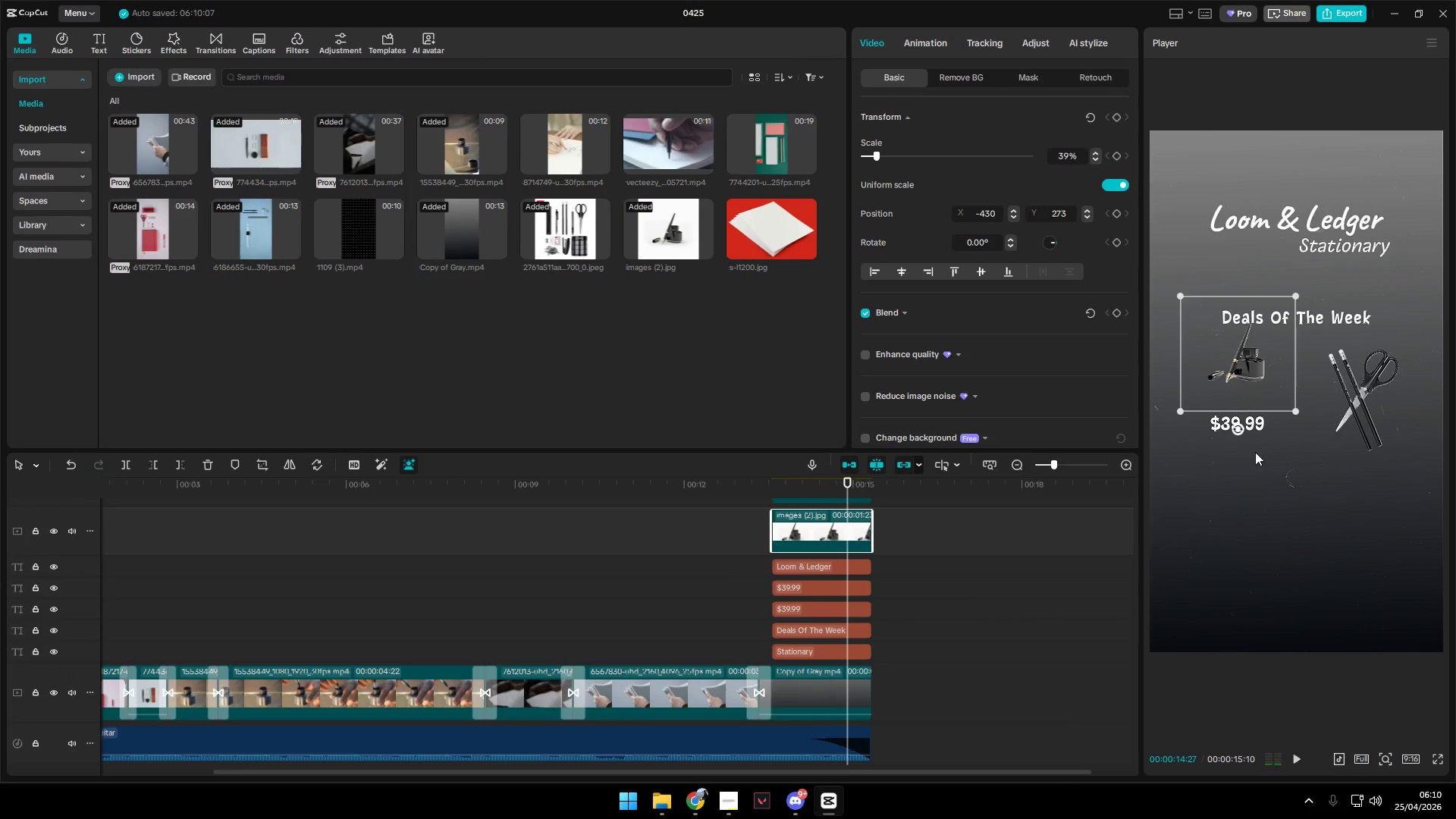 
left_click([1260, 452])
 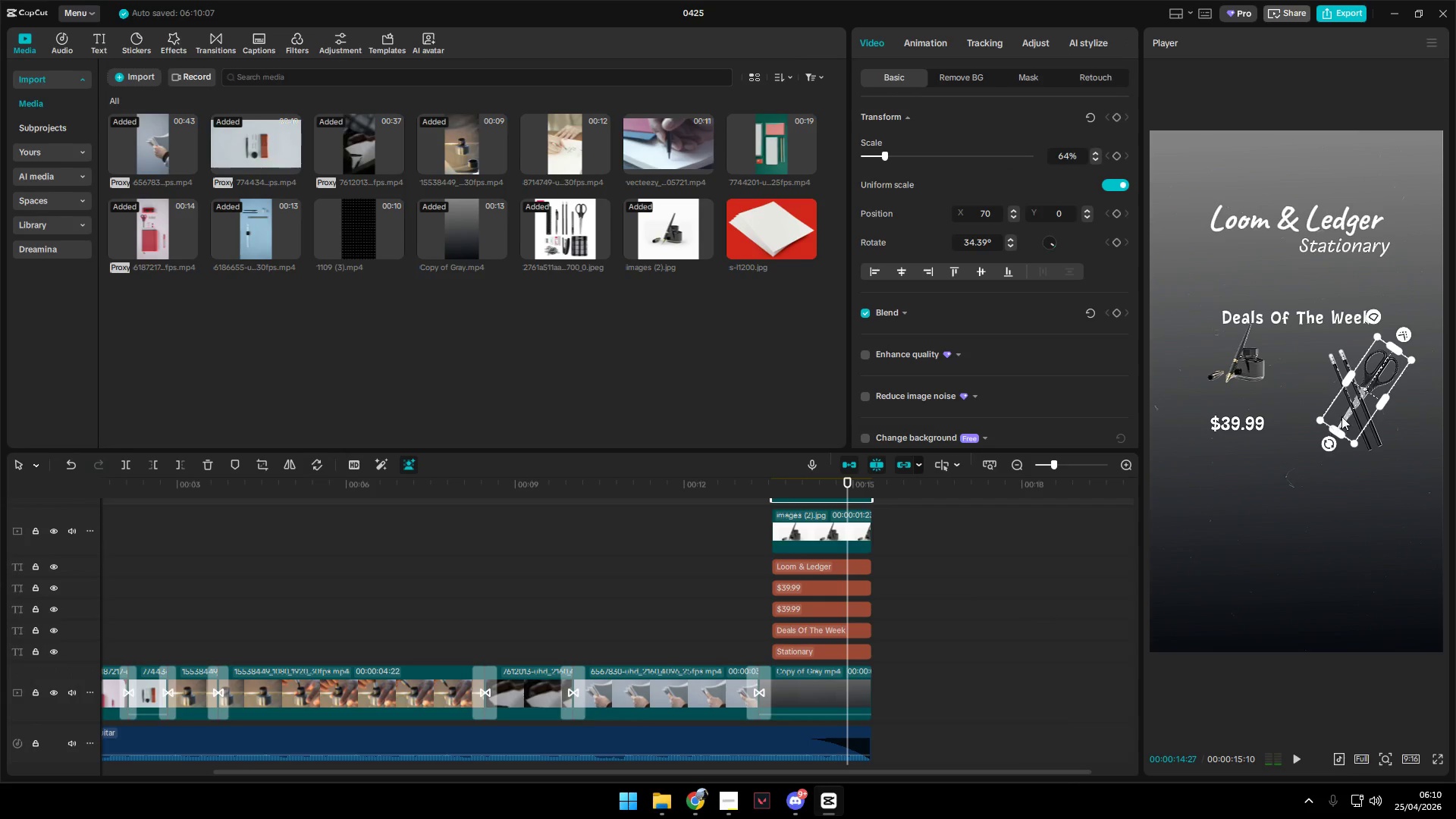 
left_click_drag(start_coordinate=[1353, 400], to_coordinate=[1357, 403])
 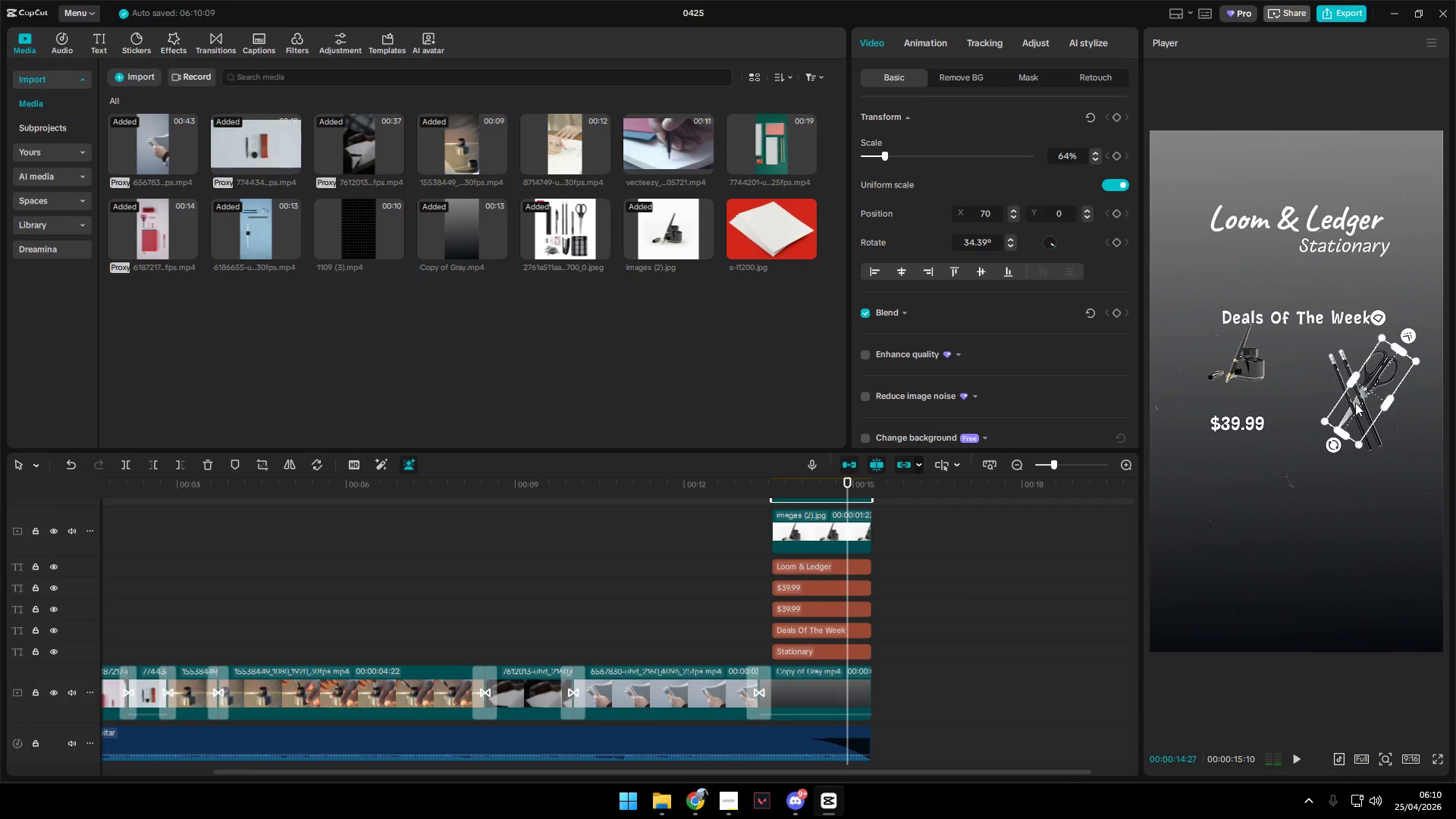 
key(Control+Z)
 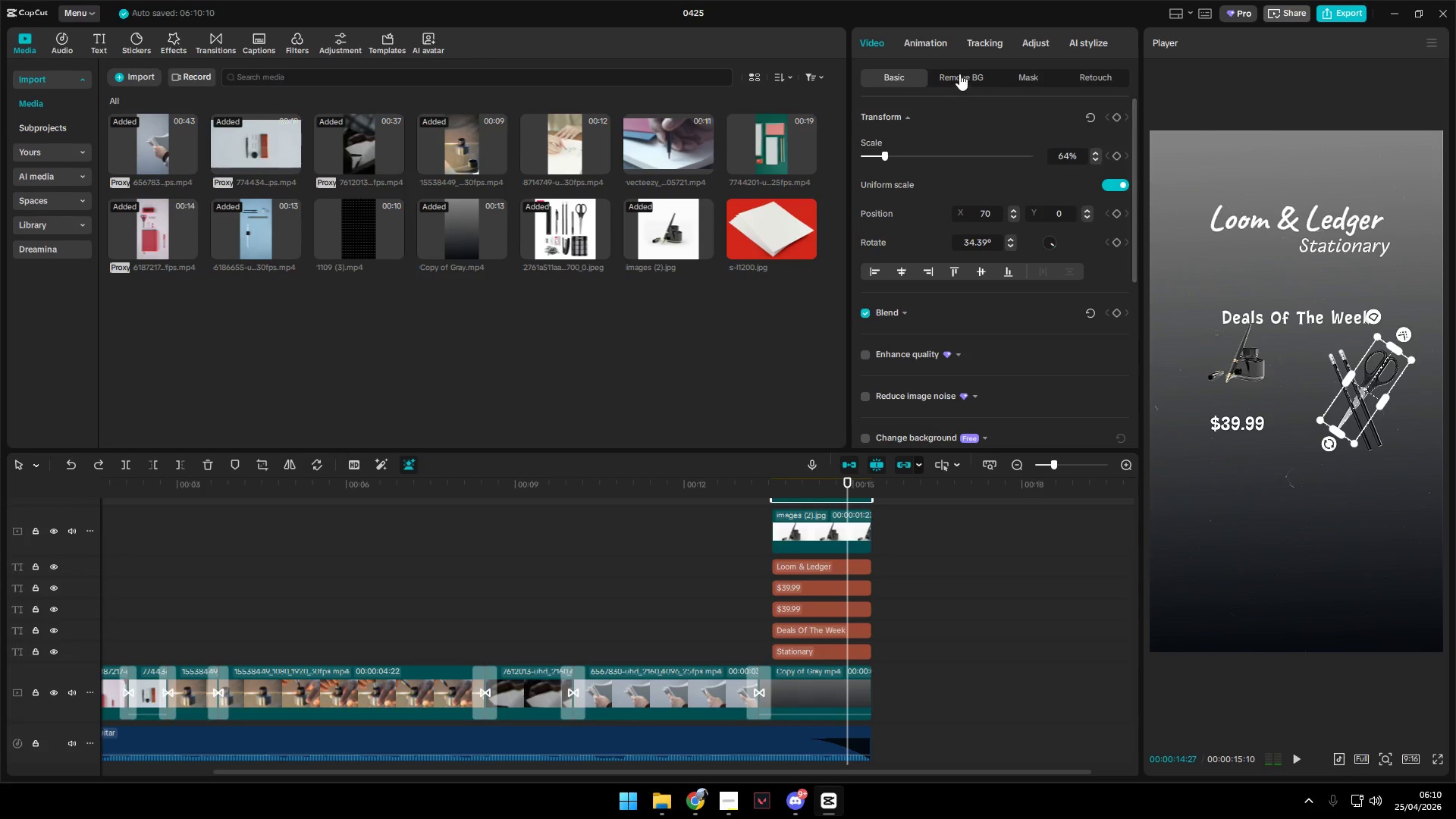 
double_click([891, 74])
 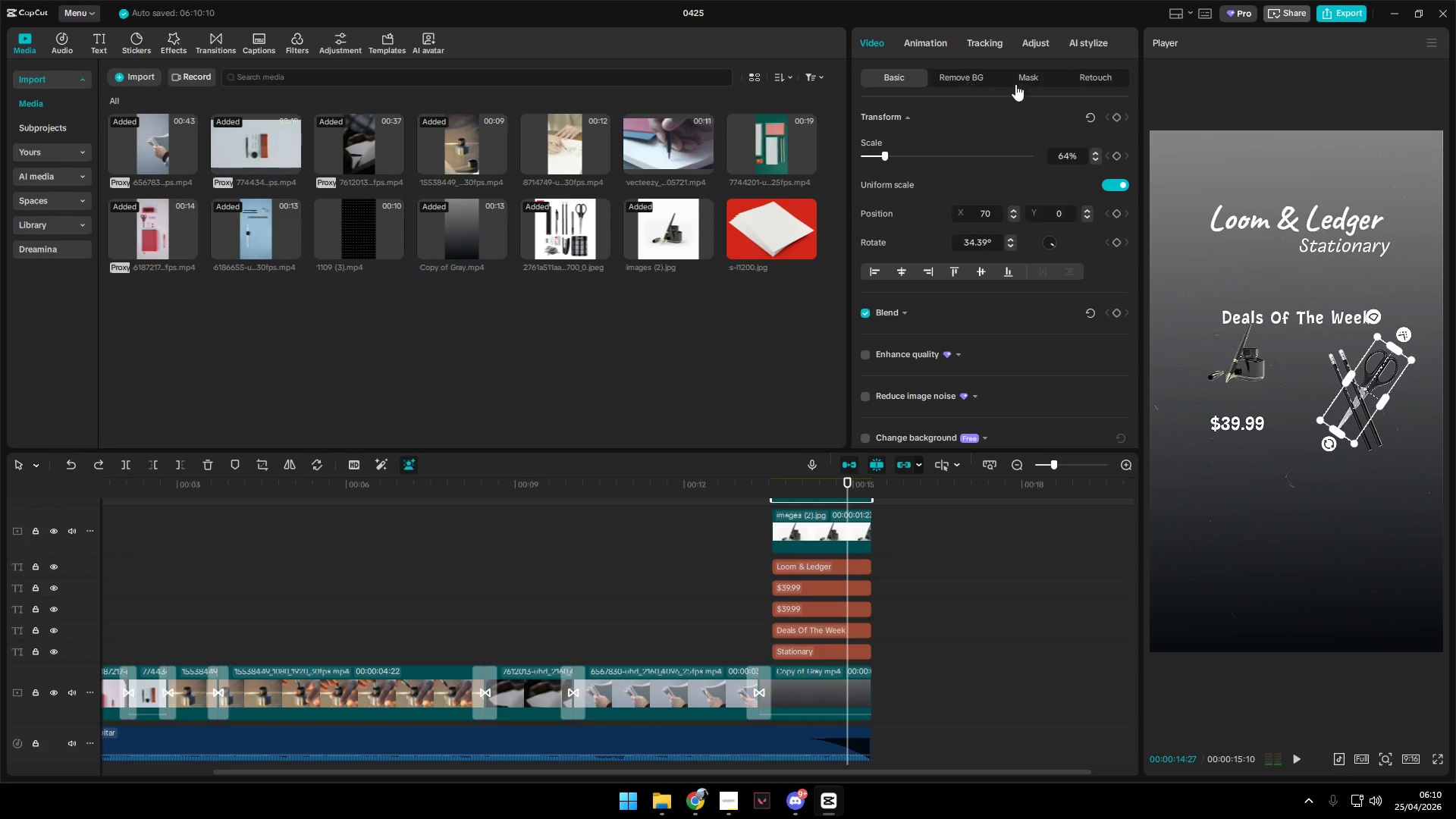 
left_click([1053, 85])
 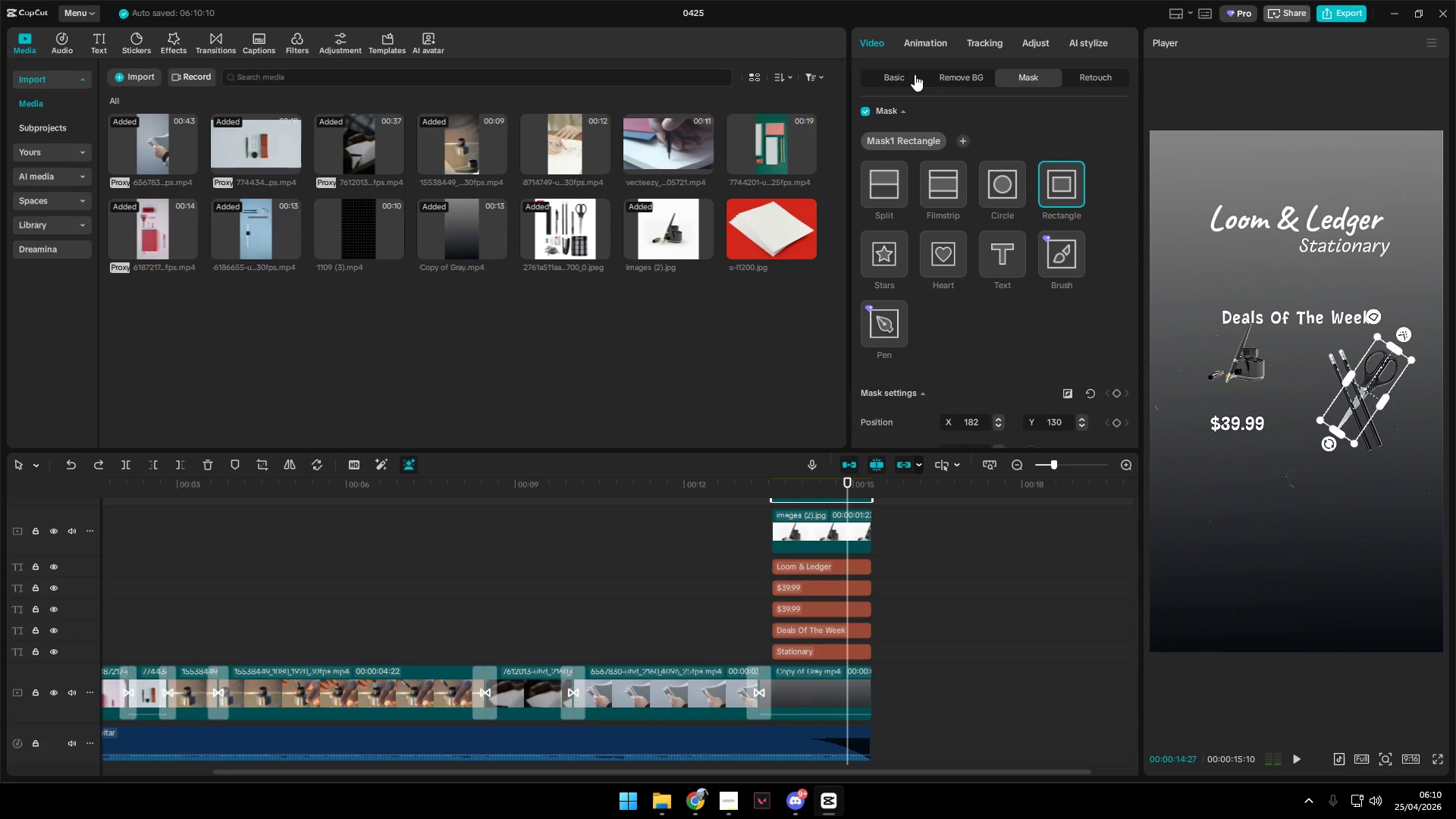 
left_click([892, 74])
 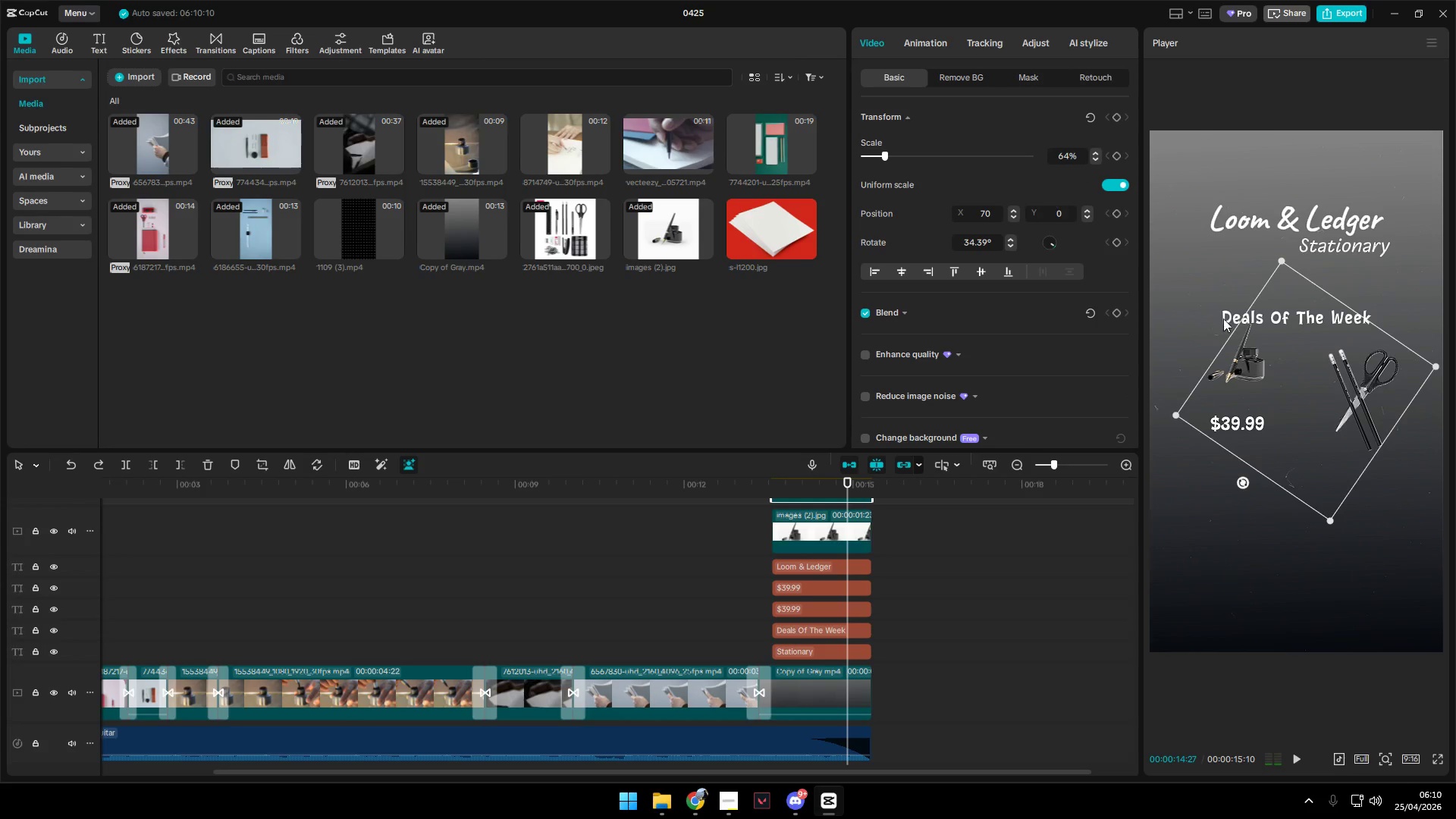 
left_click_drag(start_coordinate=[1336, 437], to_coordinate=[1399, 464])
 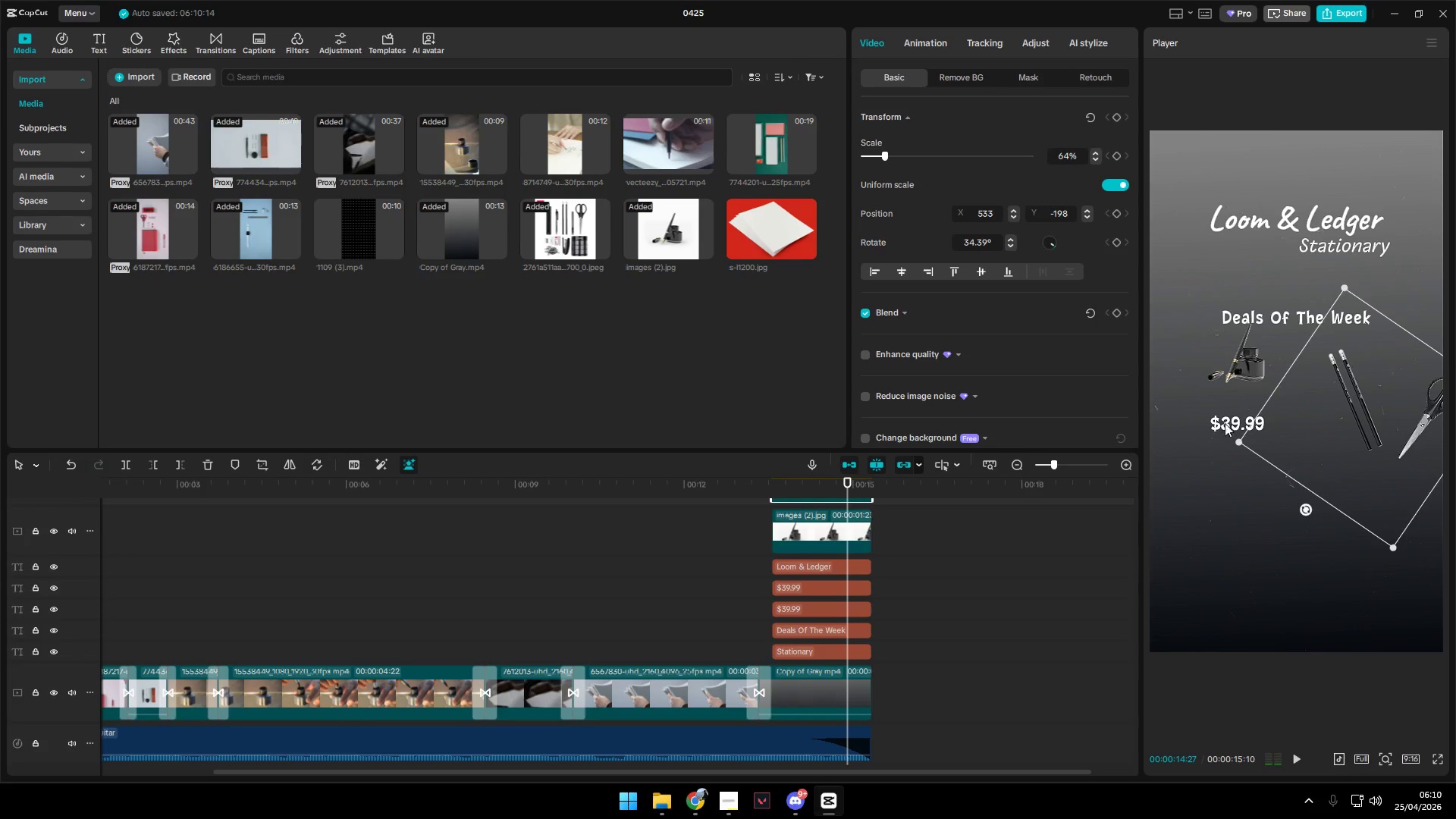 
left_click([1234, 419])
 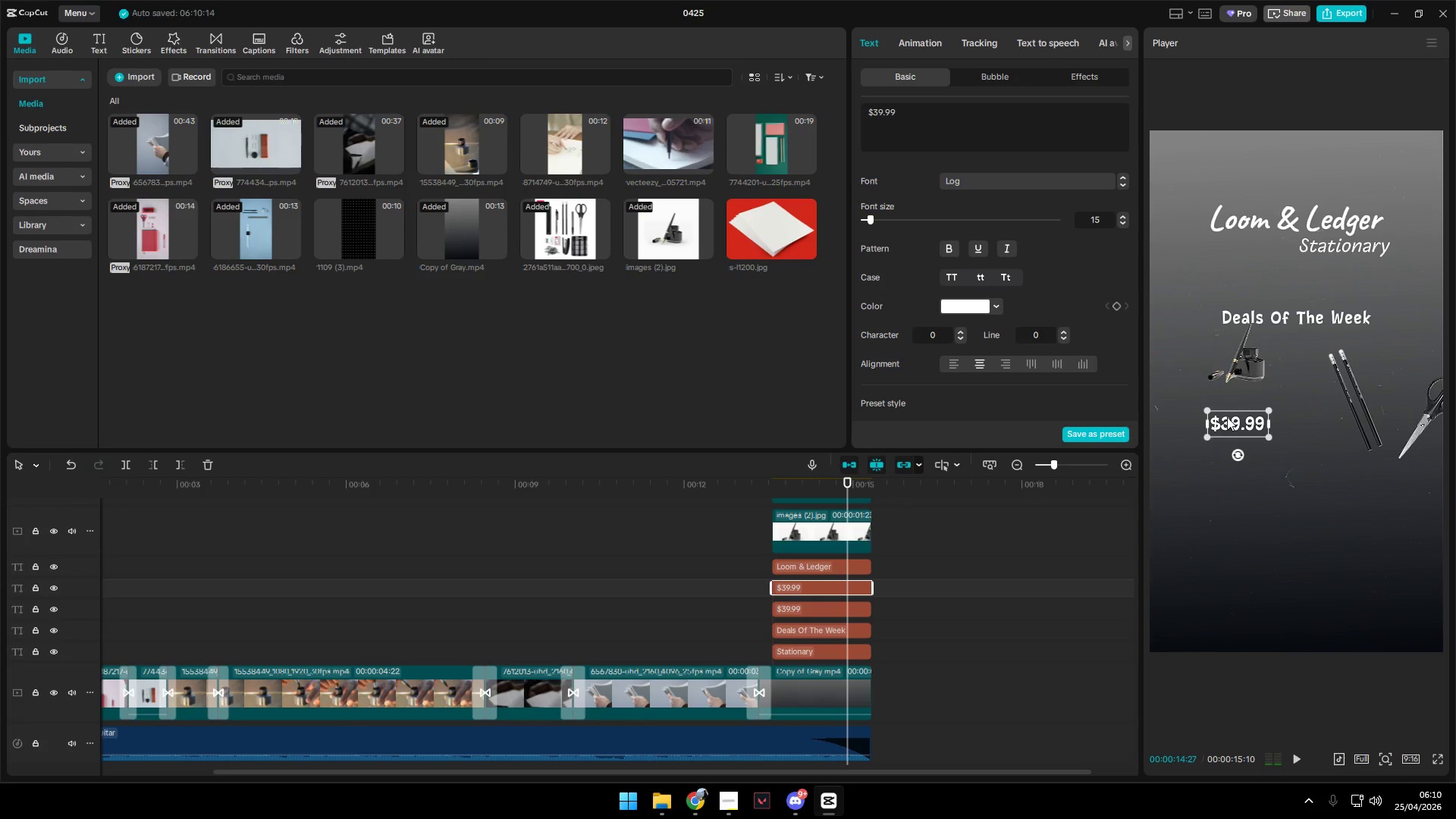 
left_click_drag(start_coordinate=[1232, 422], to_coordinate=[1235, 513])
 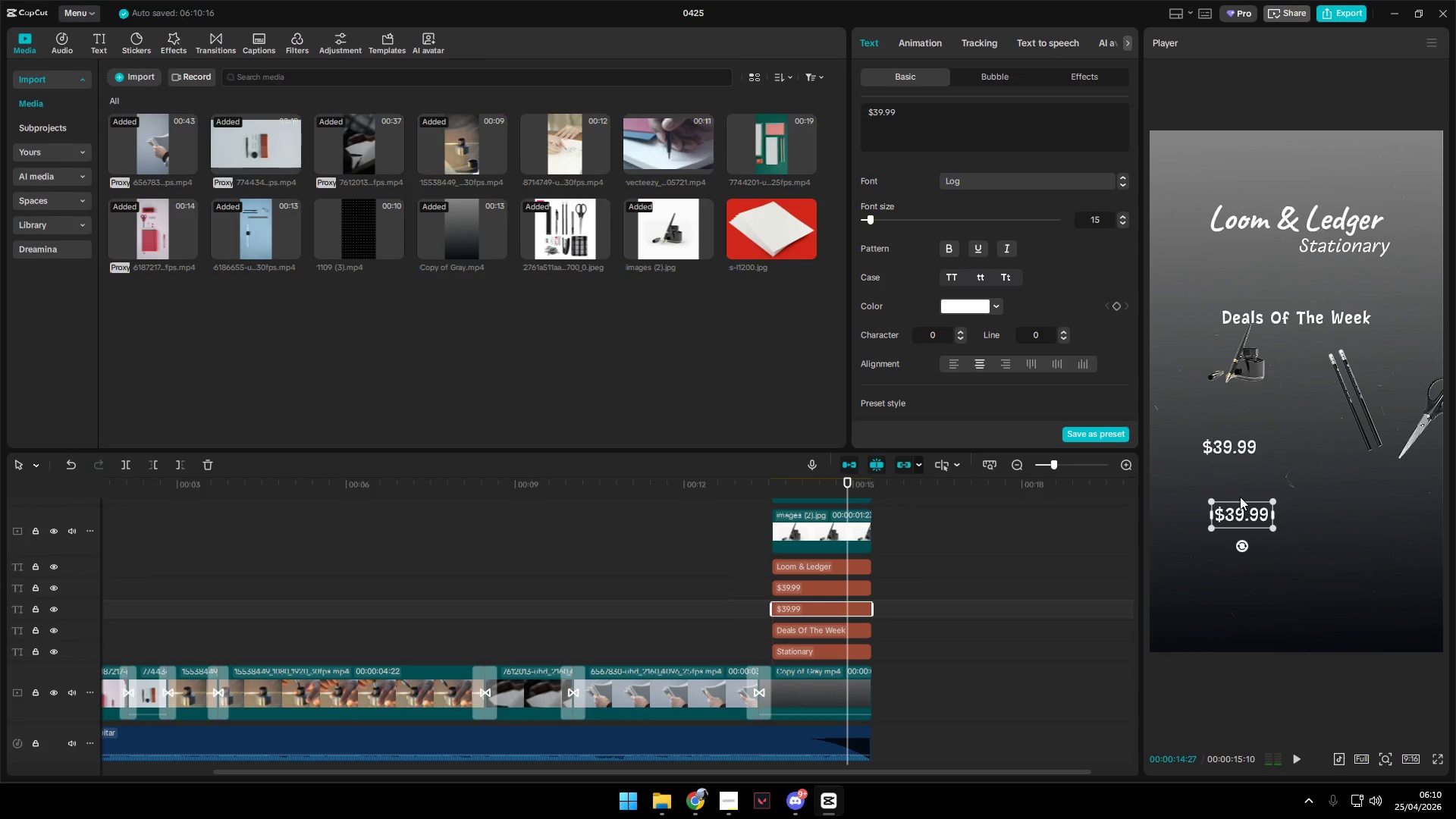 
key(Control+Z)
 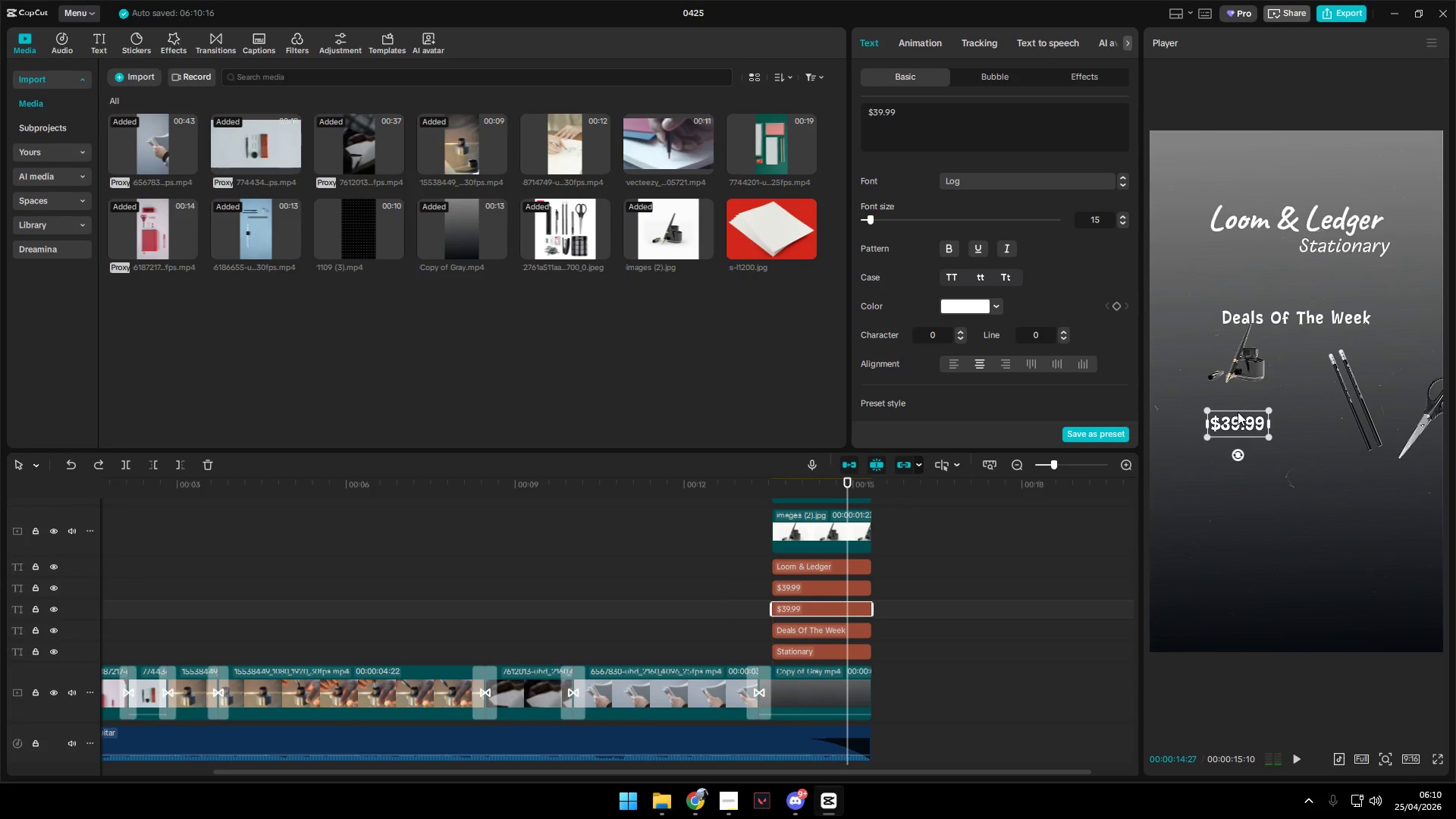 
left_click_drag(start_coordinate=[1237, 422], to_coordinate=[1268, 549])
 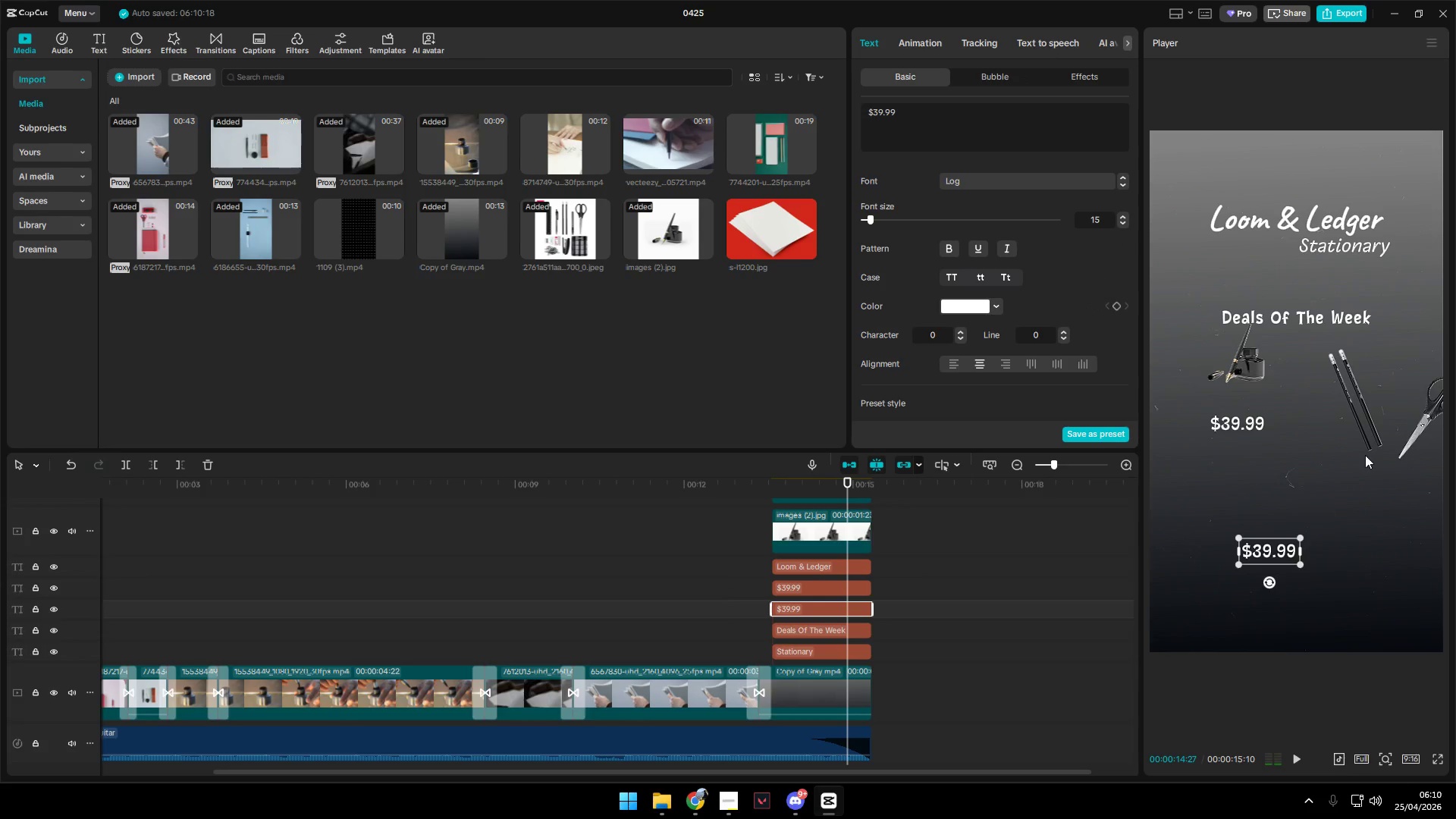 
left_click([1377, 433])
 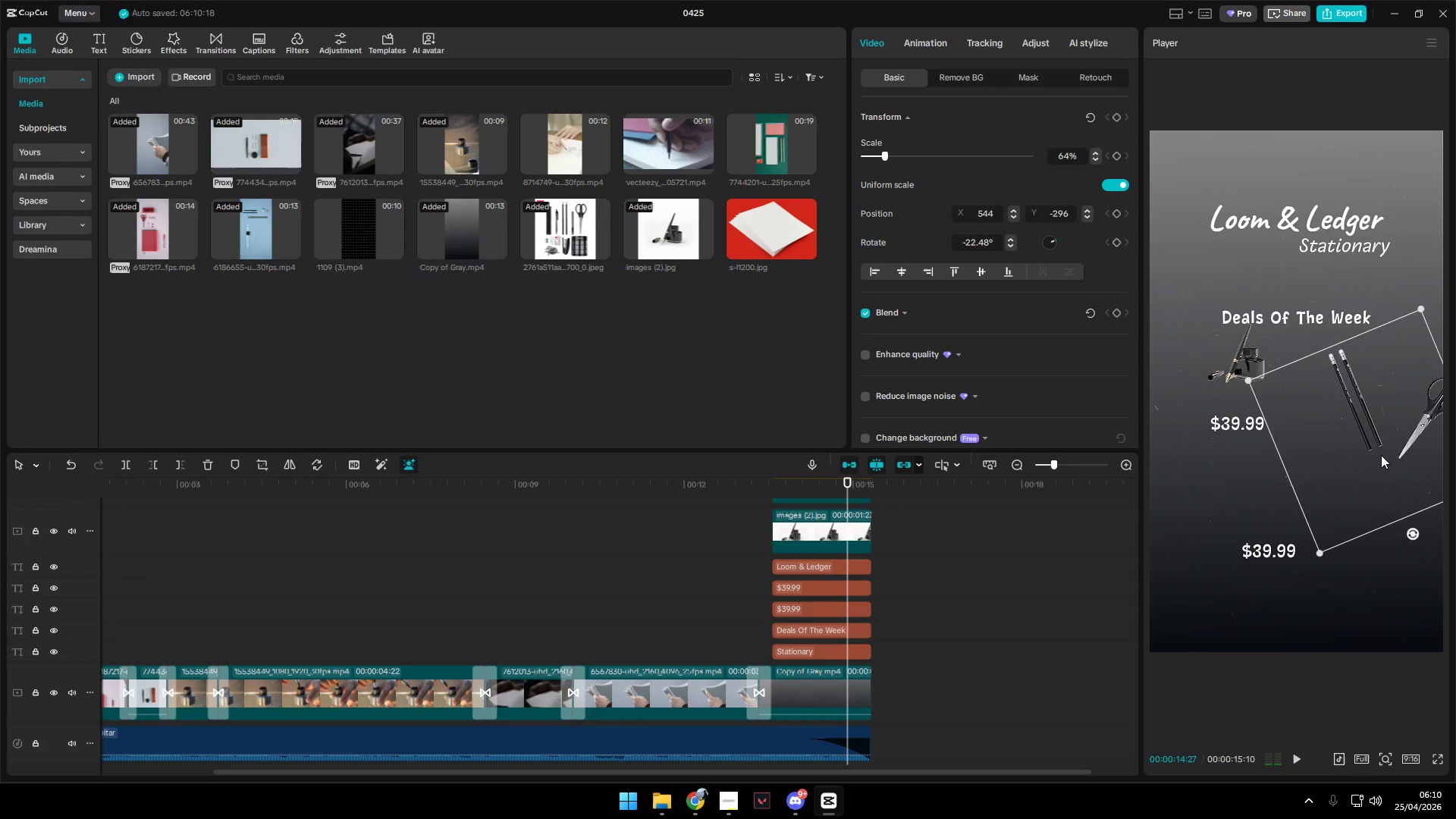 
left_click_drag(start_coordinate=[1379, 460], to_coordinate=[1383, 457])
 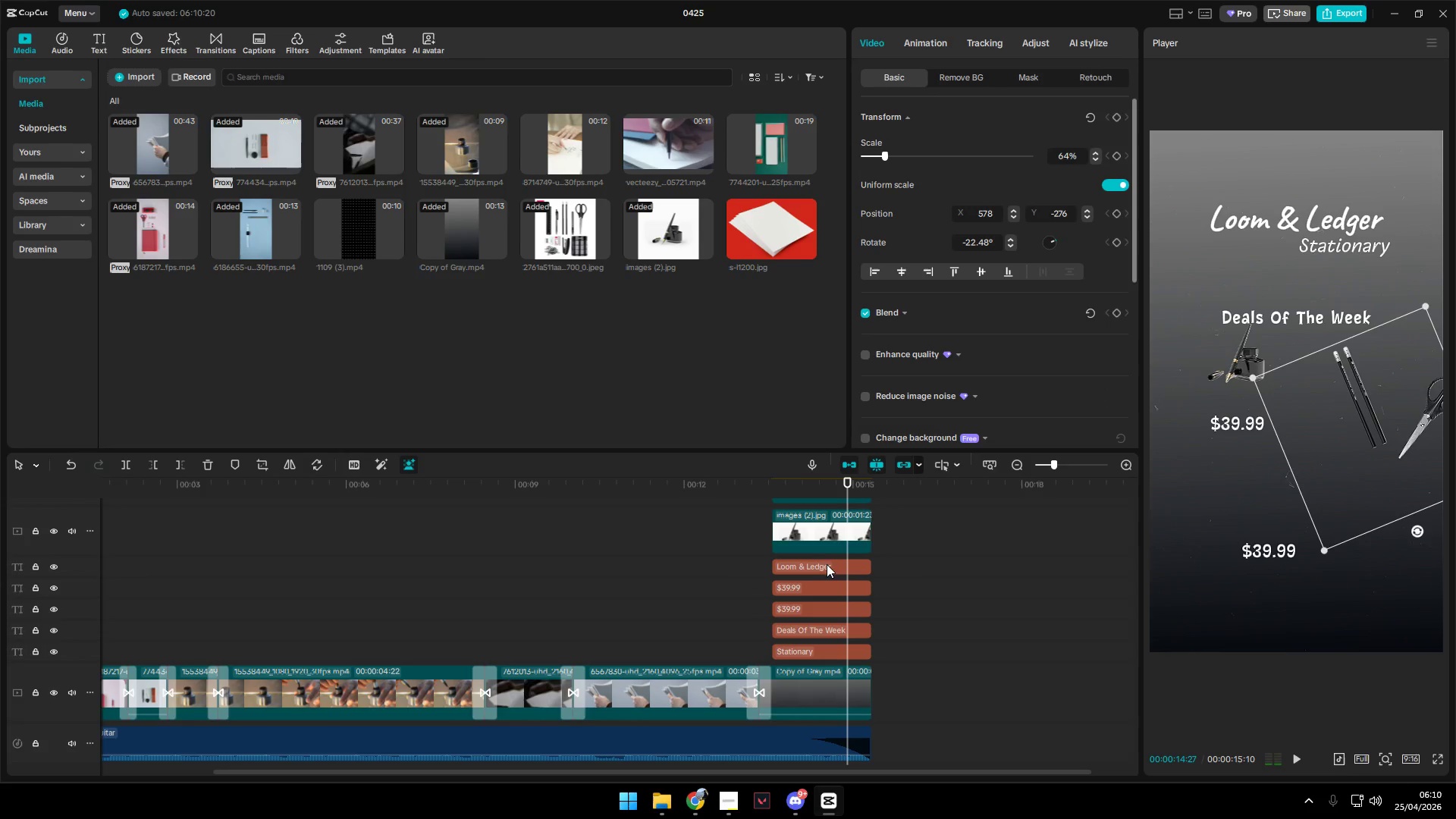 
scroll: coordinate [871, 586], scroll_direction: up, amount: 3.0
 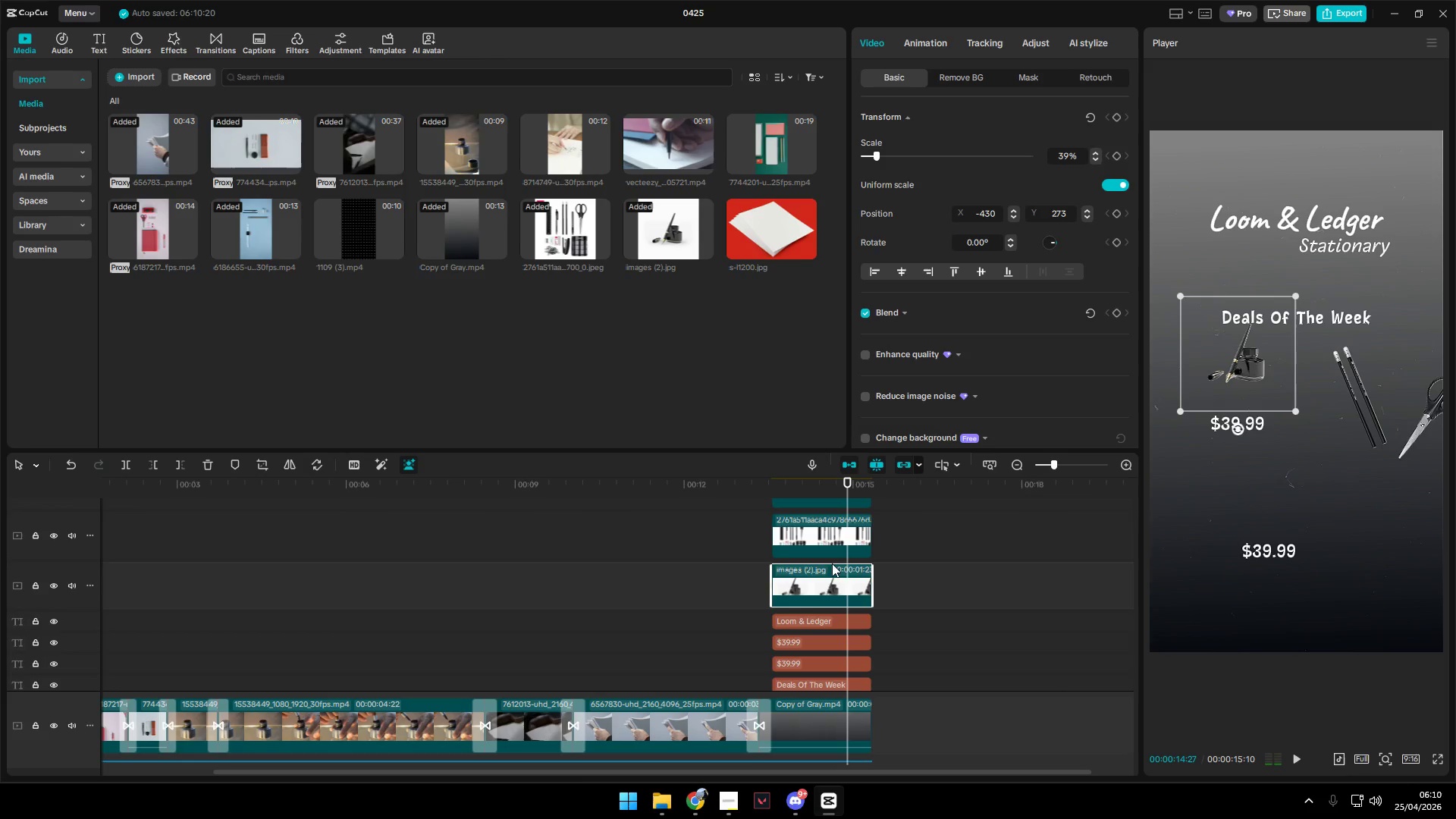 
left_click([830, 534])
 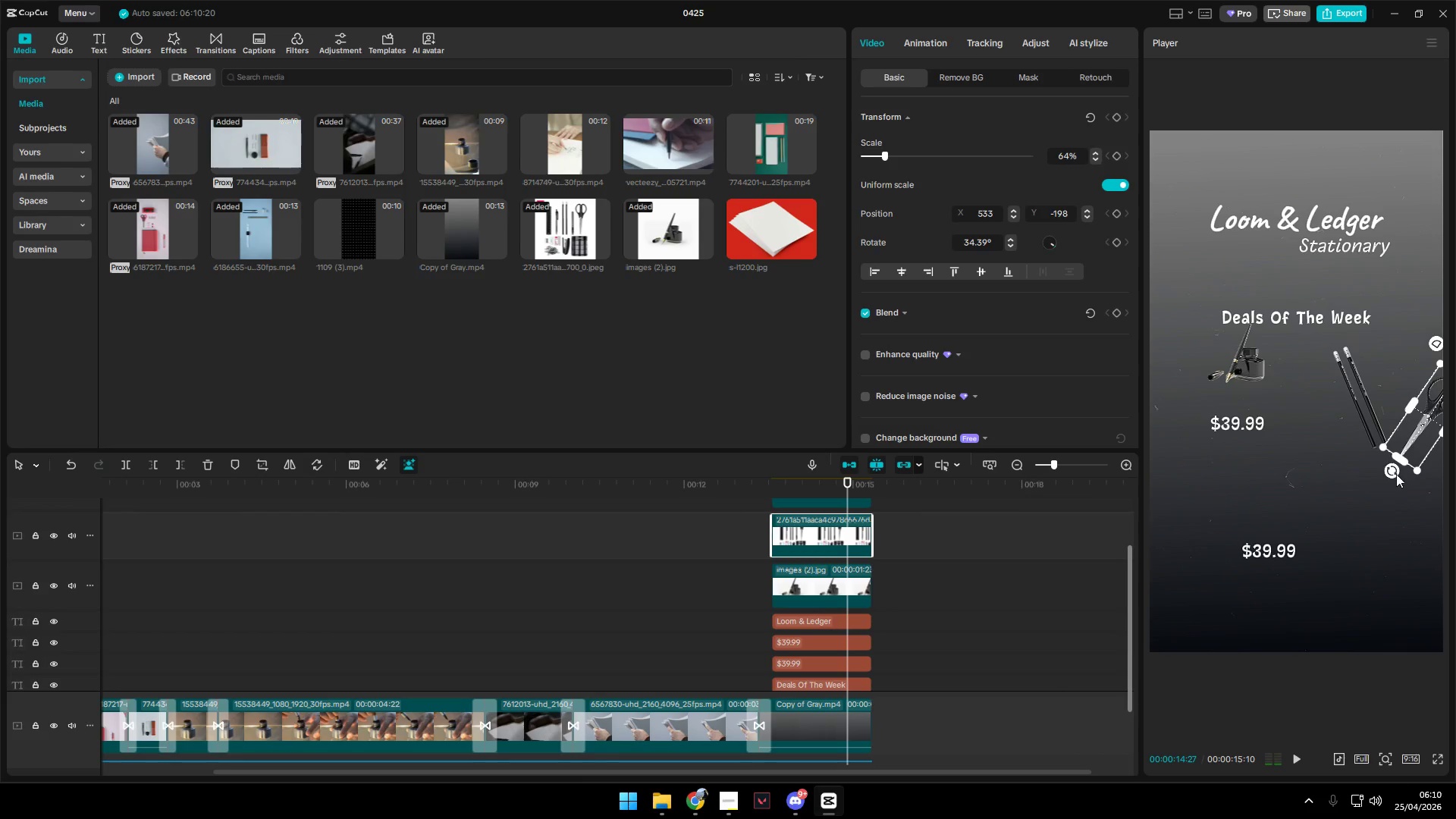 
left_click_drag(start_coordinate=[1421, 425], to_coordinate=[1369, 407])
 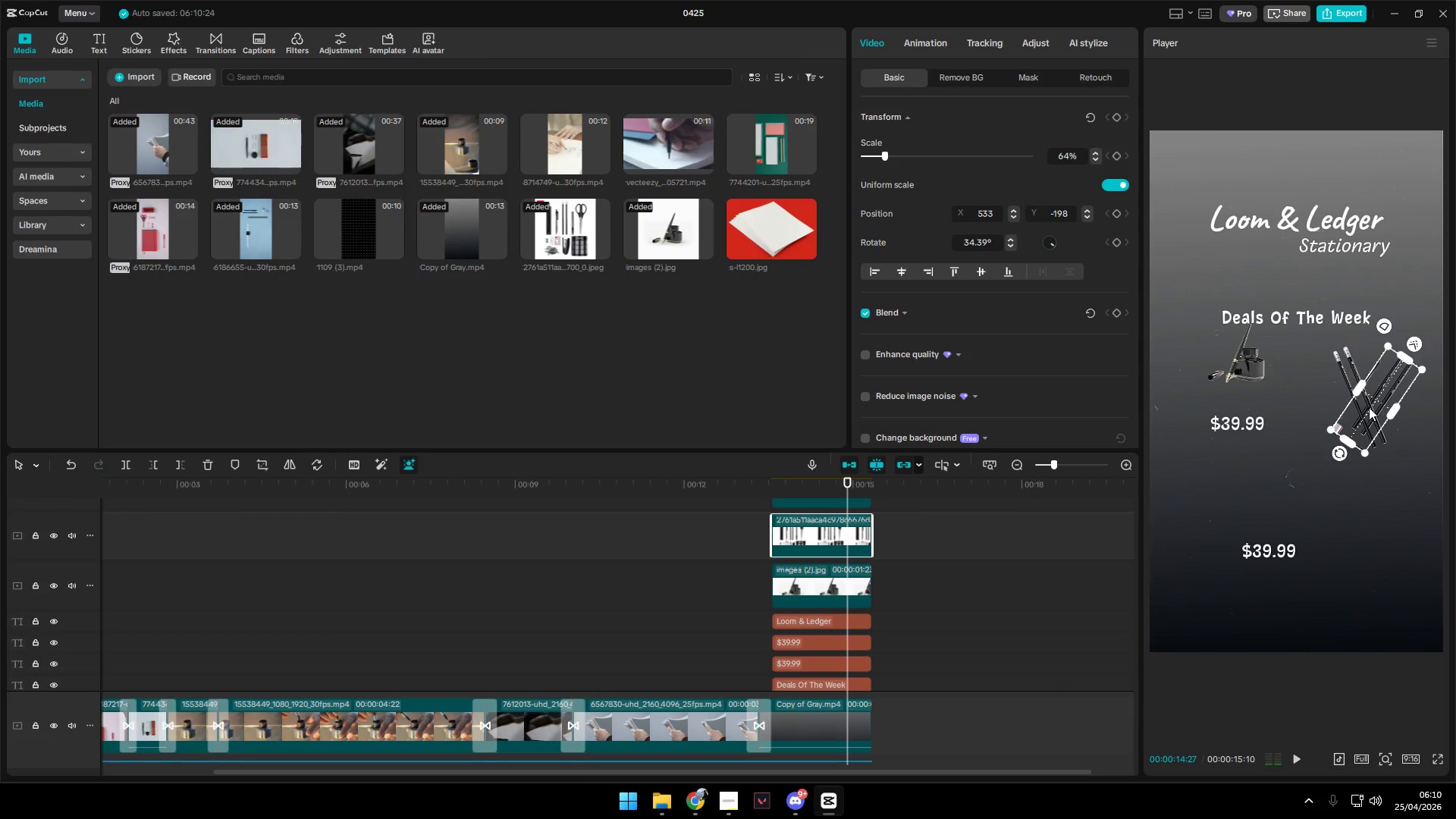 
key(Control+Z)
 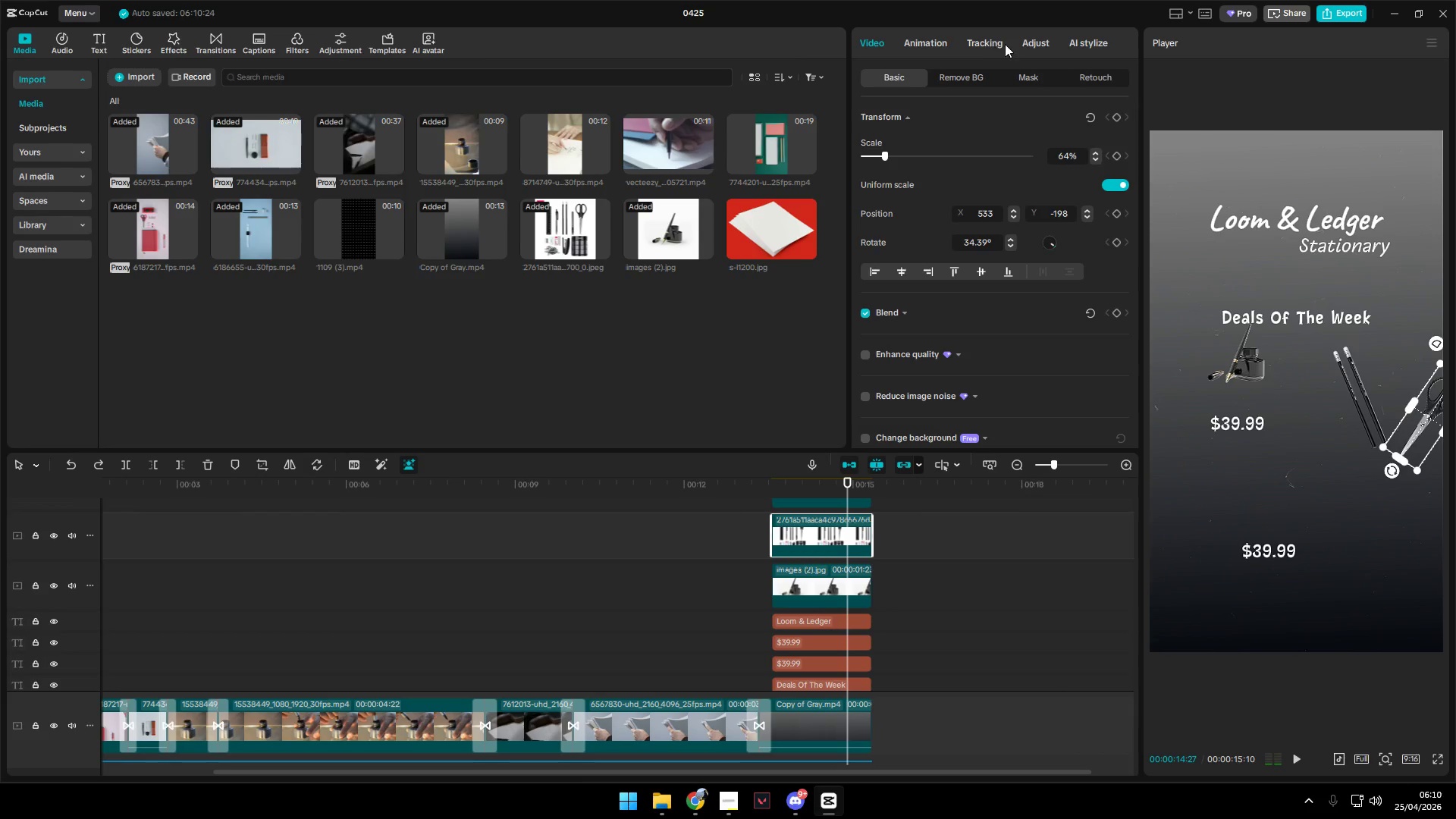 
left_click([931, 36])
 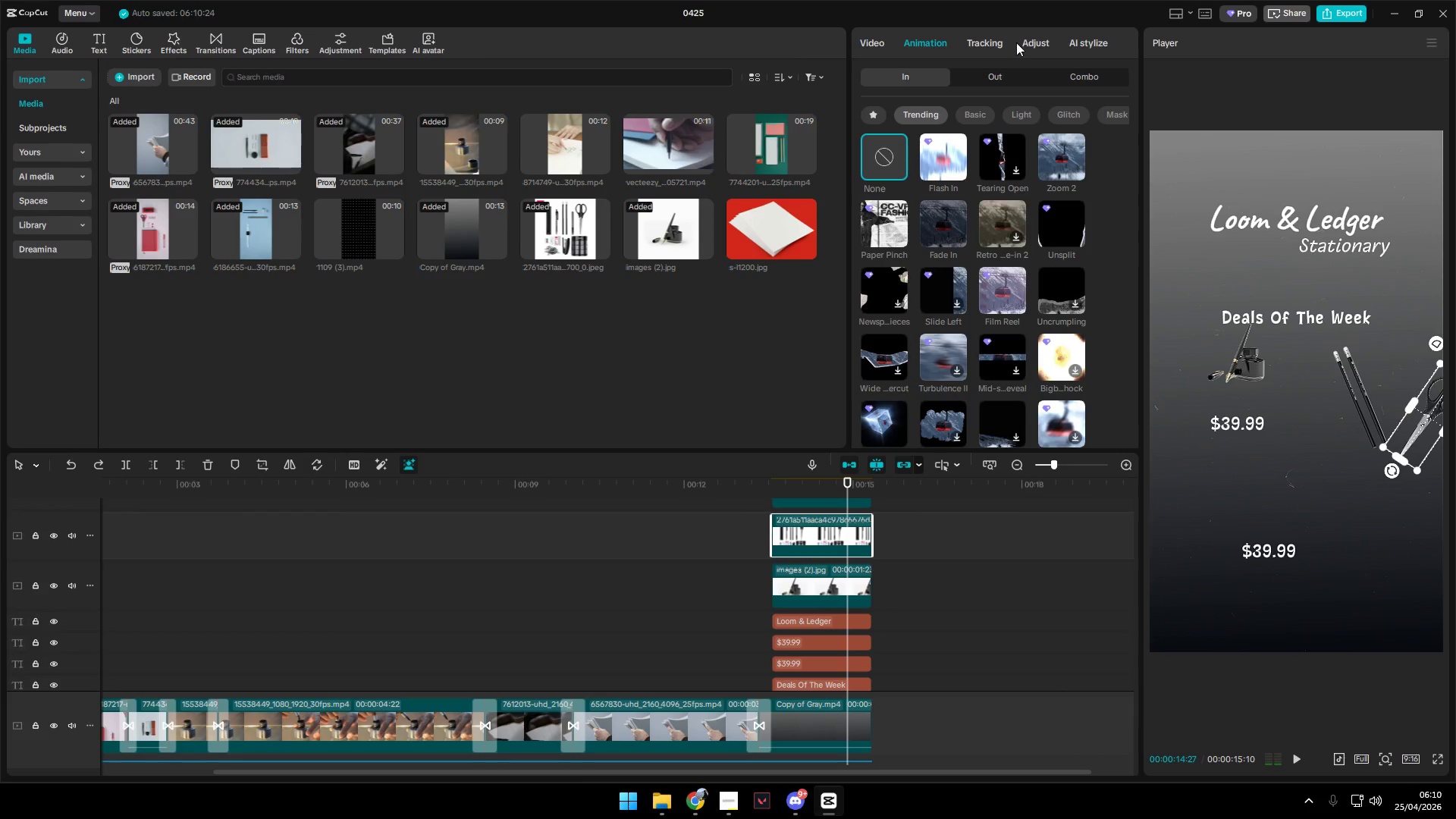 
left_click([1030, 42])
 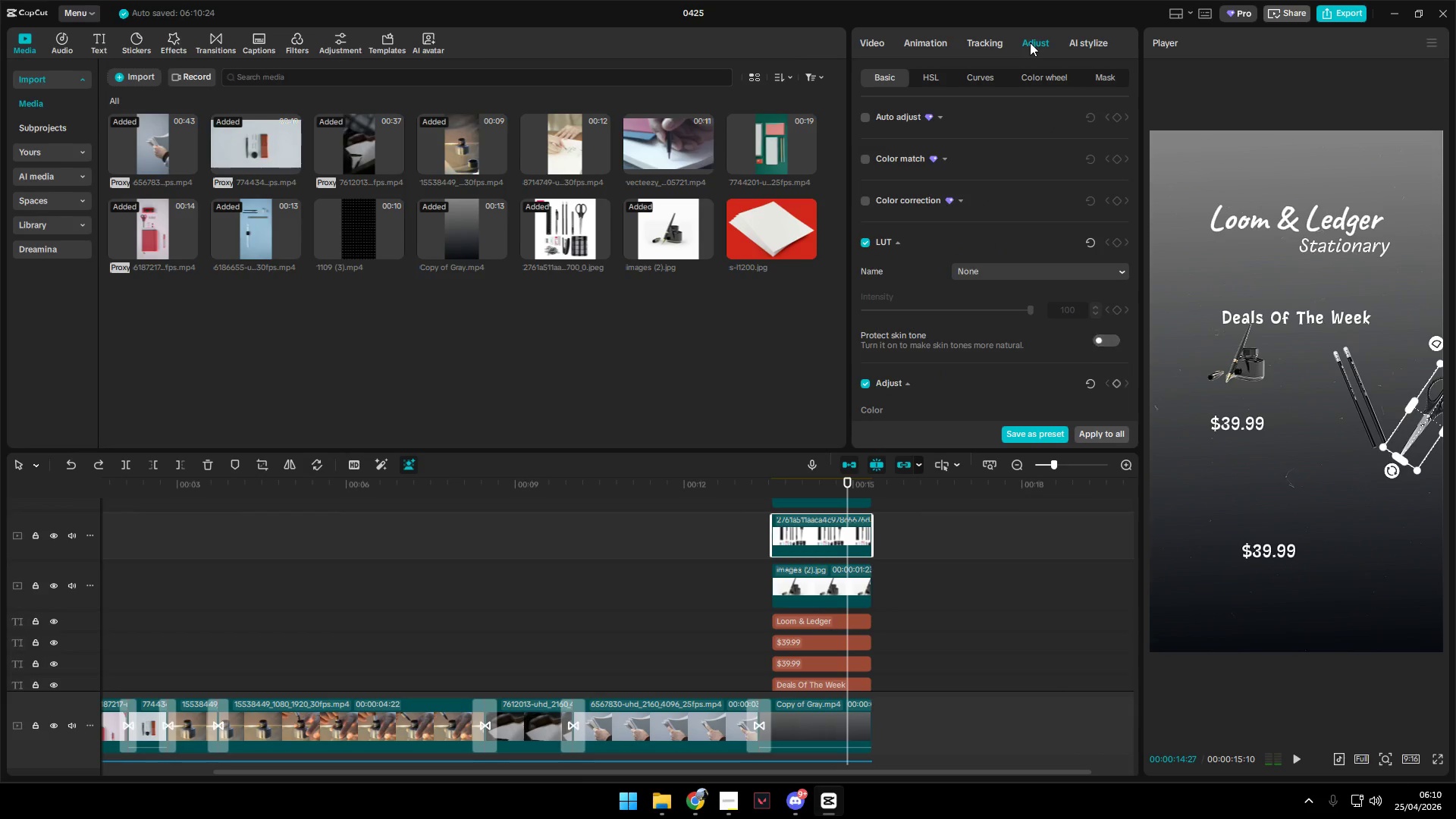 
left_click([985, 42])
 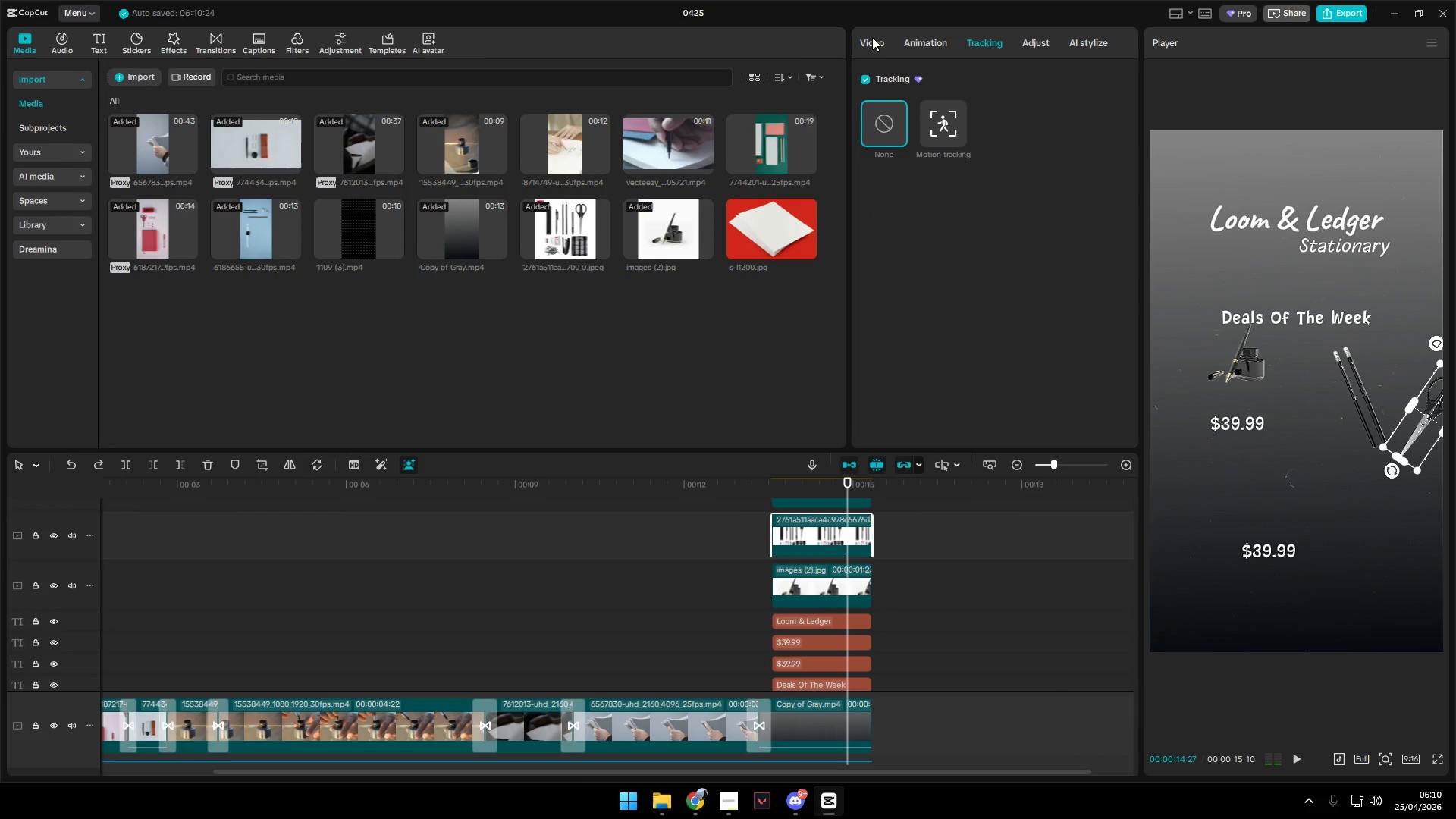 
left_click([868, 37])
 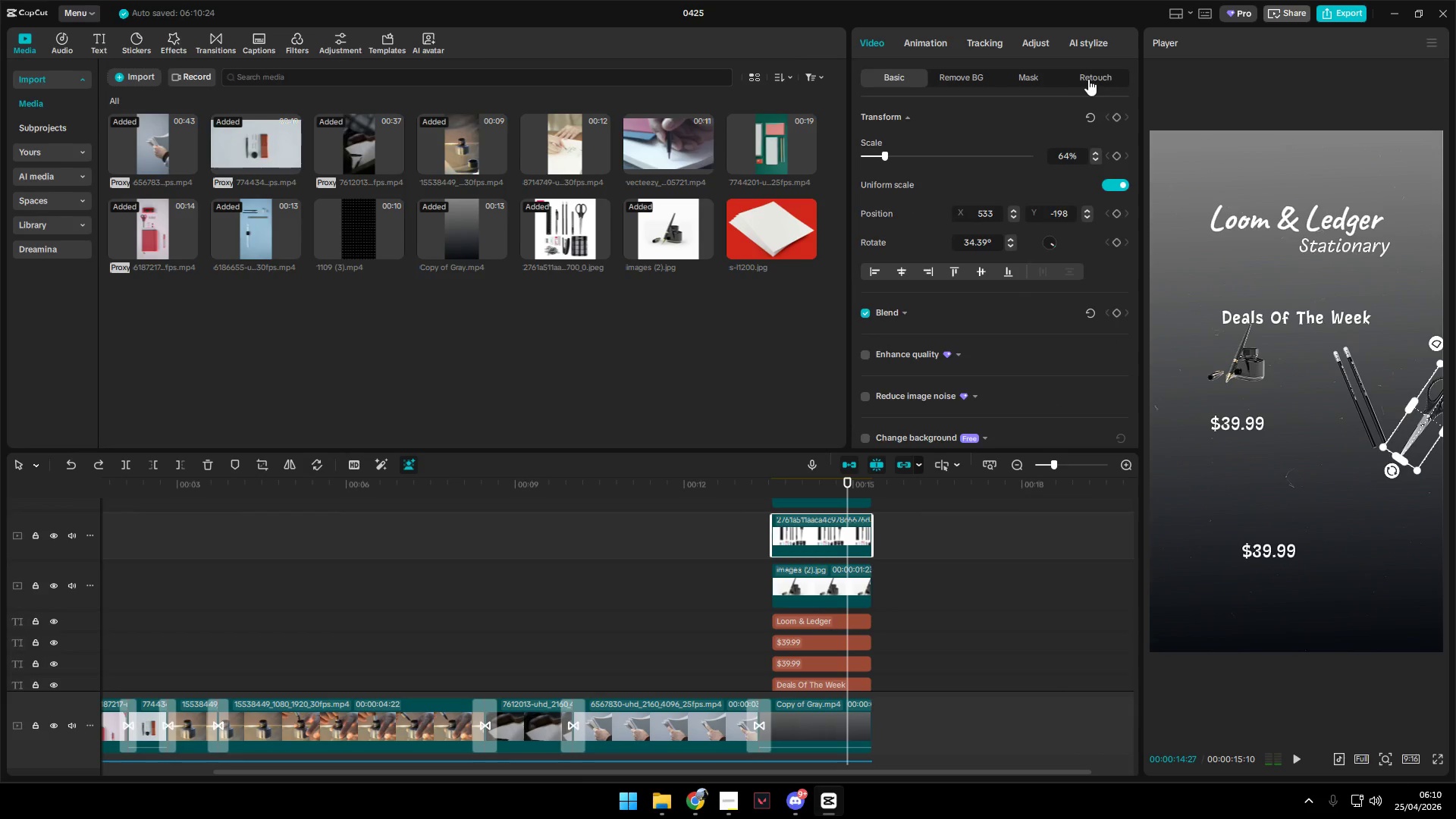 
double_click([1028, 76])
 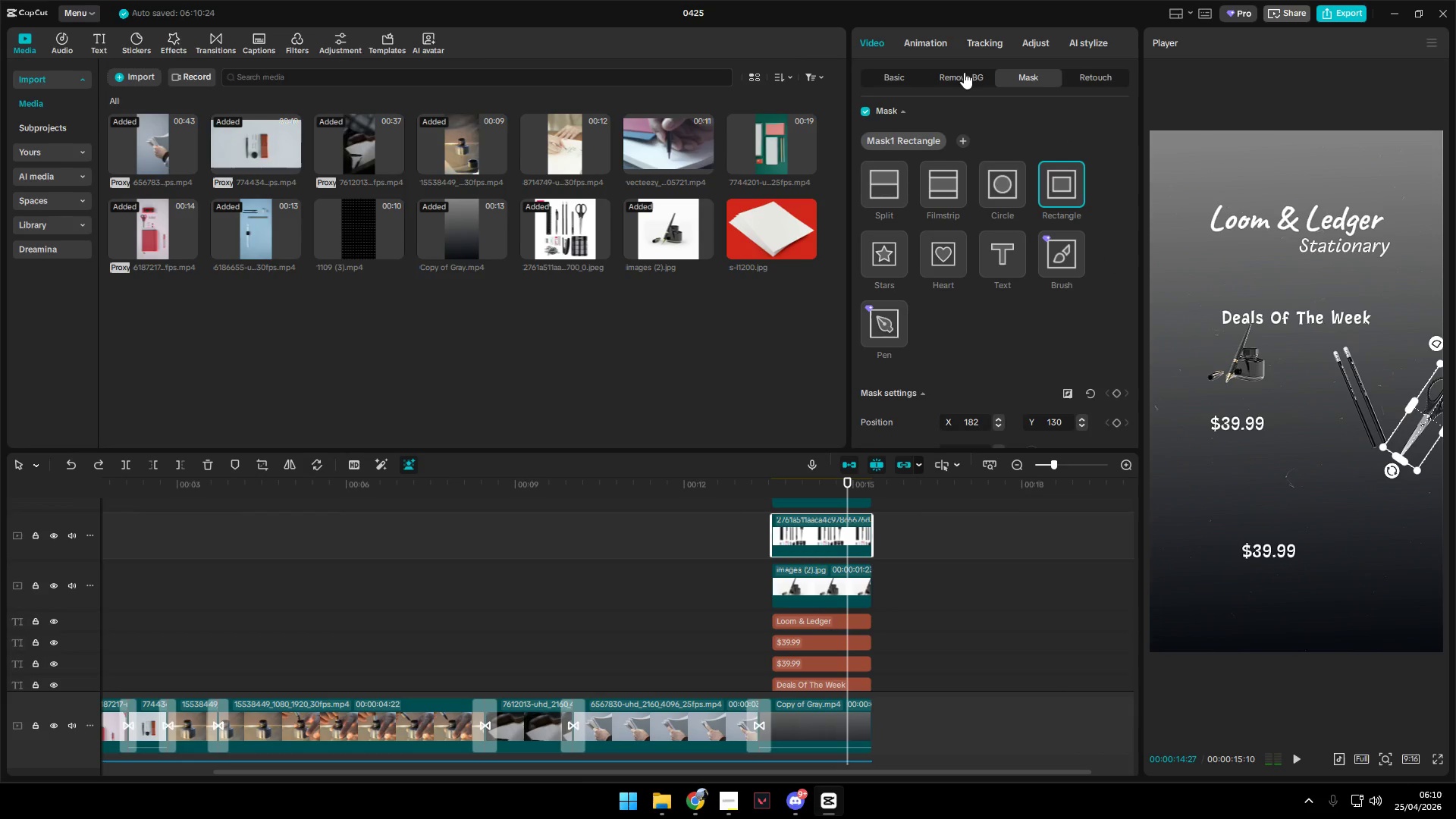 
triple_click([883, 67])
 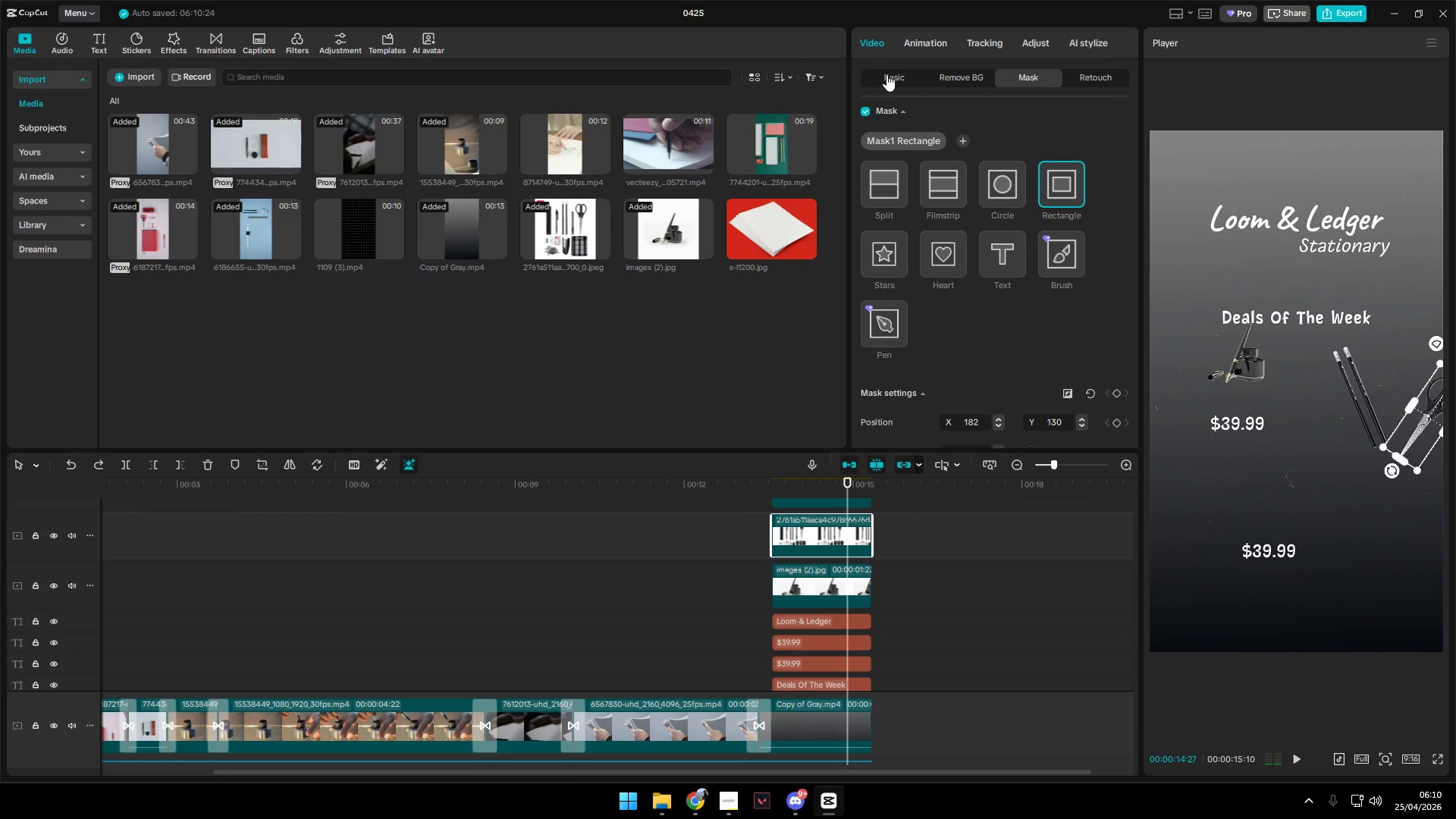 
triple_click([888, 77])
 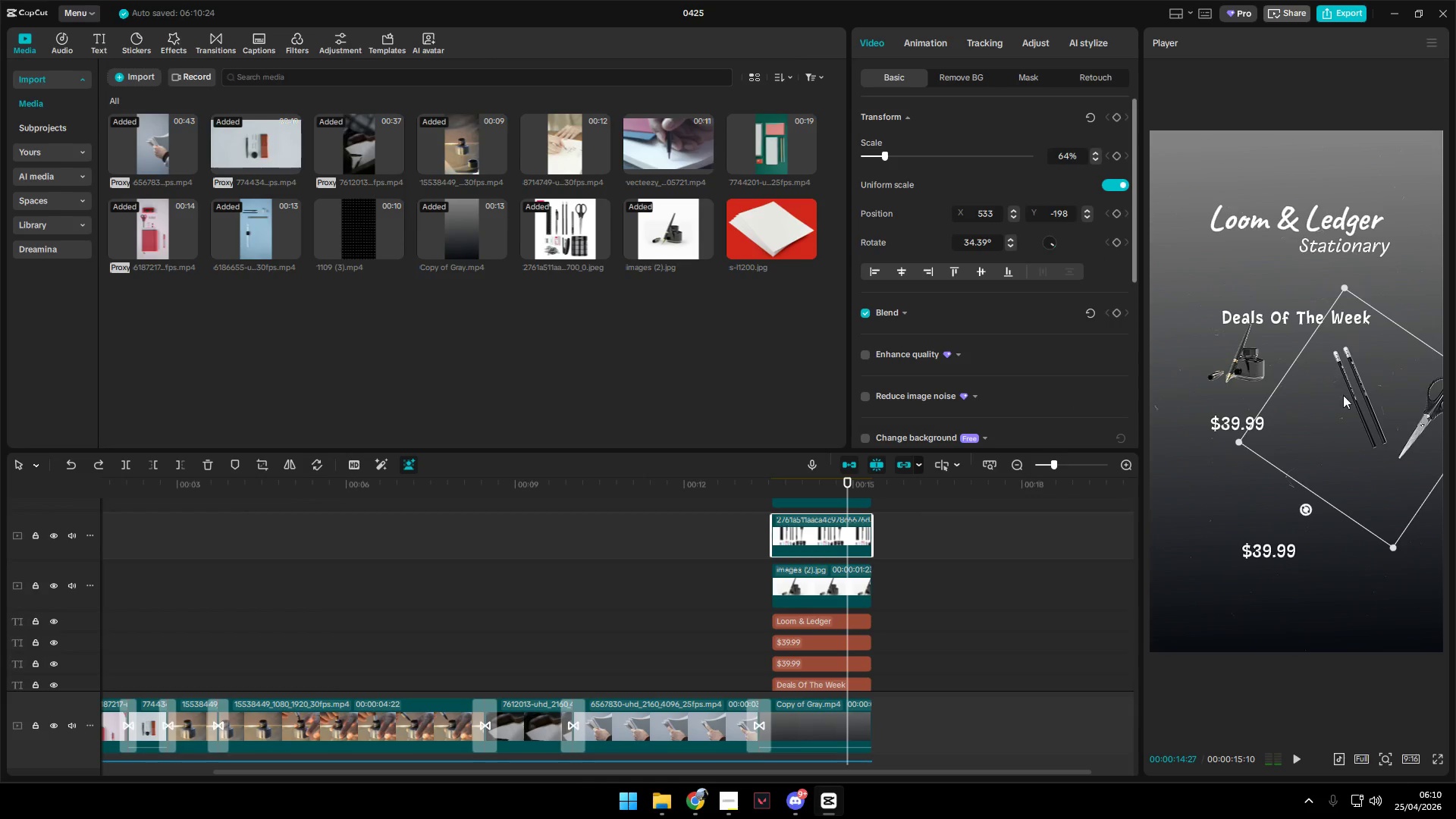 
left_click_drag(start_coordinate=[1368, 441], to_coordinate=[1320, 415])
 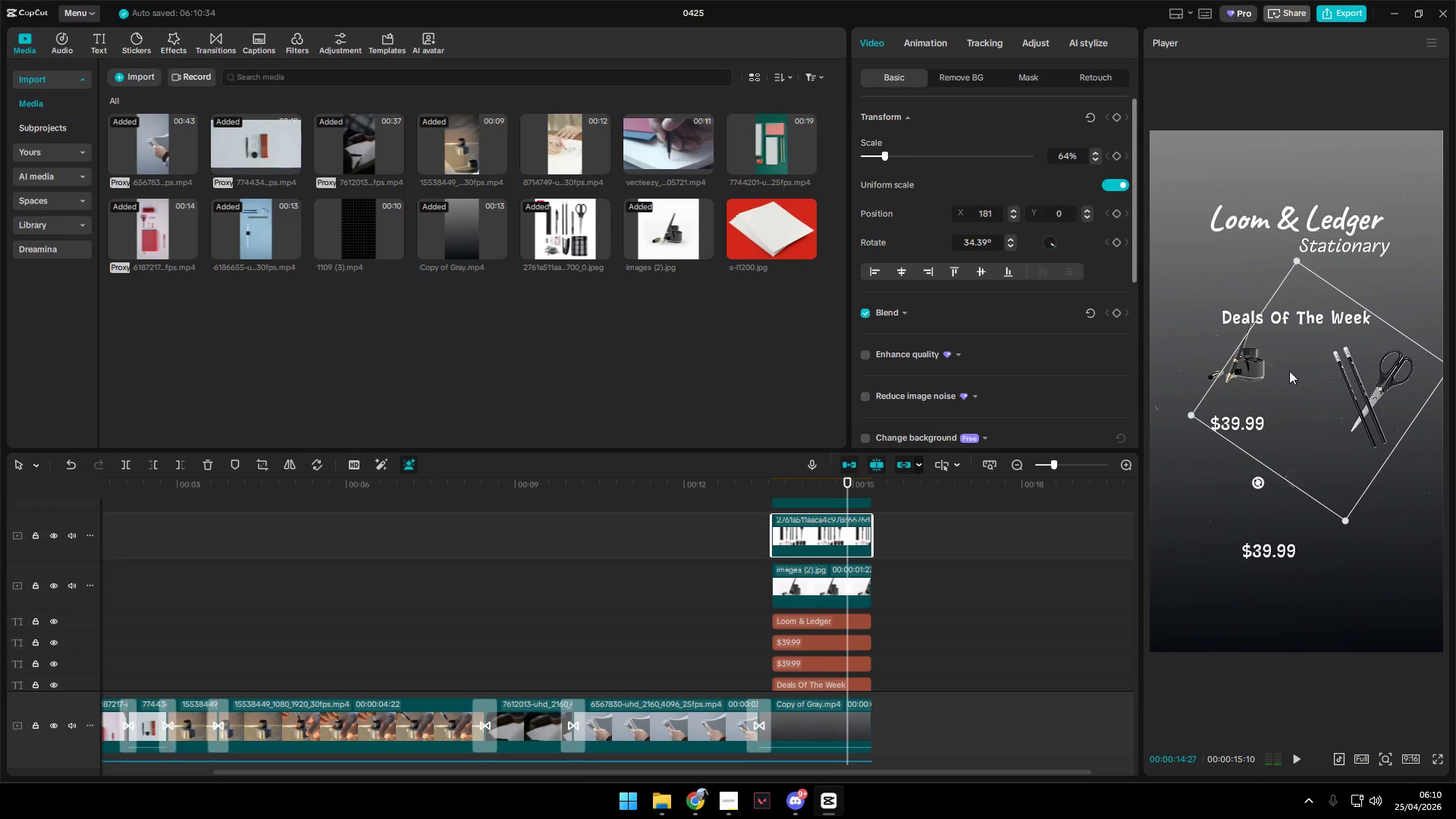 
left_click([1225, 303])
 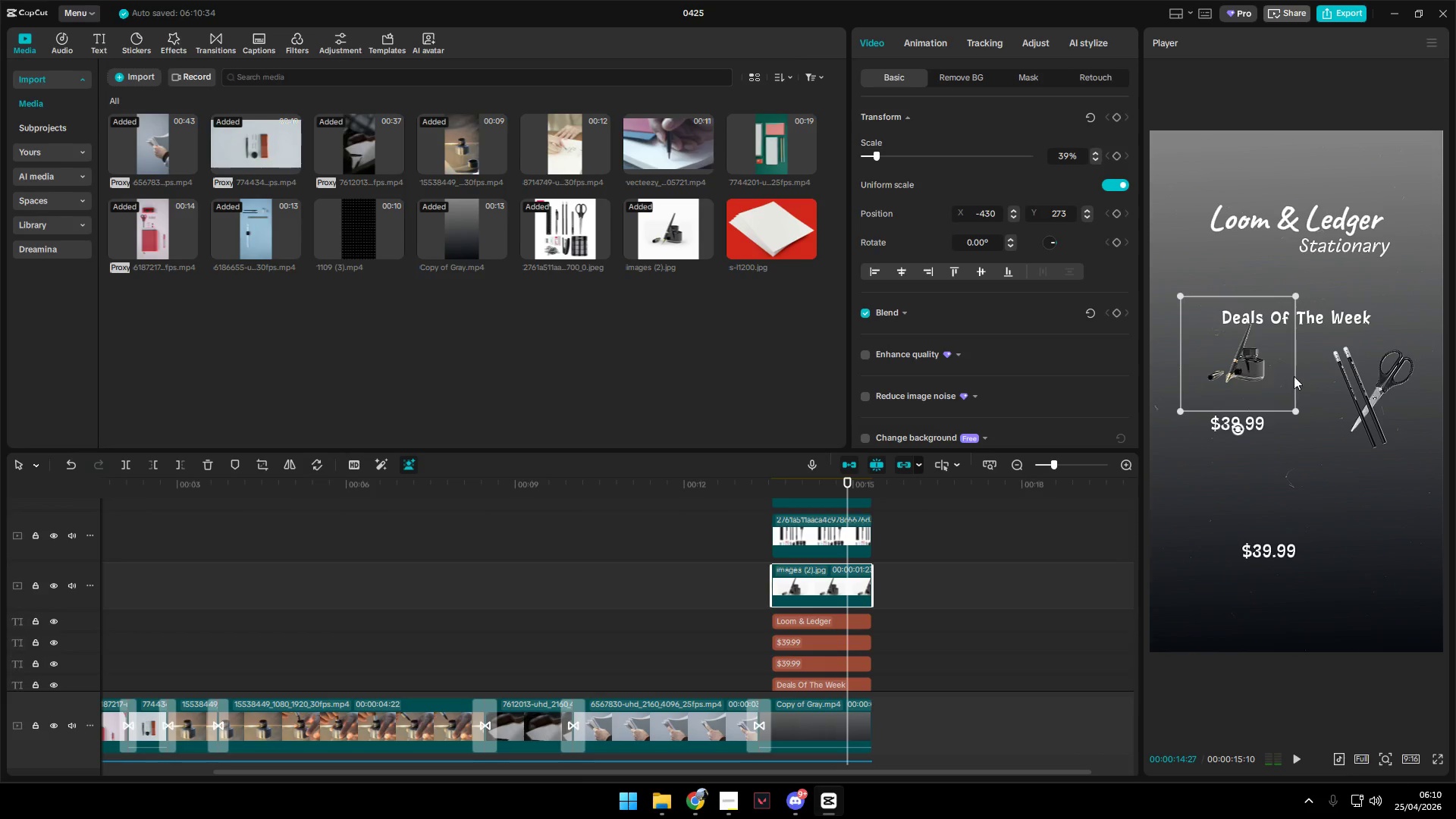 
left_click_drag(start_coordinate=[1256, 369], to_coordinate=[1250, 398])
 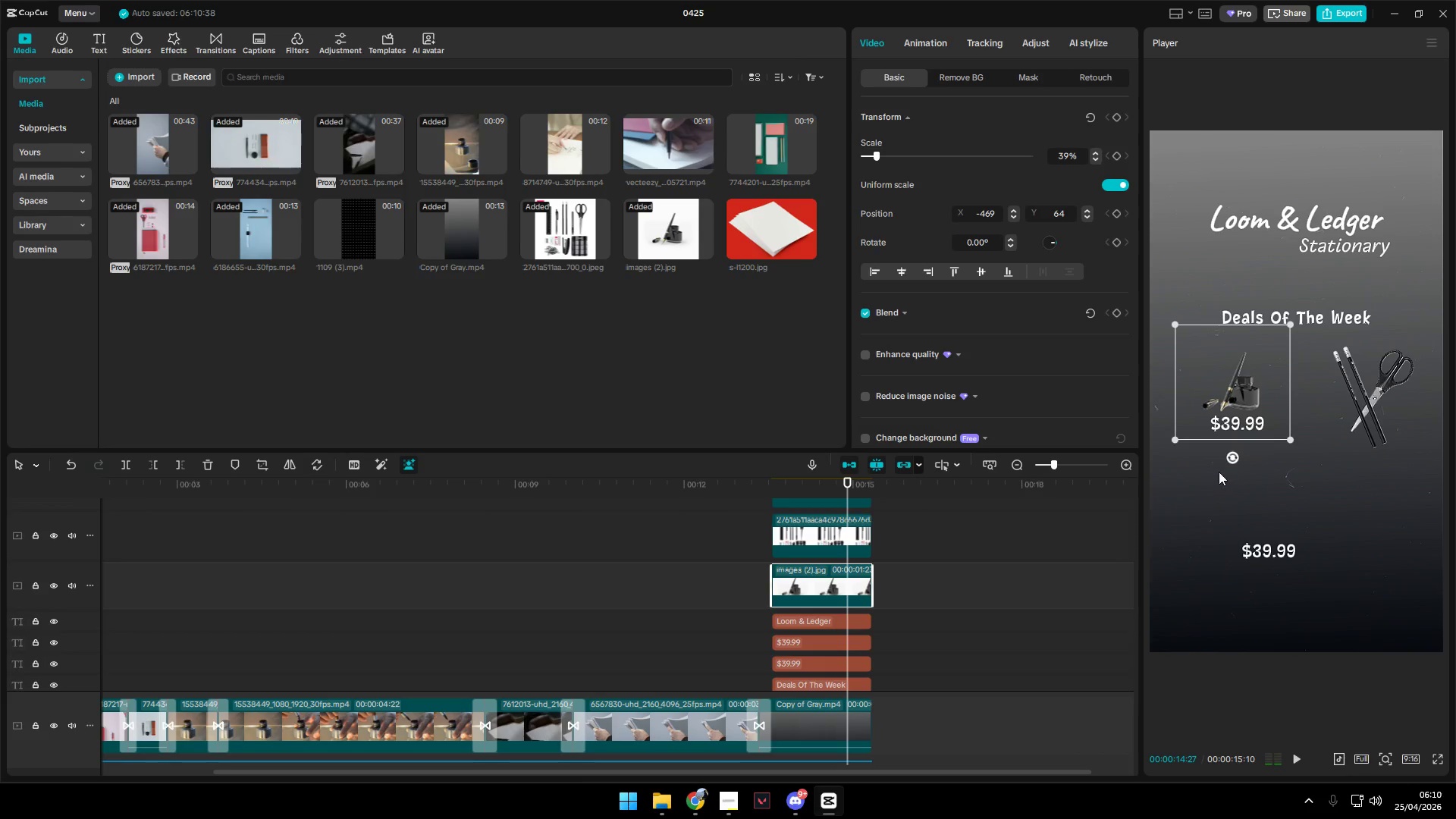 
left_click_drag(start_coordinate=[1212, 472], to_coordinate=[1220, 431])
 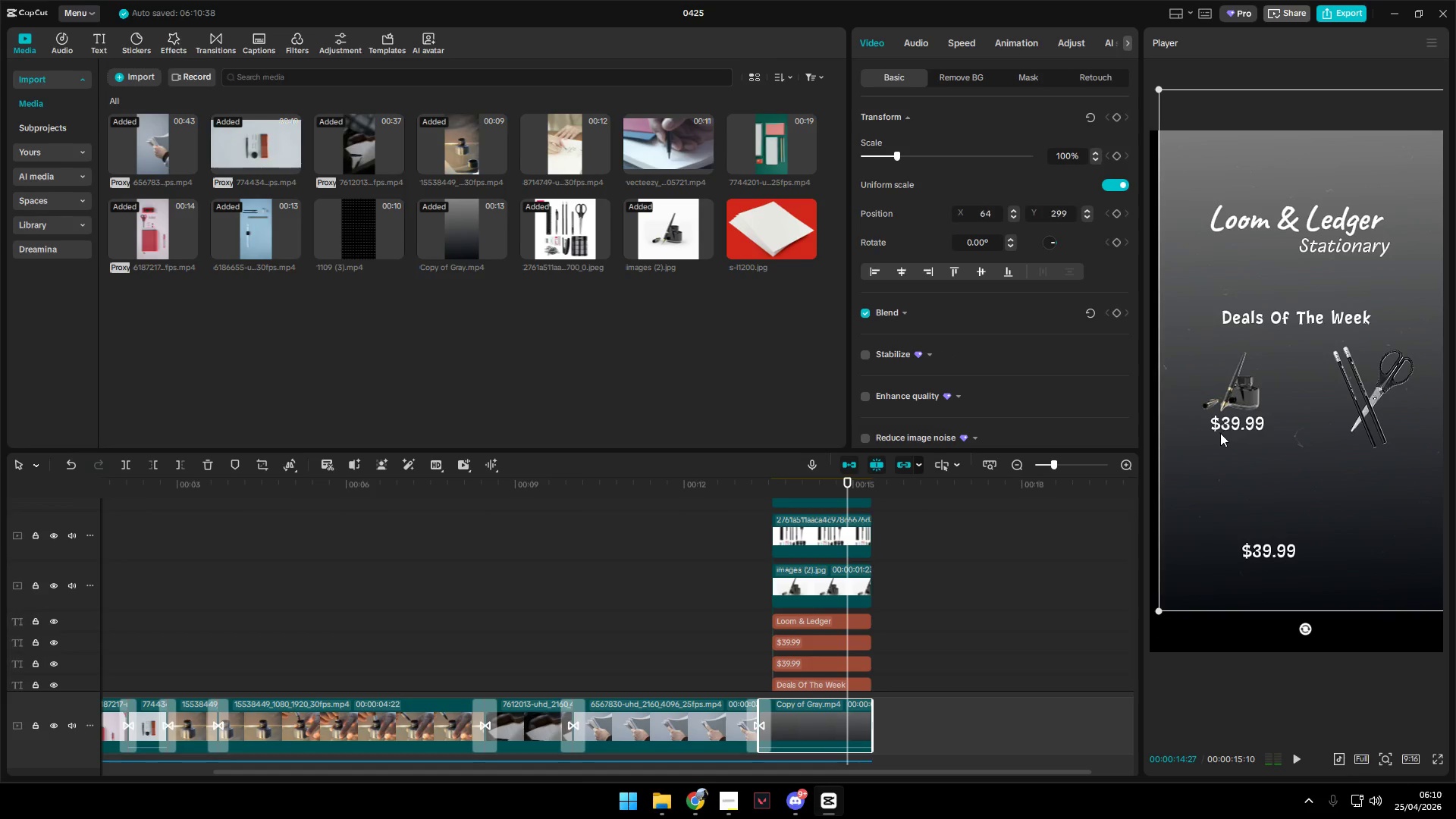 
key(Control+Z)
 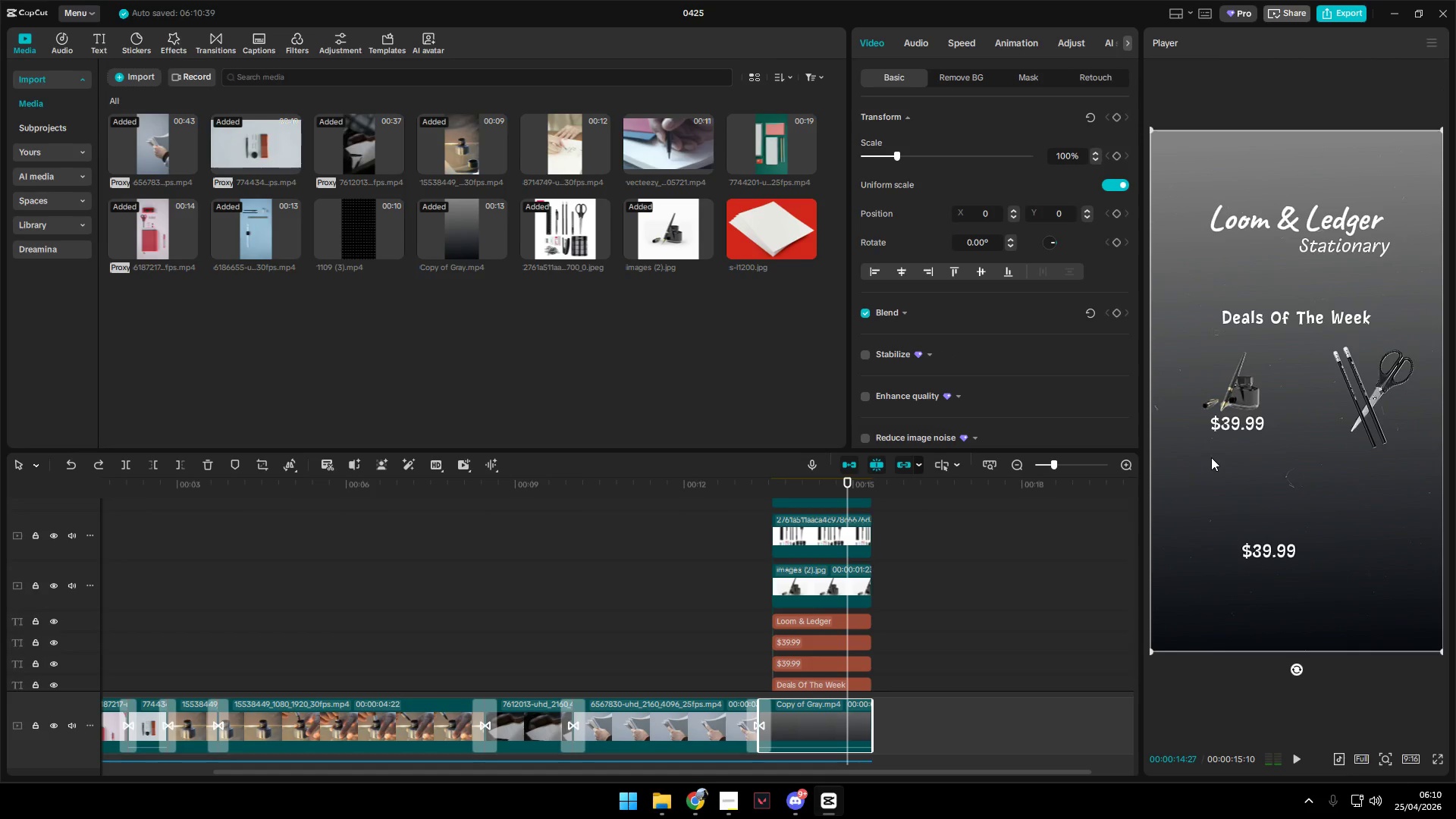 
right_click([1211, 457])
 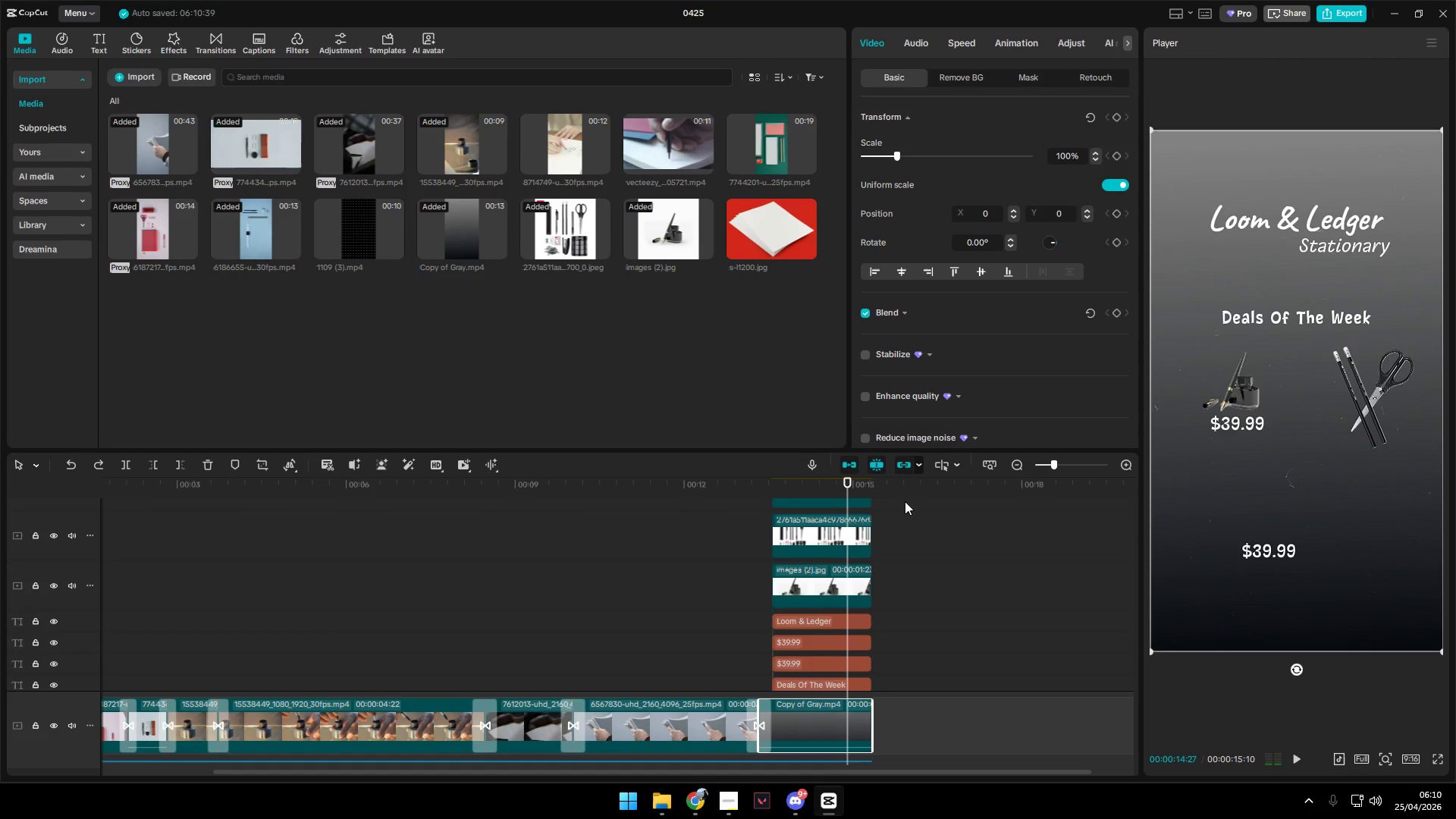 
right_click([829, 717])
 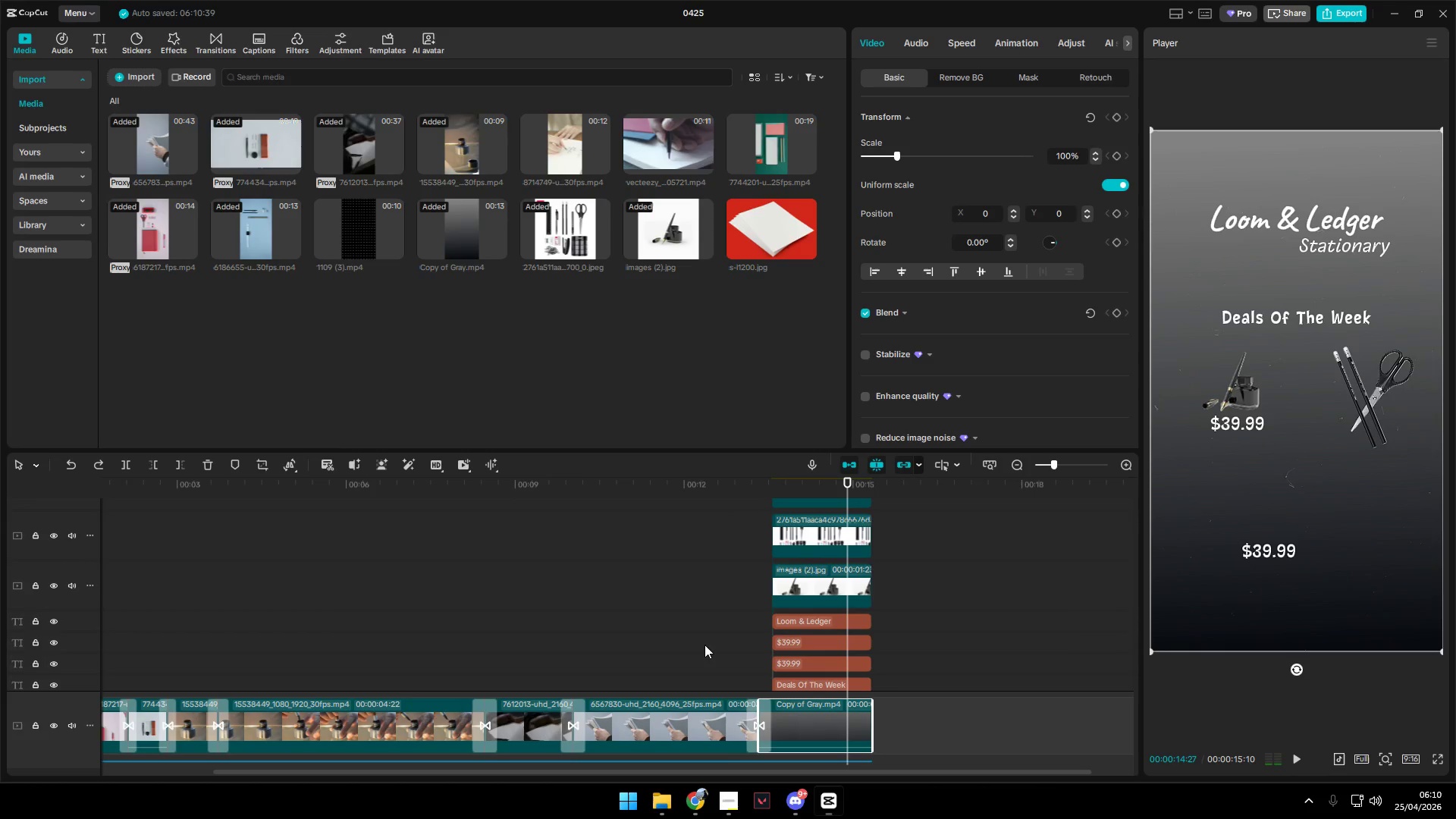 
double_click([802, 595])
 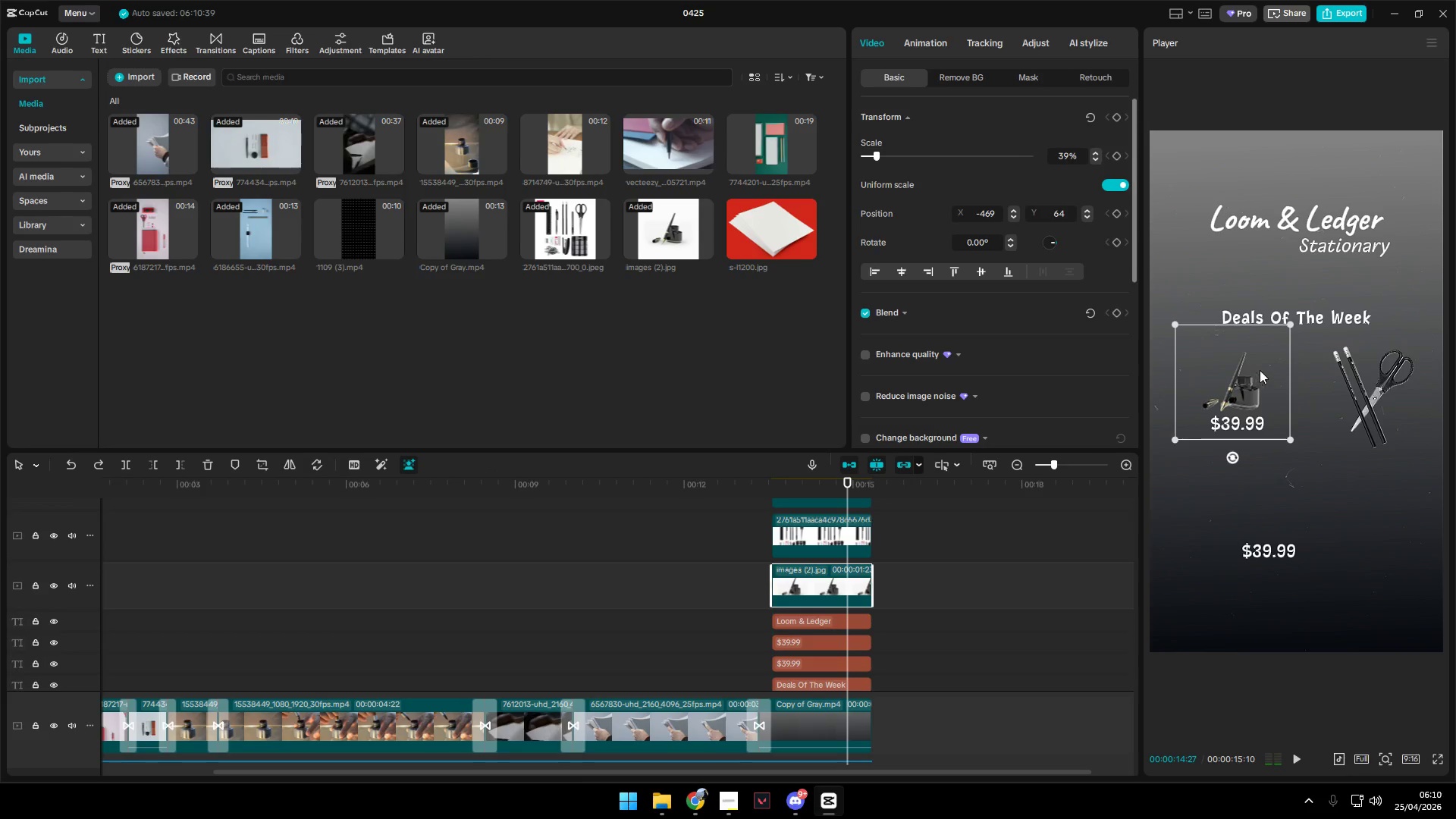 
left_click_drag(start_coordinate=[1235, 385], to_coordinate=[1223, 380])
 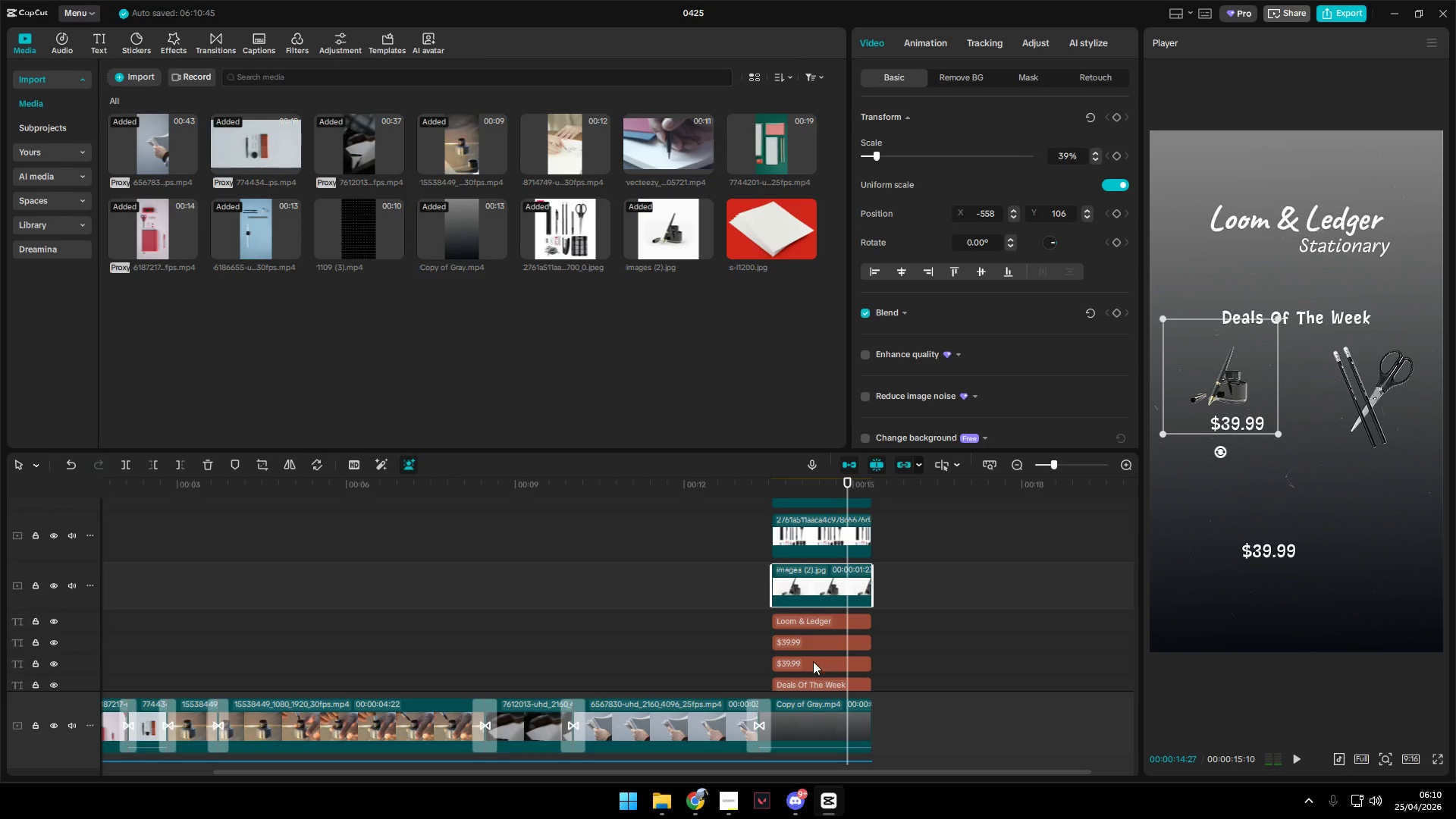 
left_click([816, 639])
 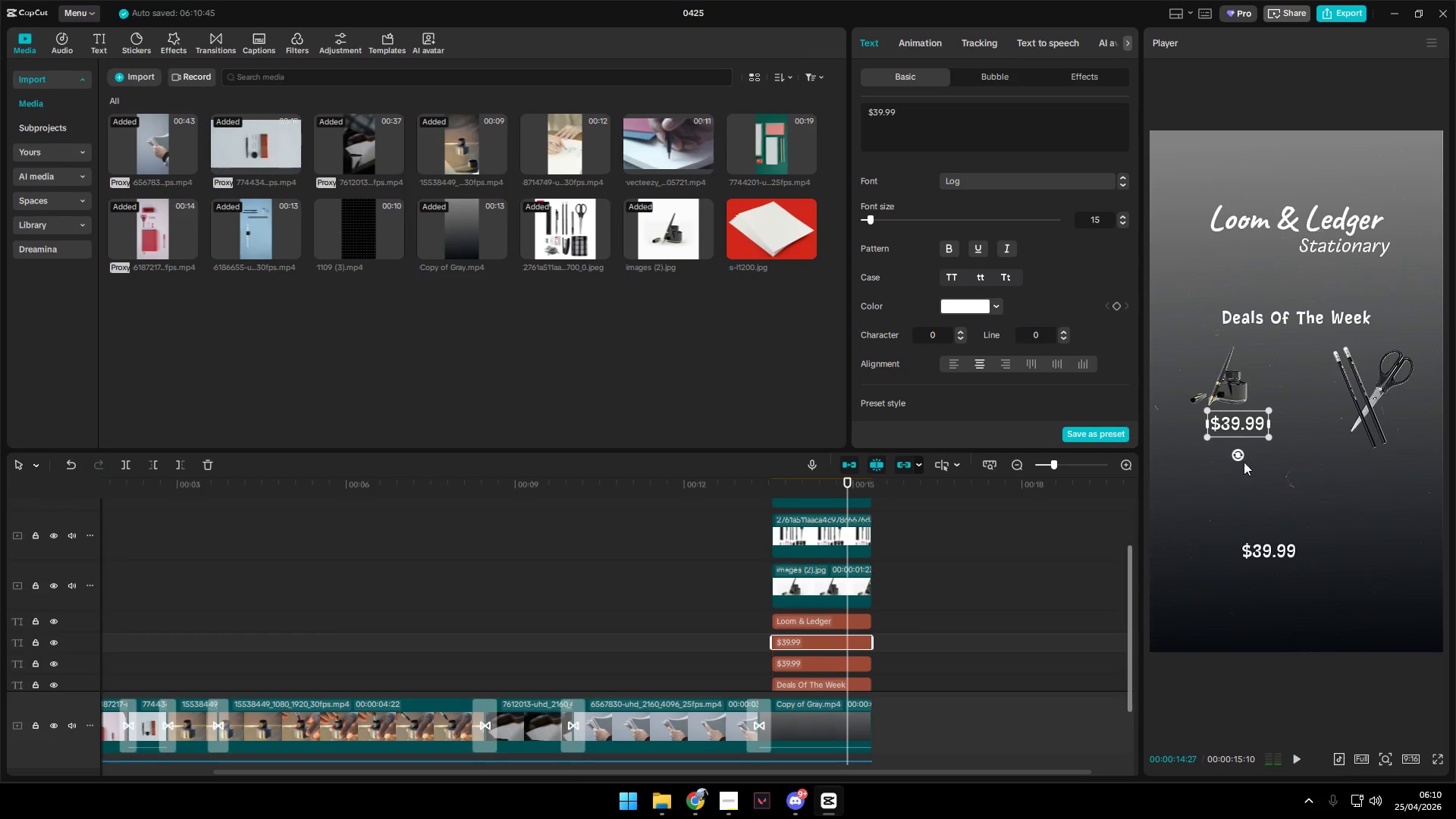 
left_click_drag(start_coordinate=[1238, 420], to_coordinate=[1223, 419])
 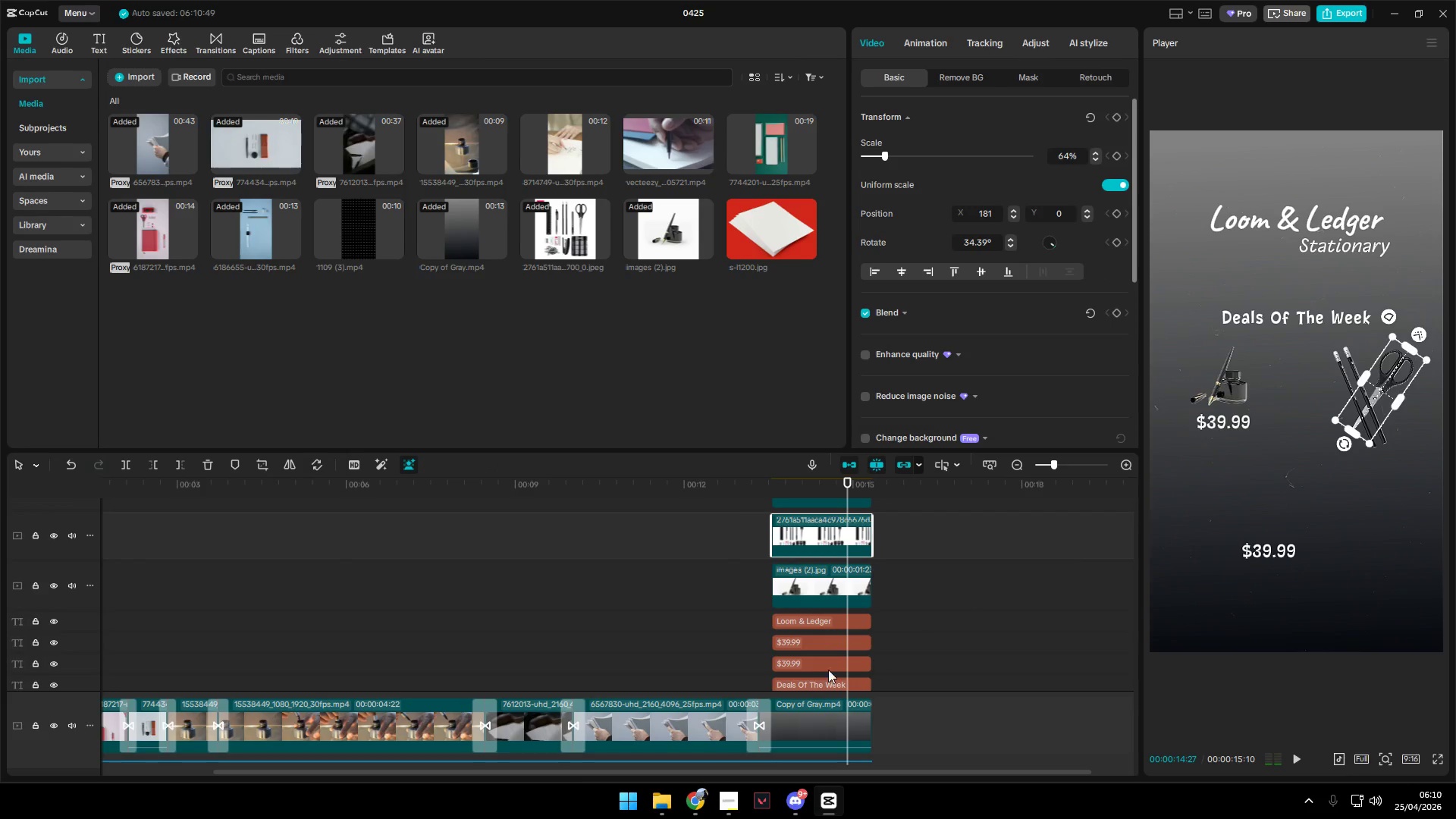 
left_click([800, 682])
 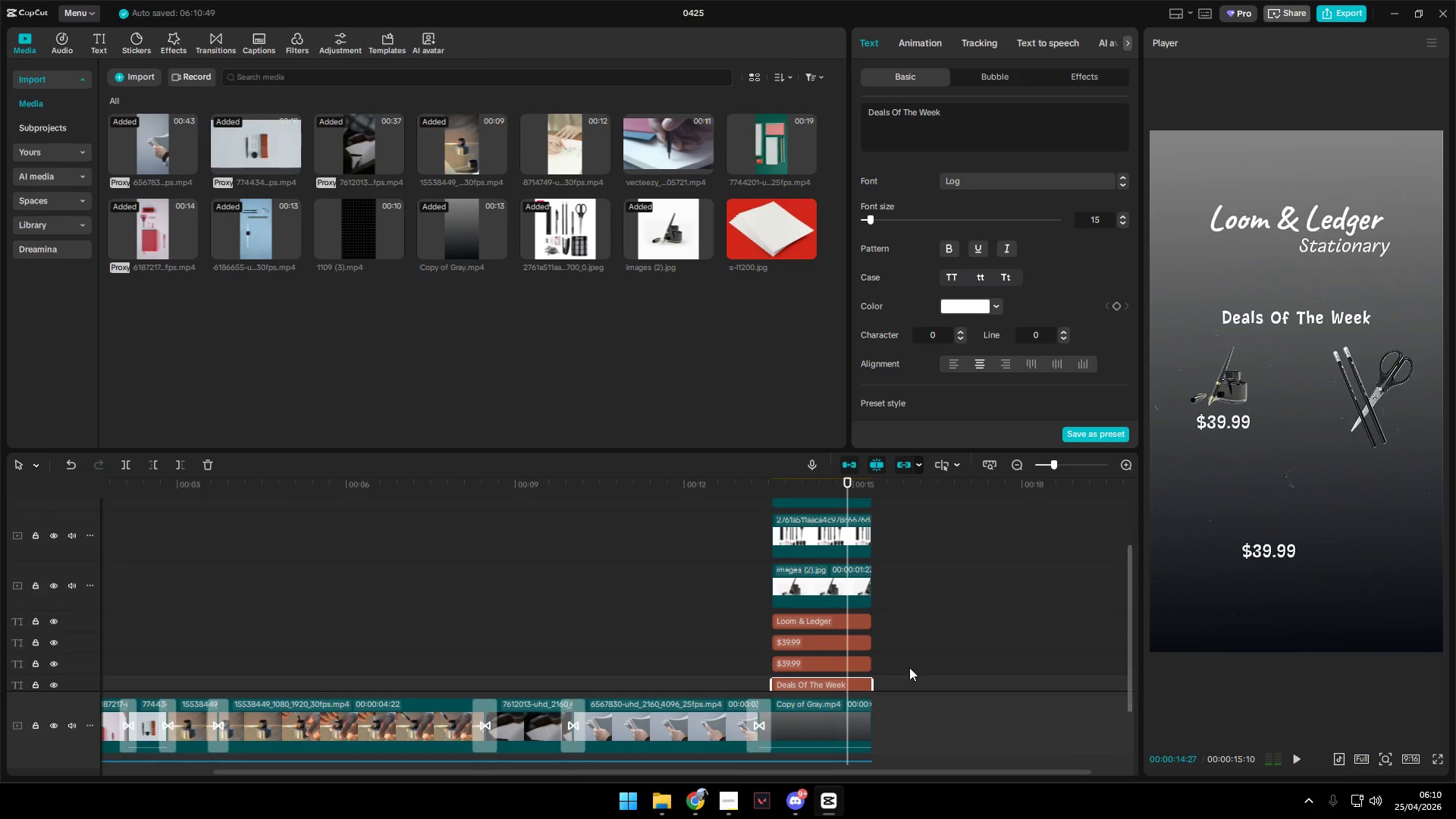 
double_click([847, 665])
 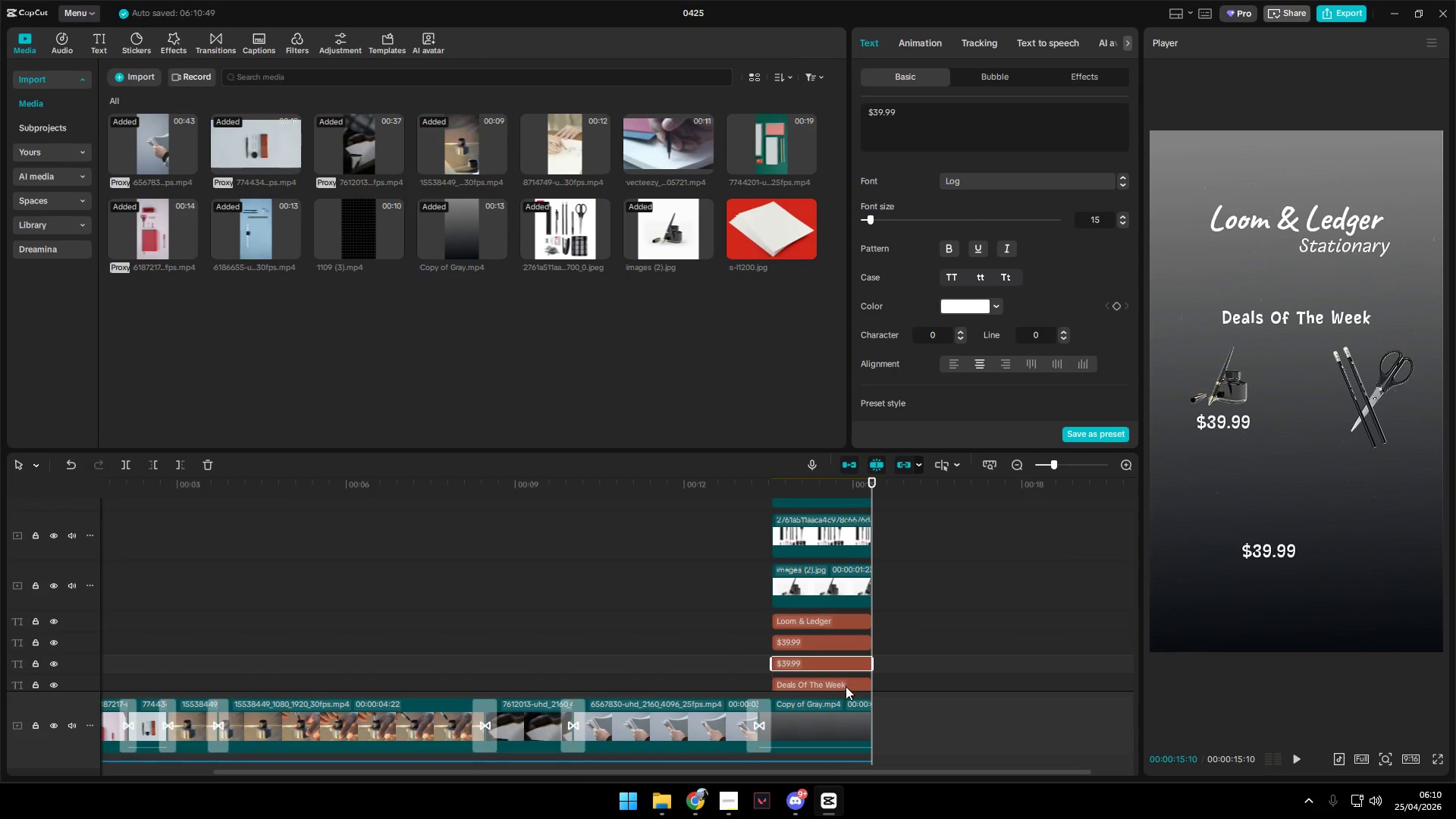 
triple_click([846, 686])
 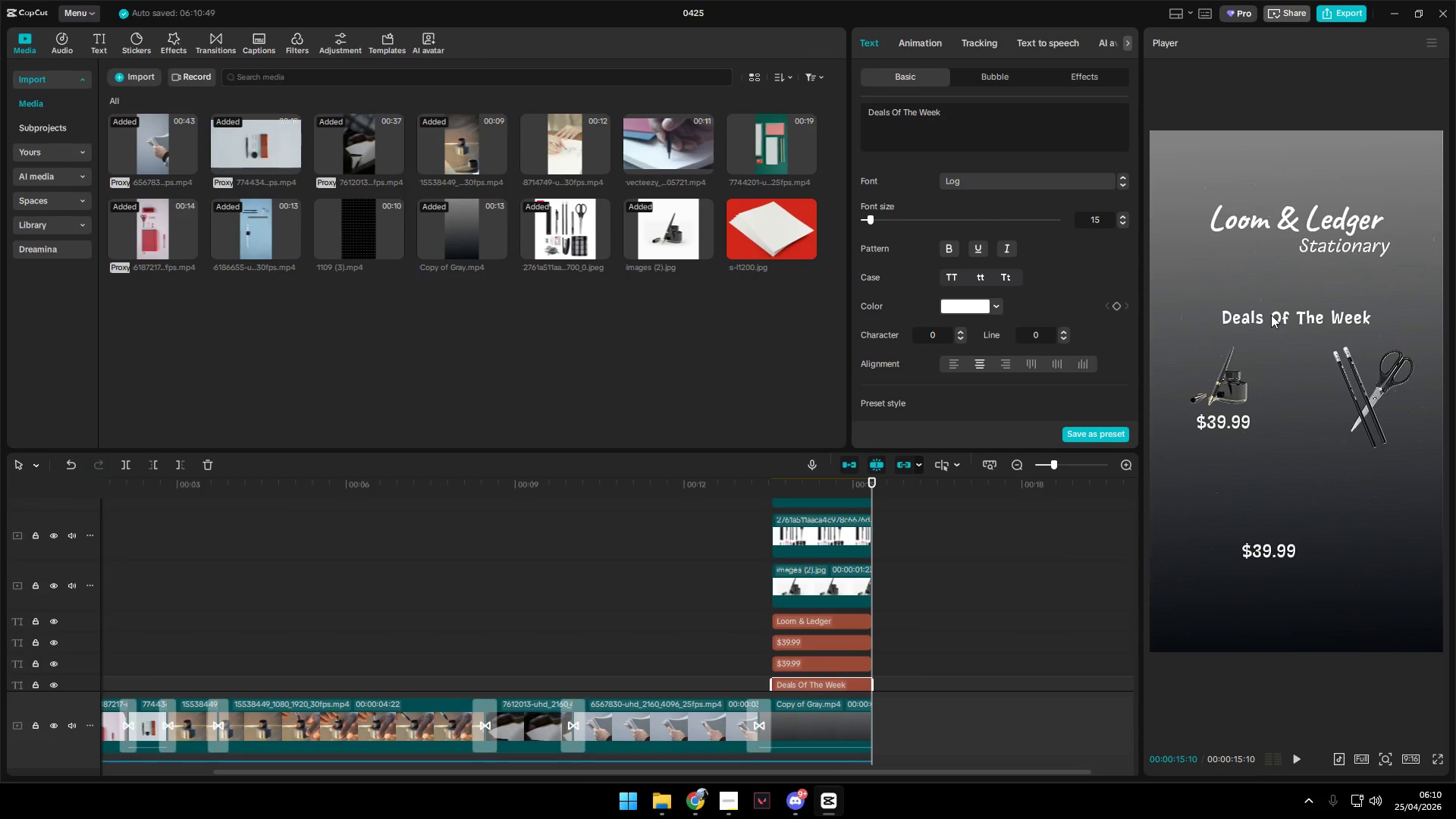 
double_click([1227, 312])
 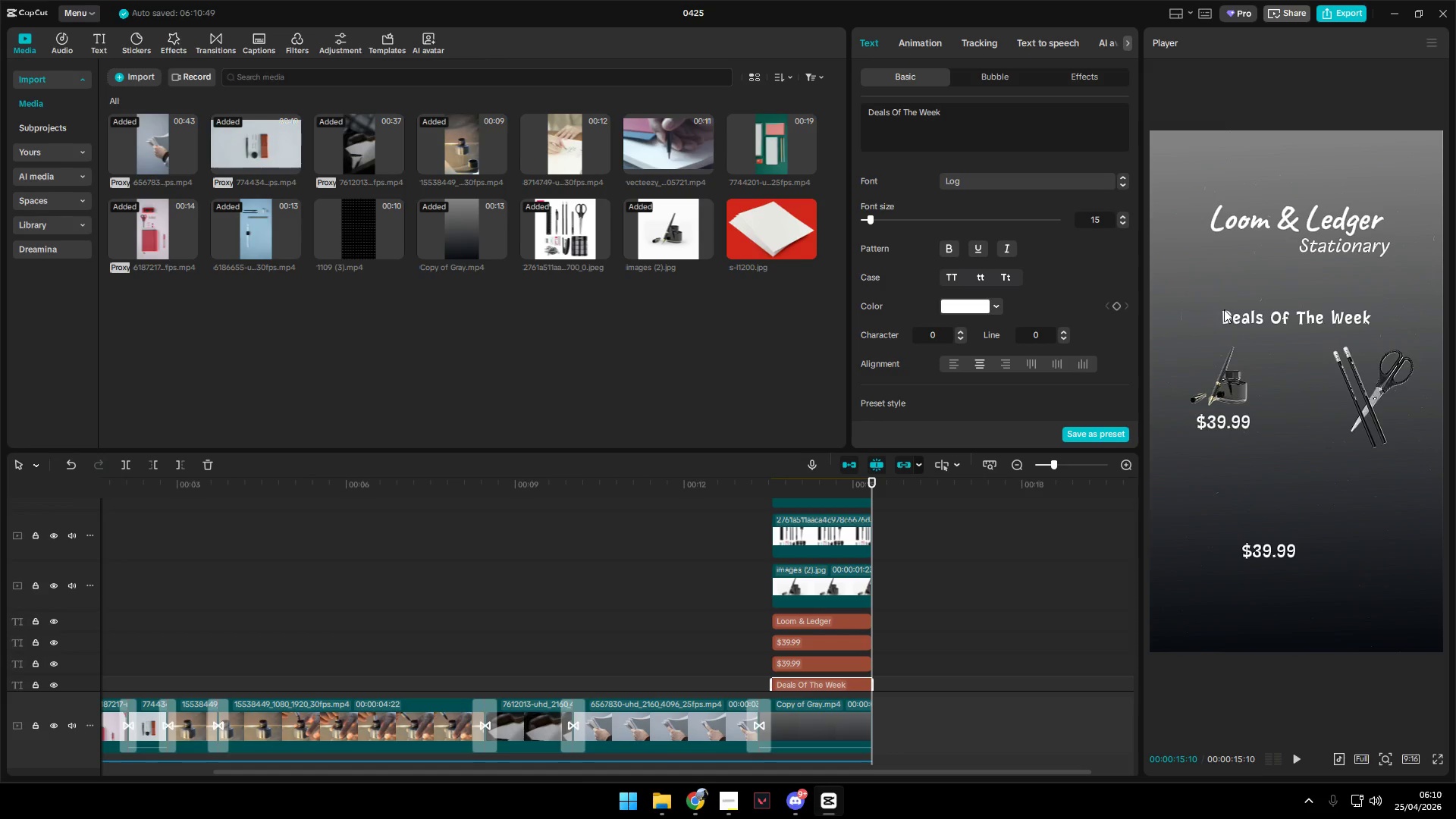 
triple_click([1221, 306])
 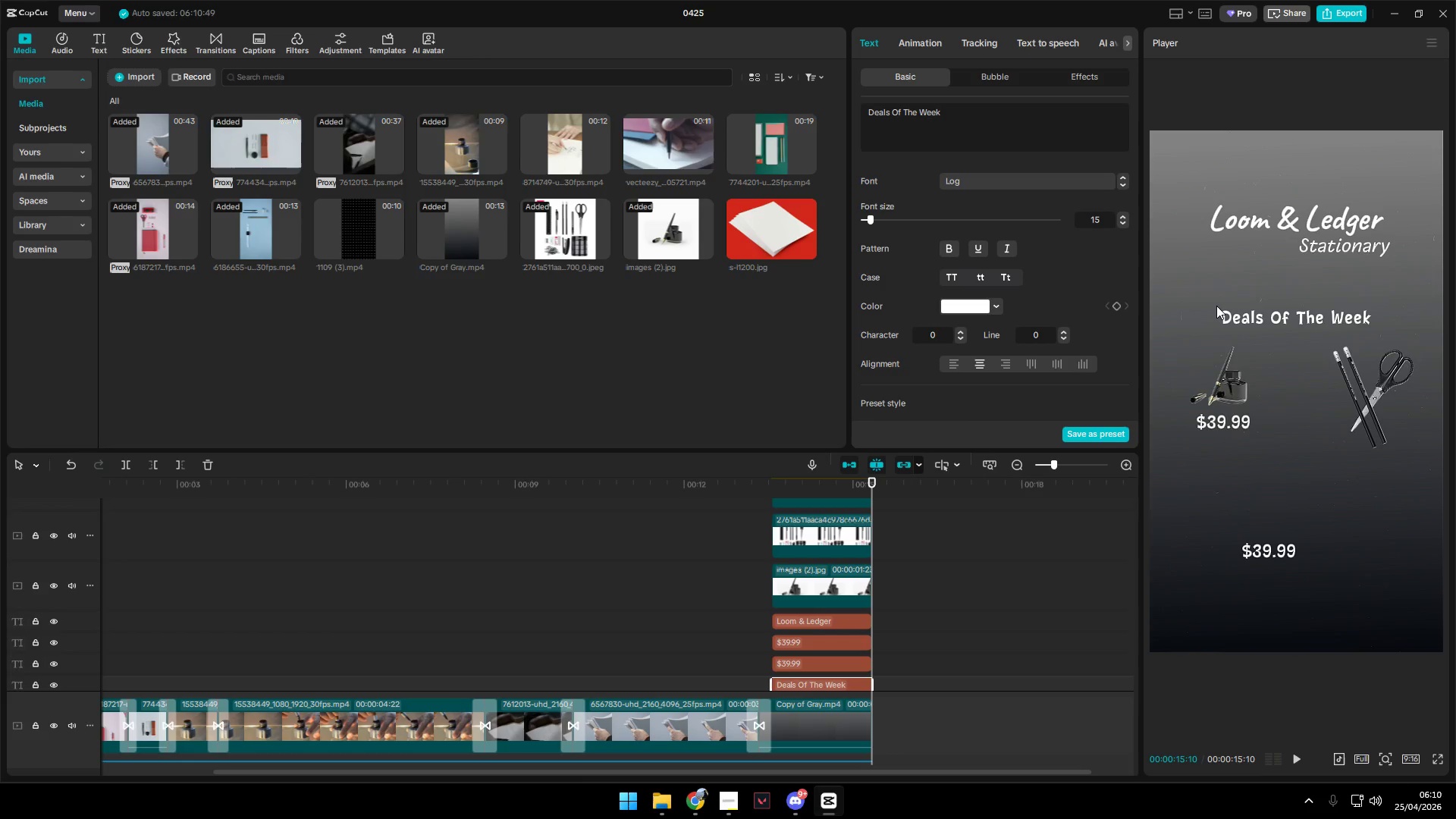 
triple_click([1216, 306])
 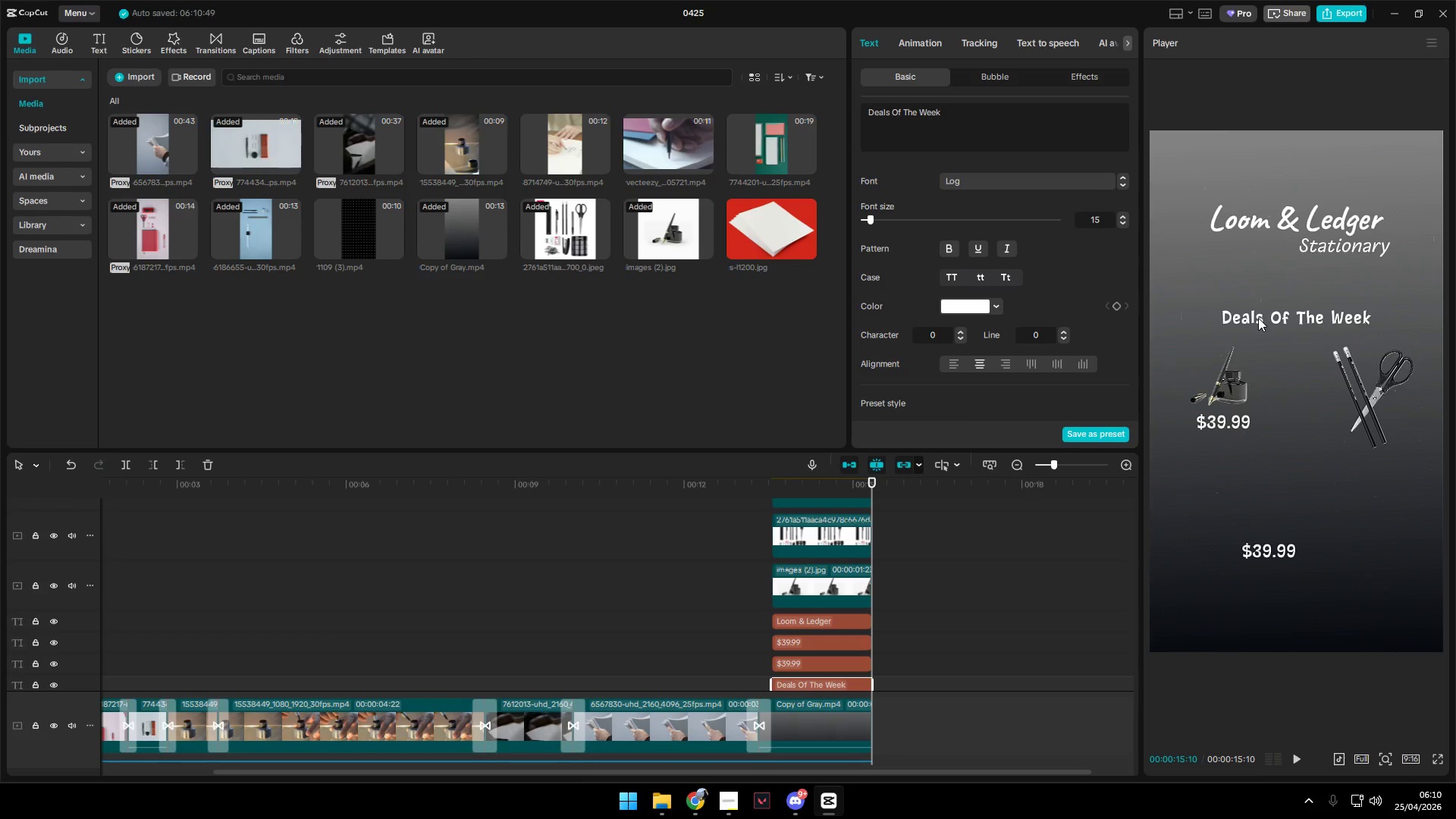 
left_click_drag(start_coordinate=[1272, 316], to_coordinate=[1294, 347])
 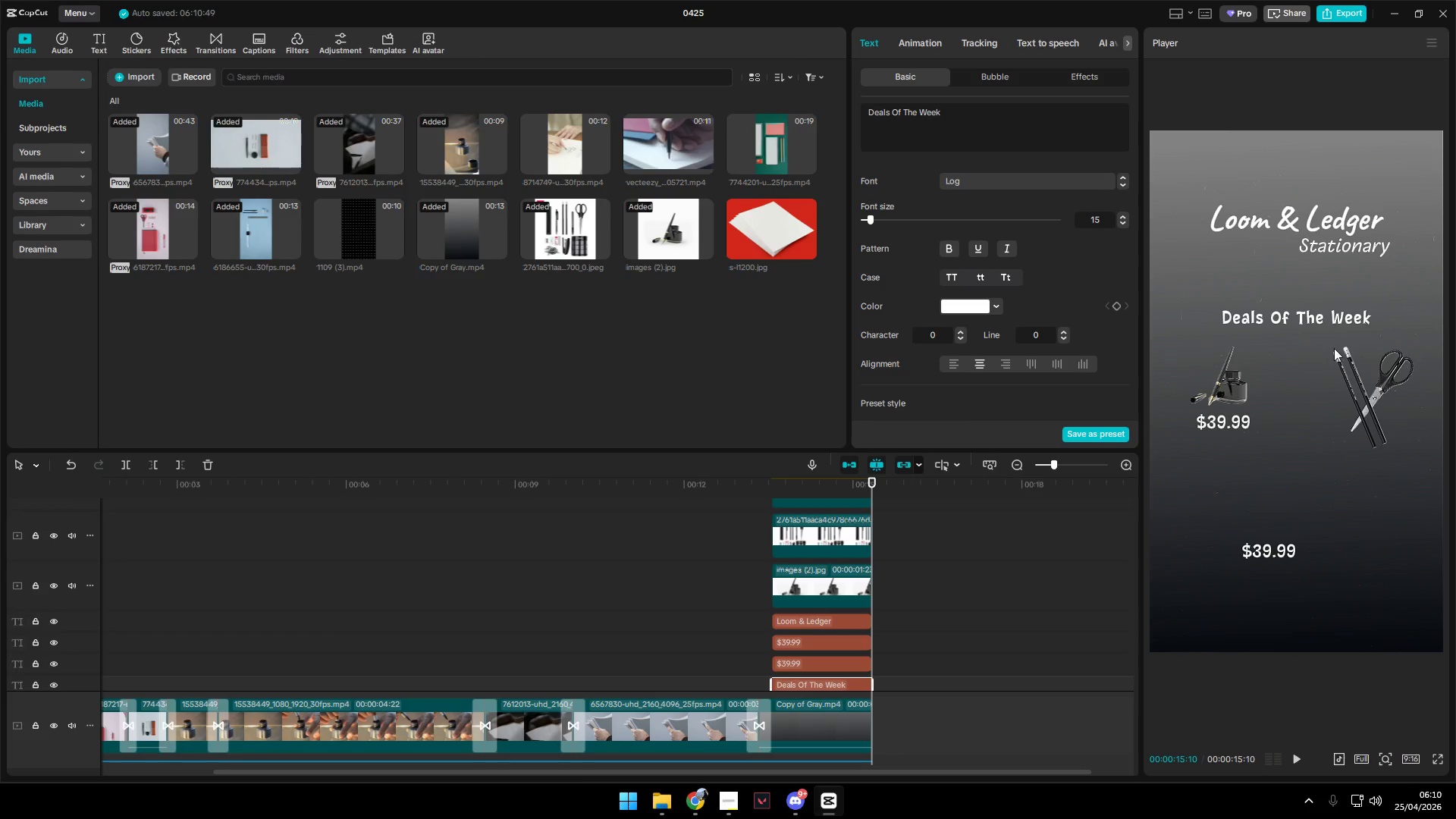 
left_click_drag(start_coordinate=[1341, 351], to_coordinate=[1354, 375])
 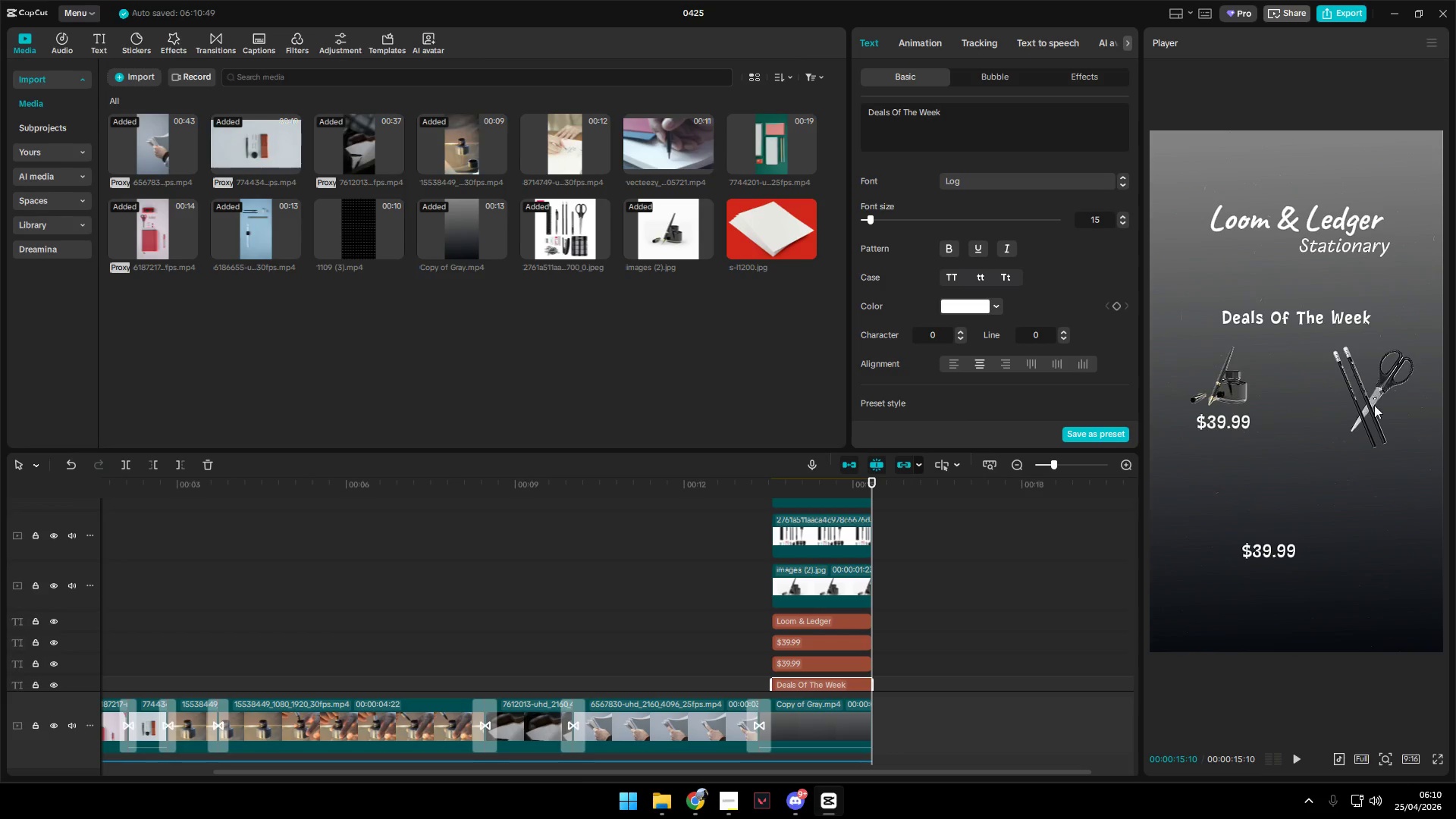 
left_click_drag(start_coordinate=[1377, 411], to_coordinate=[1373, 422])
 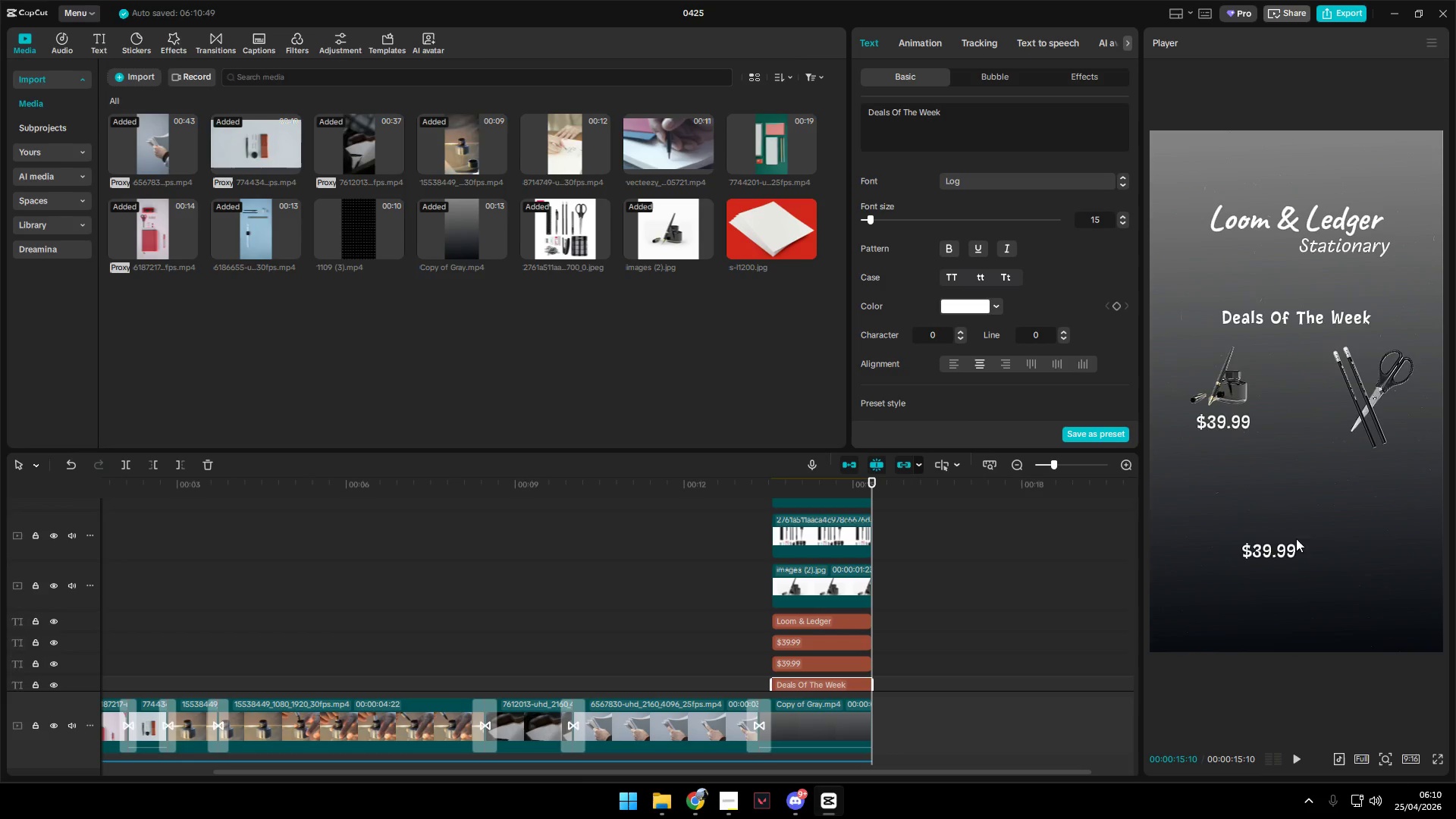 
triple_click([1282, 573])
 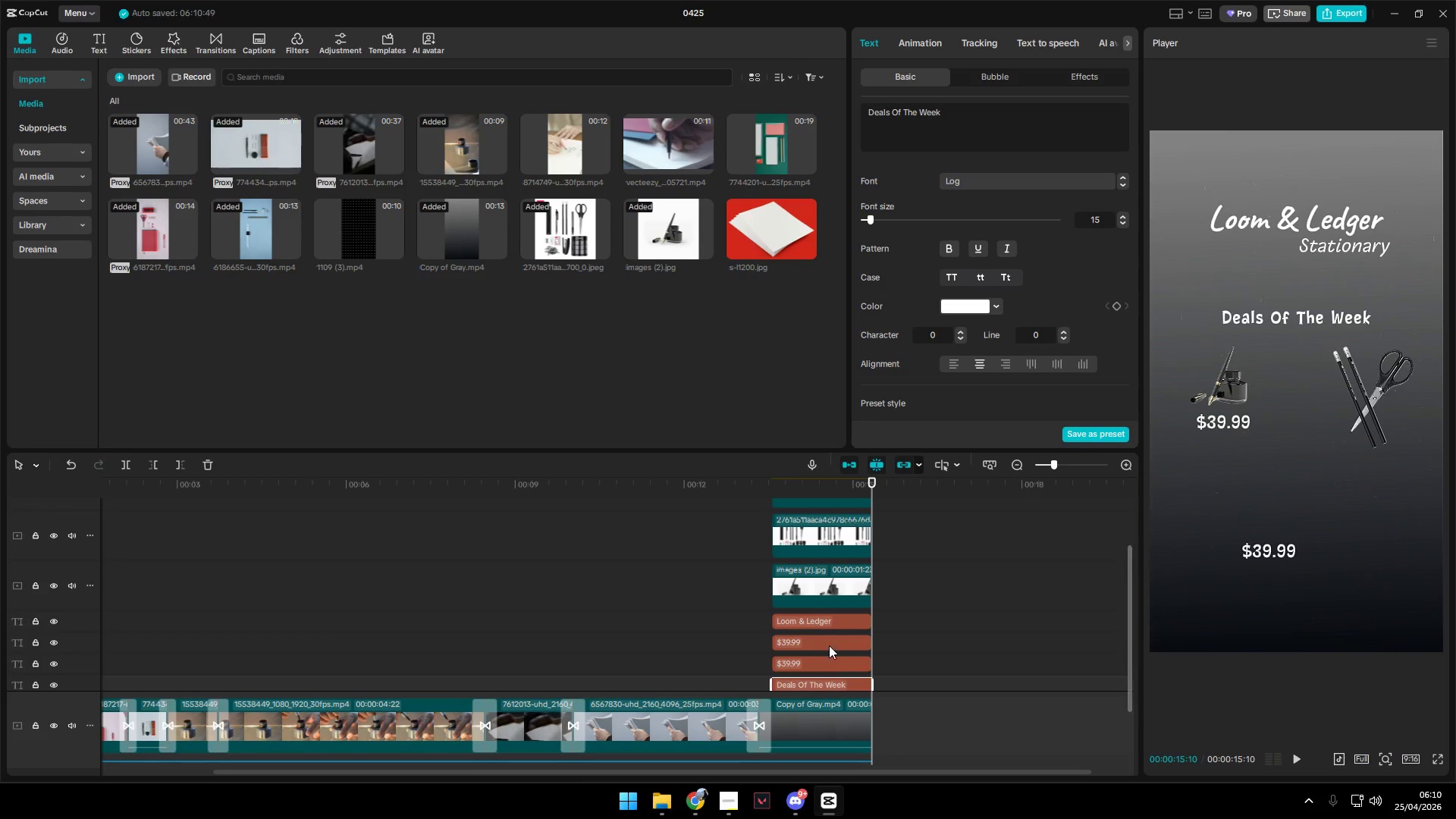 
double_click([827, 661])
 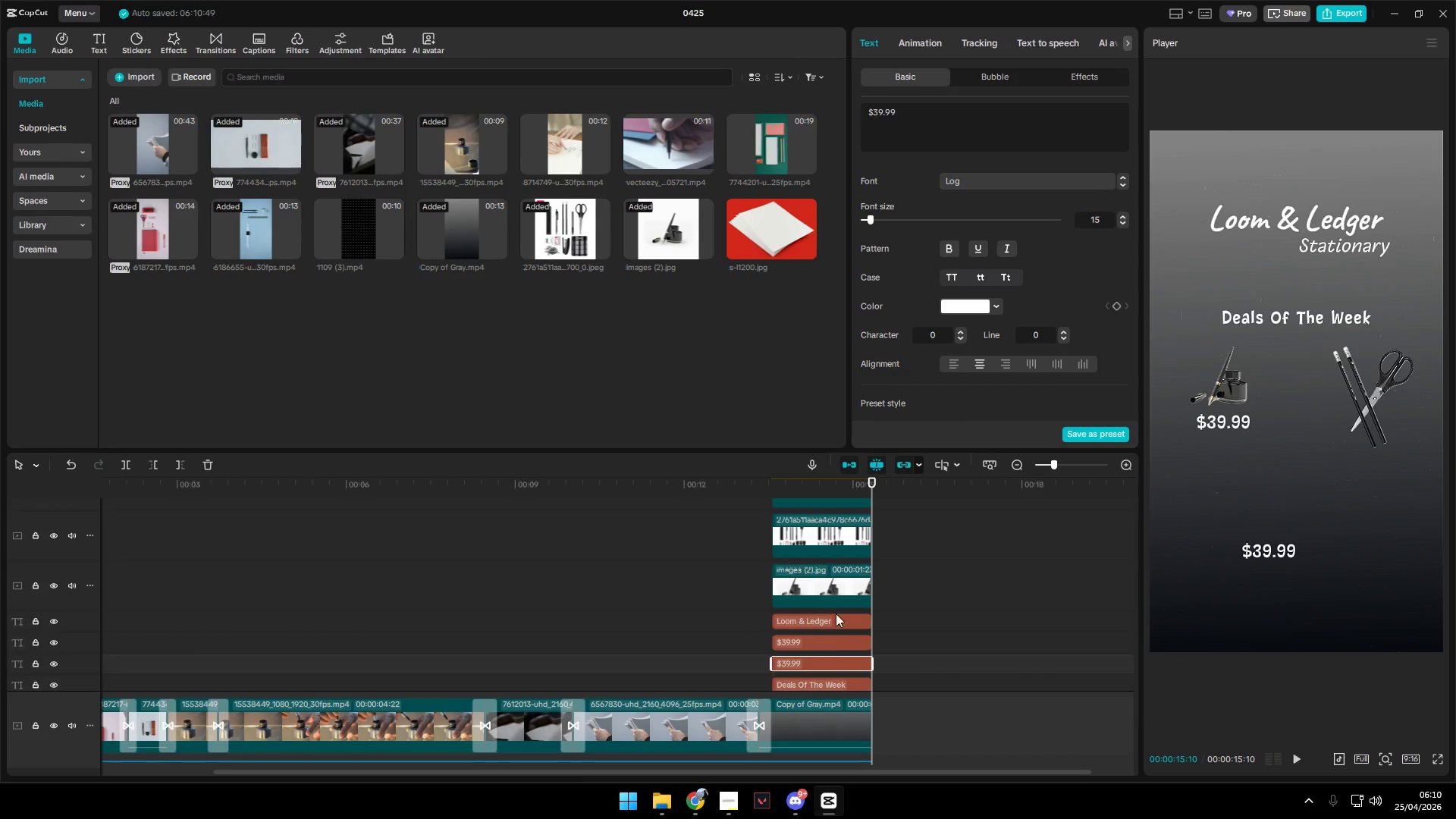 
triple_click([837, 609])
 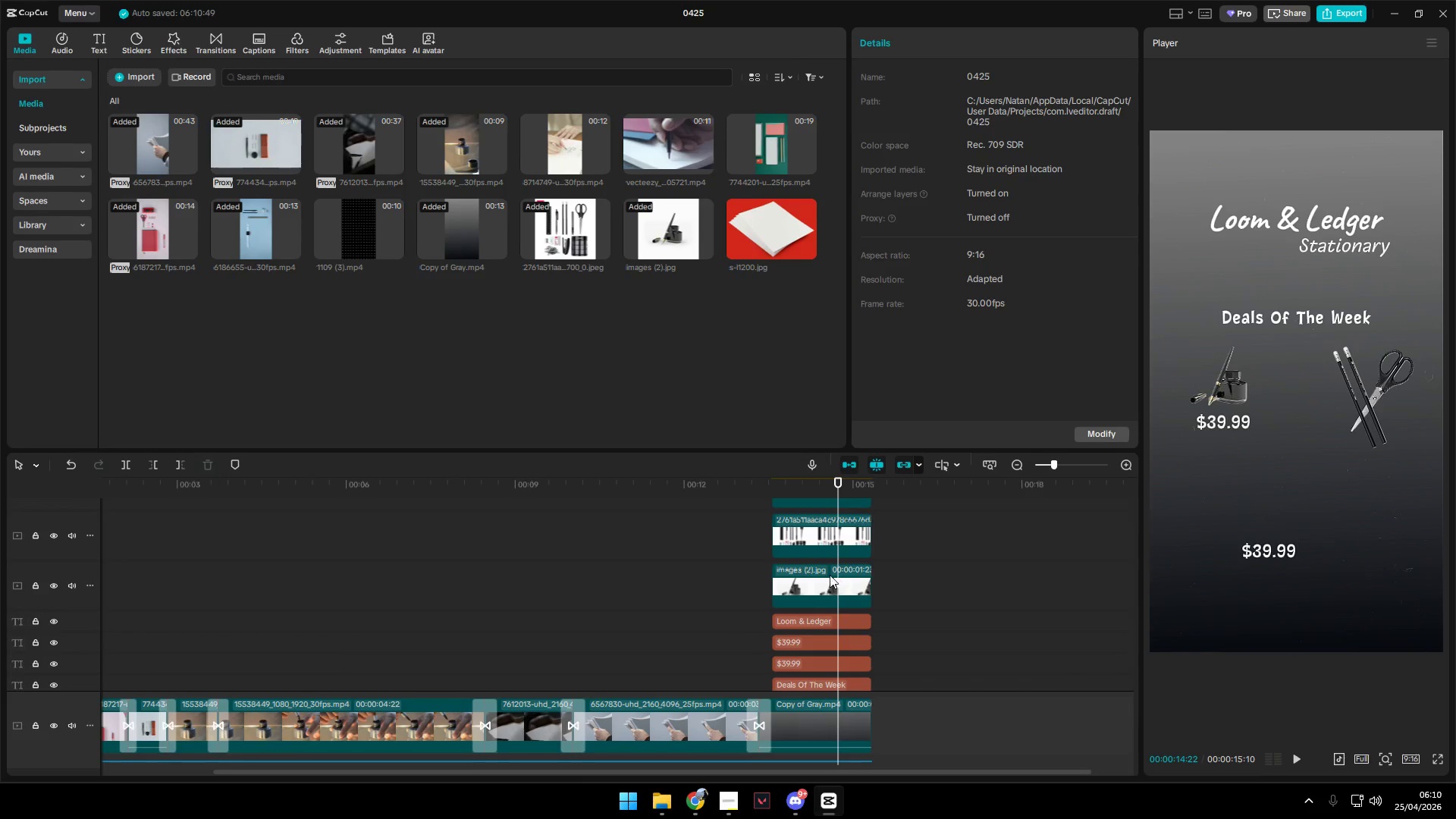 
left_click([800, 596])
 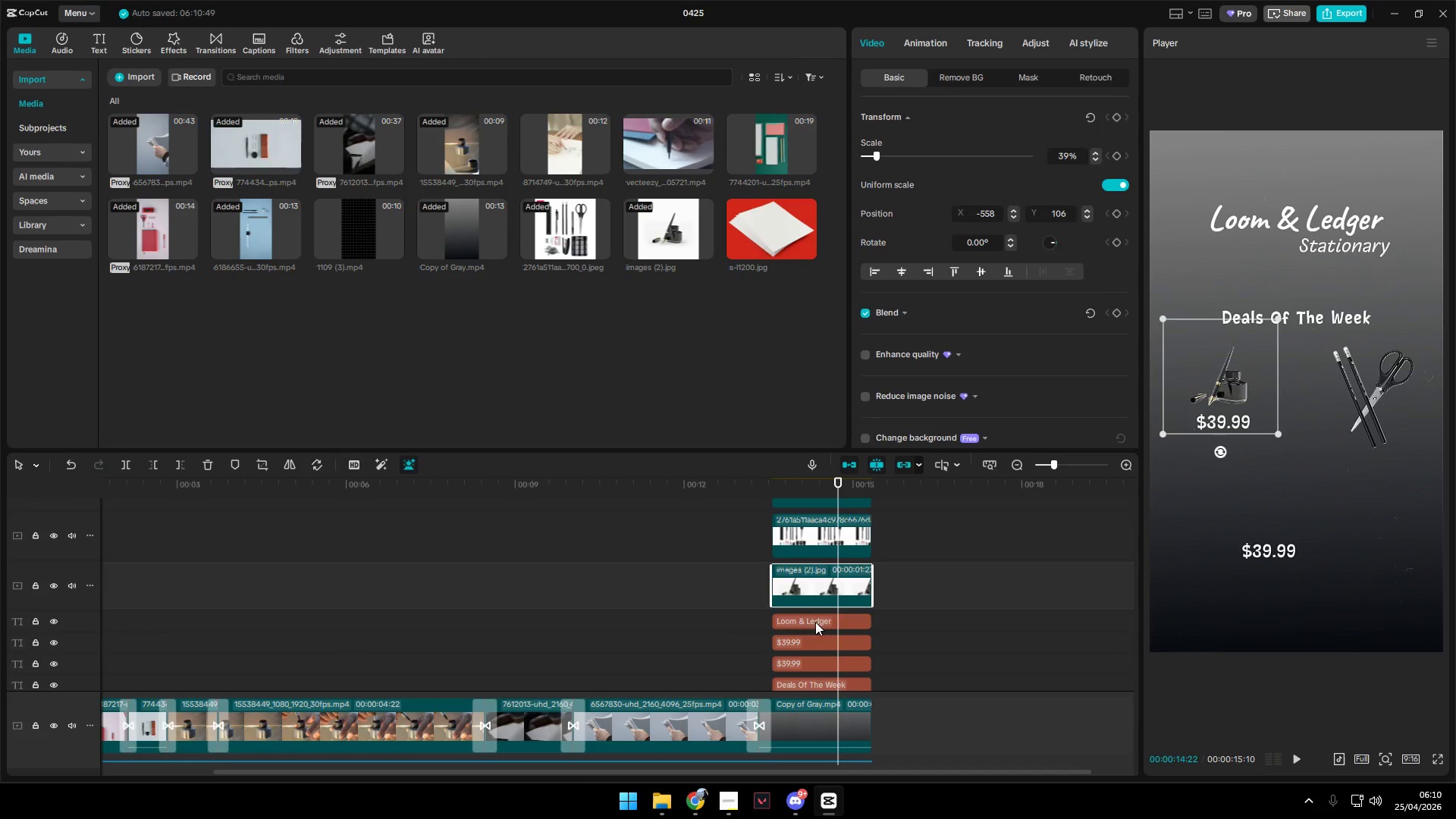 
double_click([807, 642])
 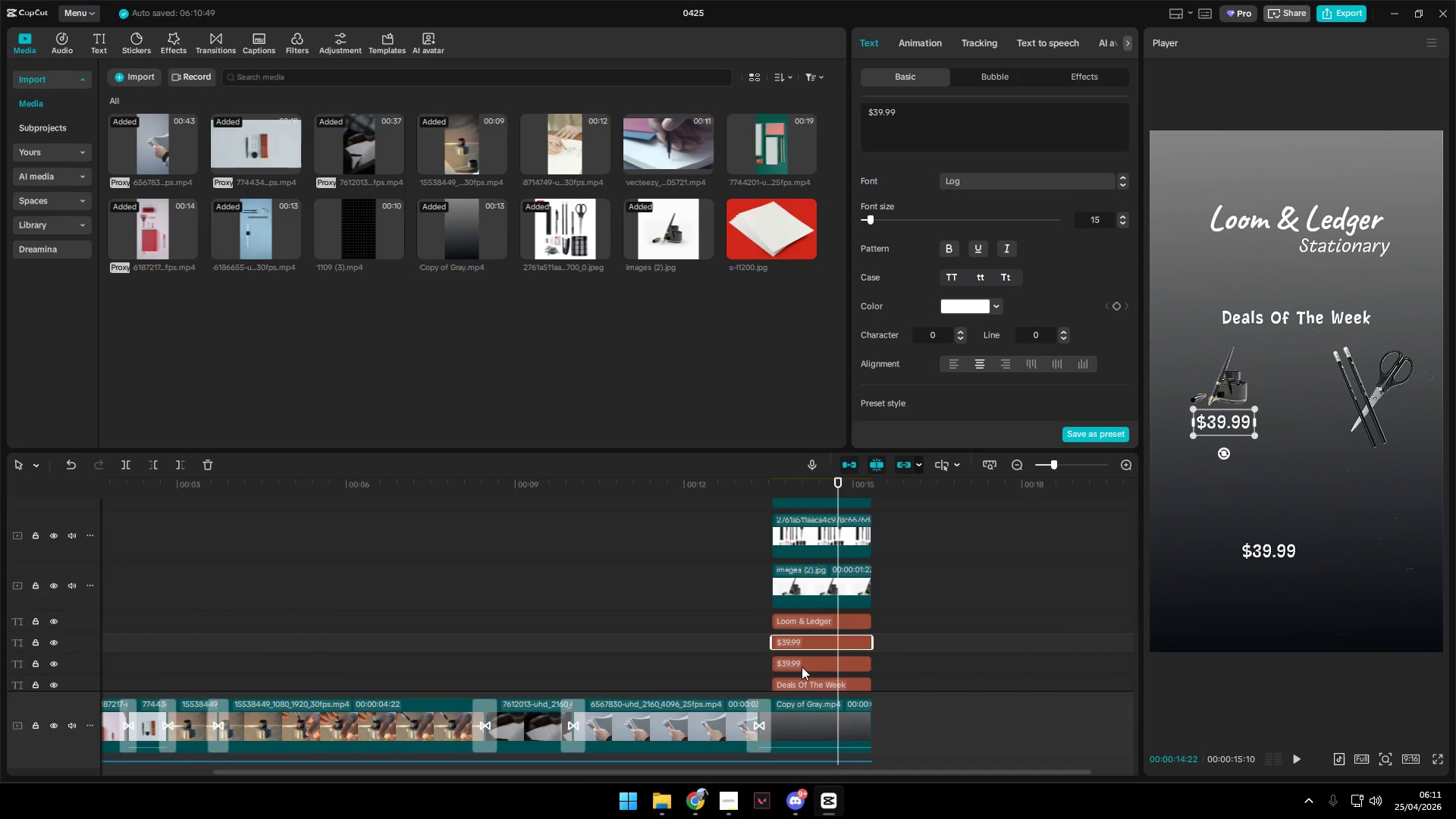 
left_click([802, 667])
 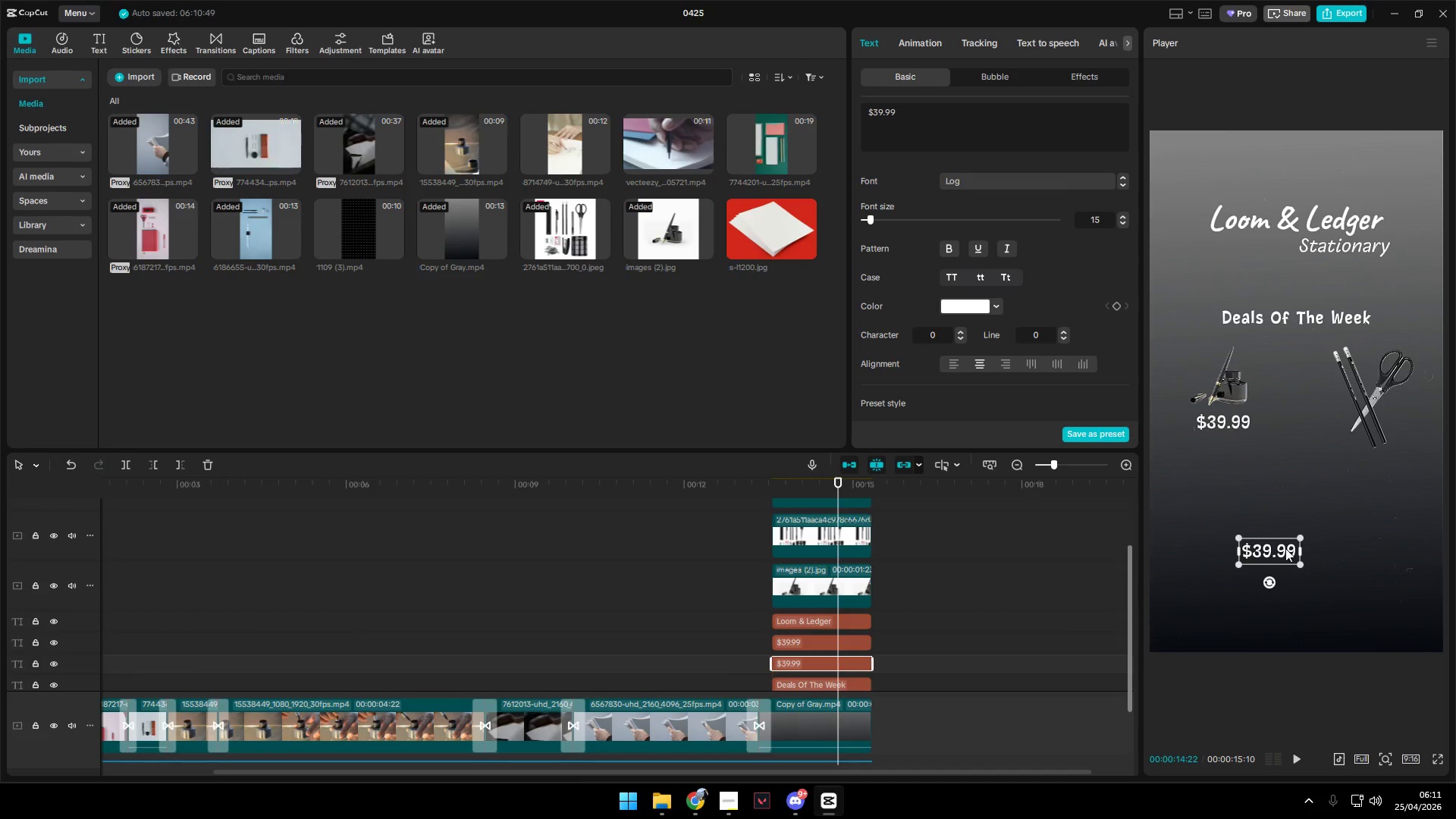 
left_click_drag(start_coordinate=[1276, 550], to_coordinate=[1373, 461])
 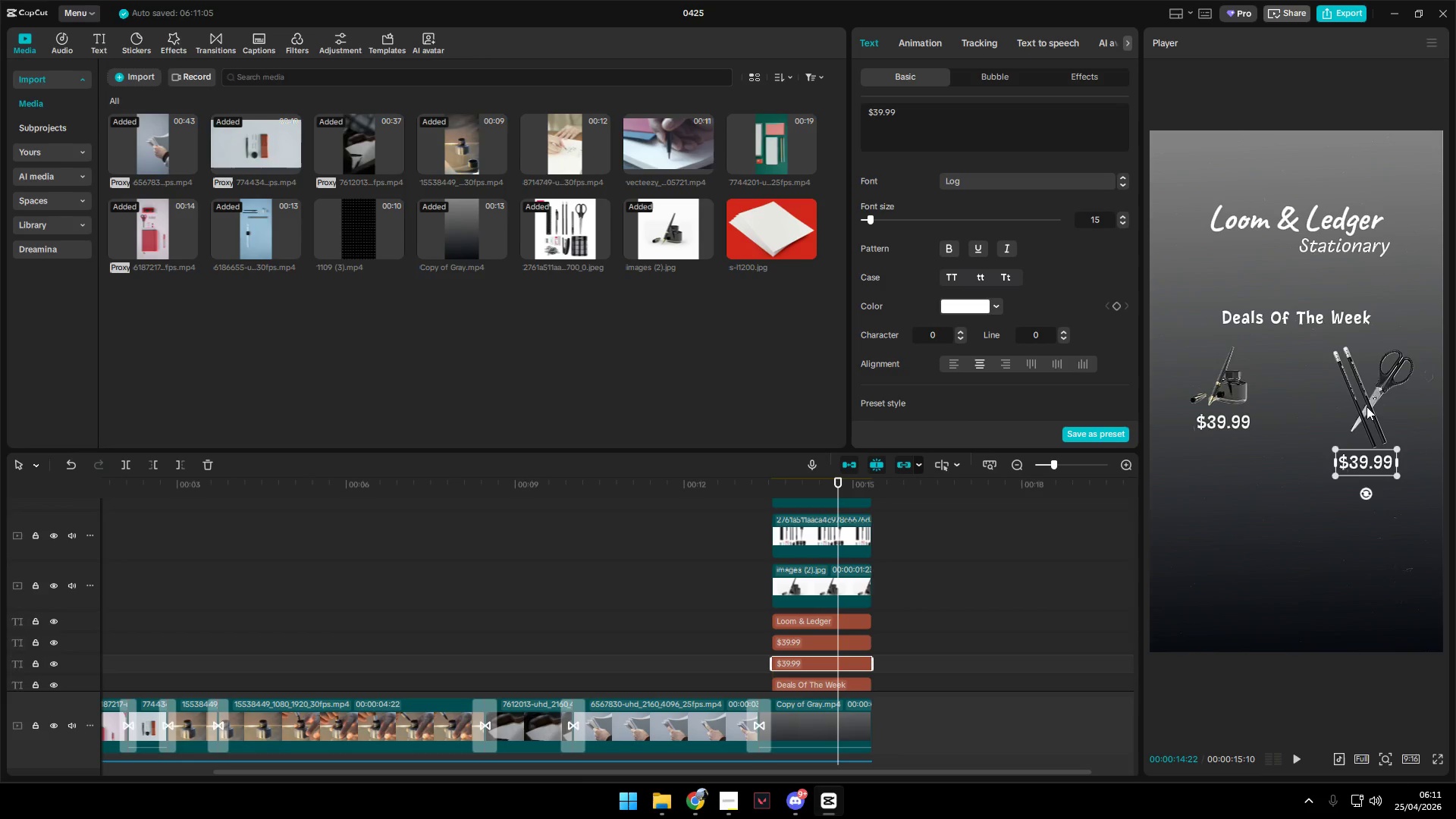 
left_click([1361, 384])
 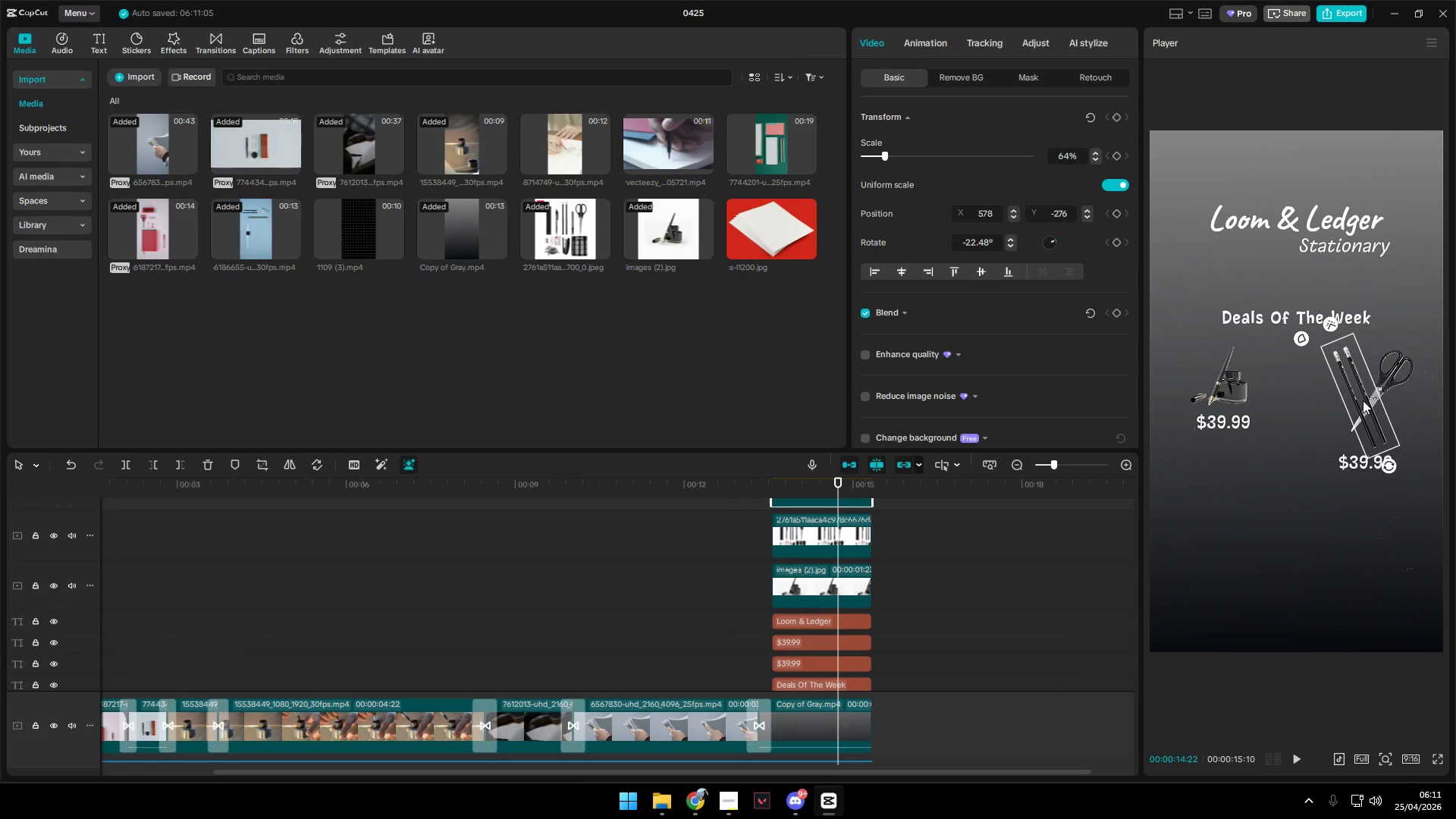 
left_click([1357, 560])
 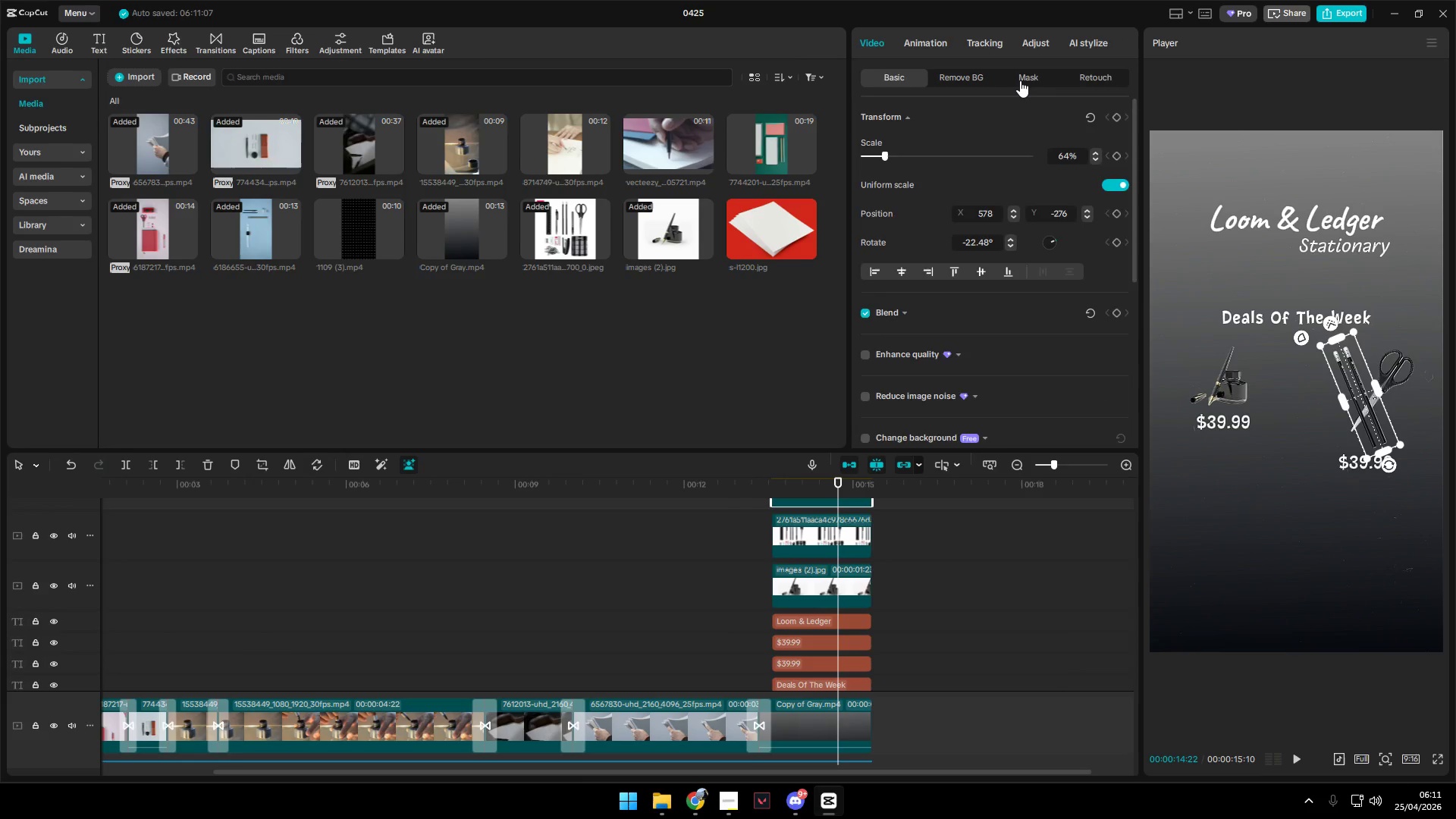 
double_click([918, 73])
 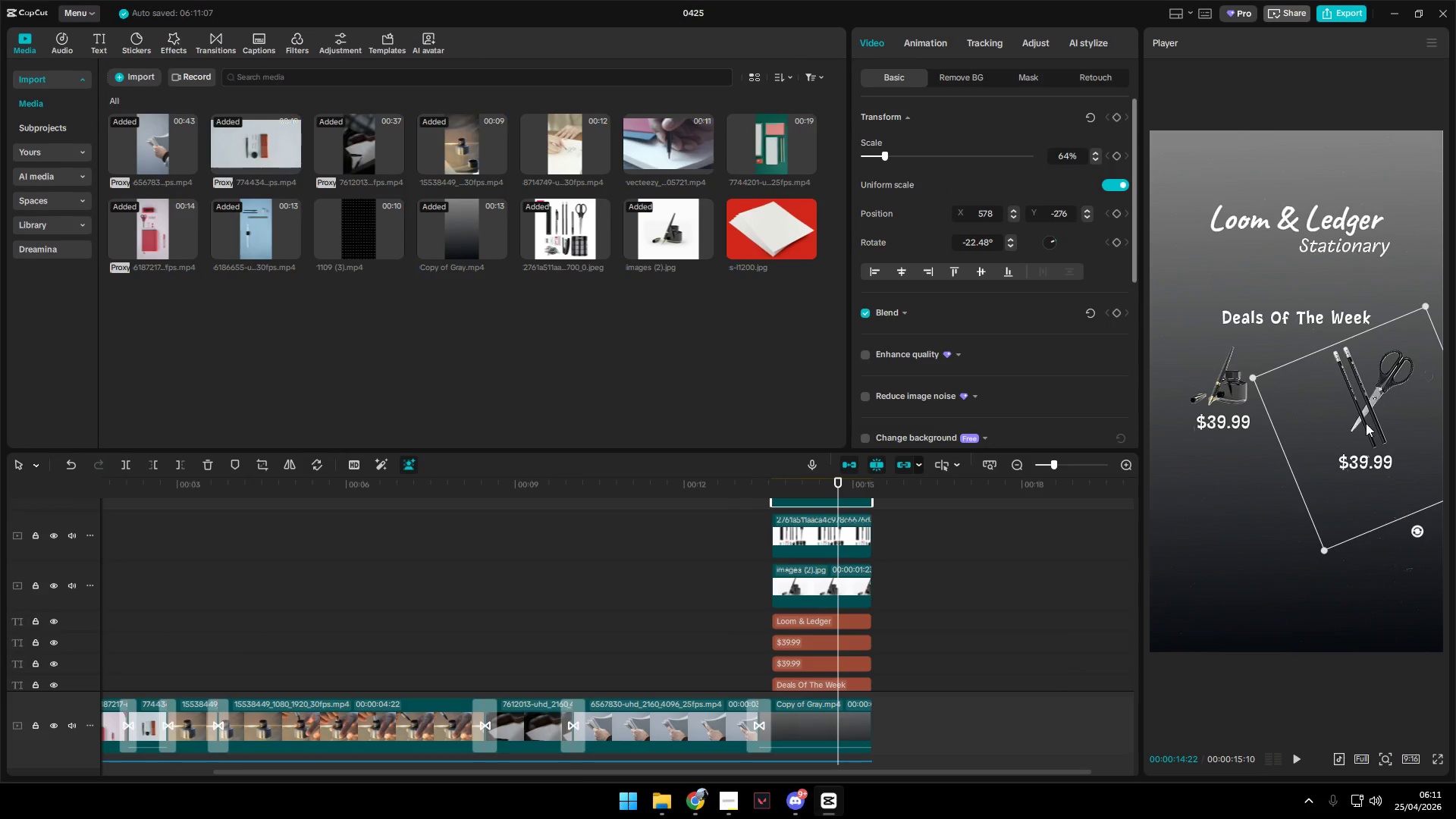 
left_click_drag(start_coordinate=[1371, 433], to_coordinate=[1263, 420])
 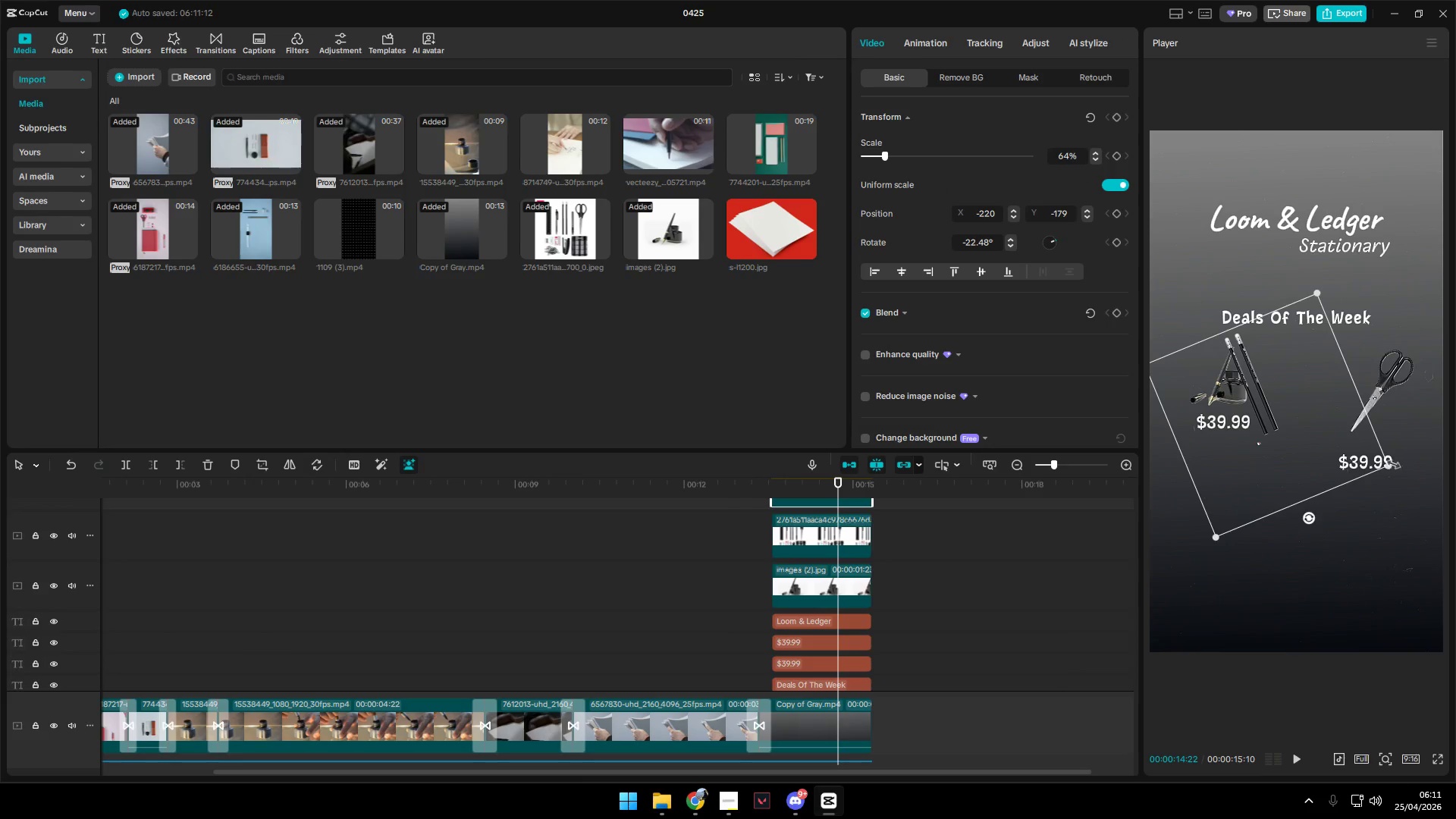 
left_click_drag(start_coordinate=[1388, 463], to_coordinate=[1357, 447])
 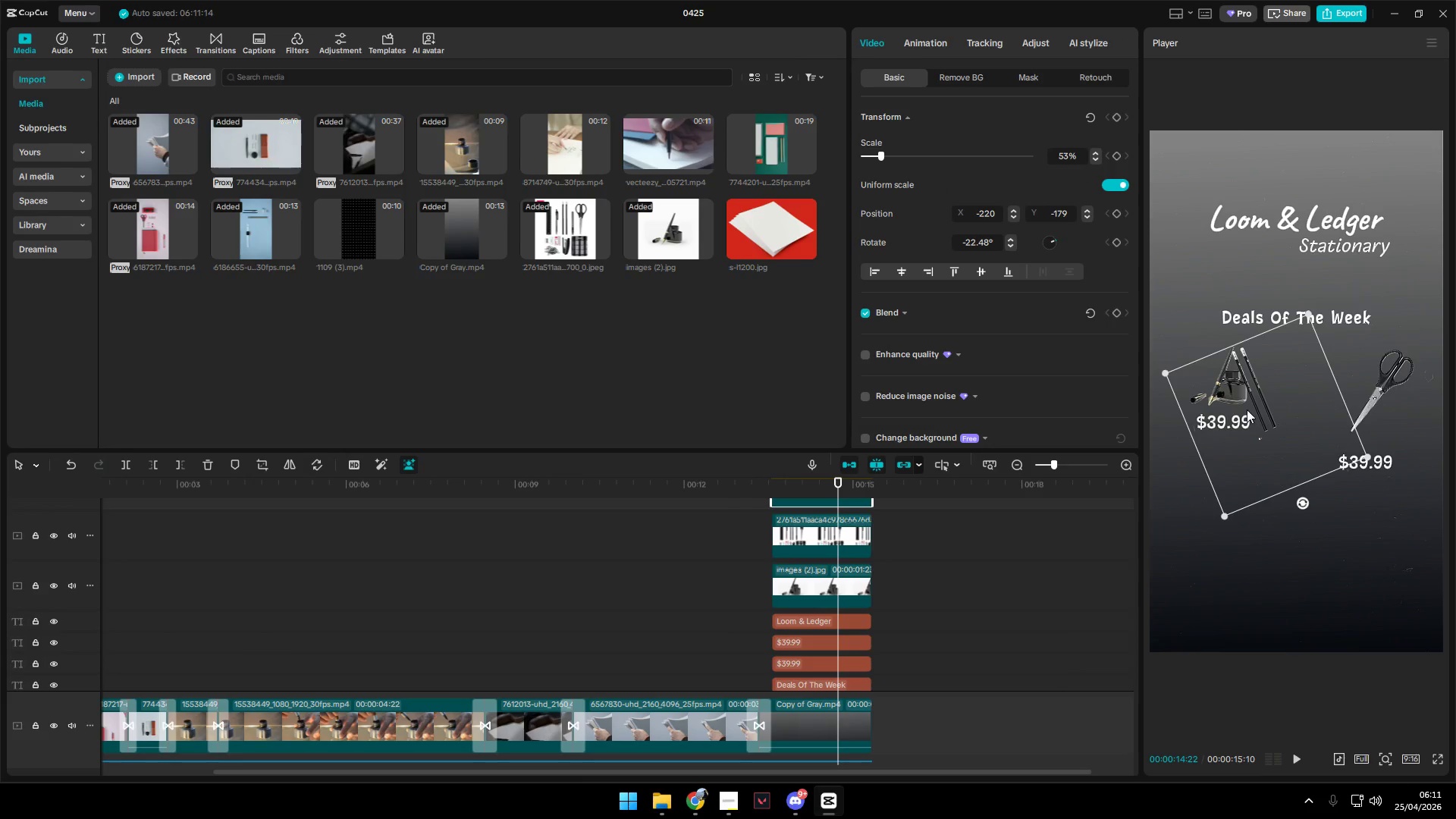 
left_click_drag(start_coordinate=[1247, 407], to_coordinate=[1363, 401])
 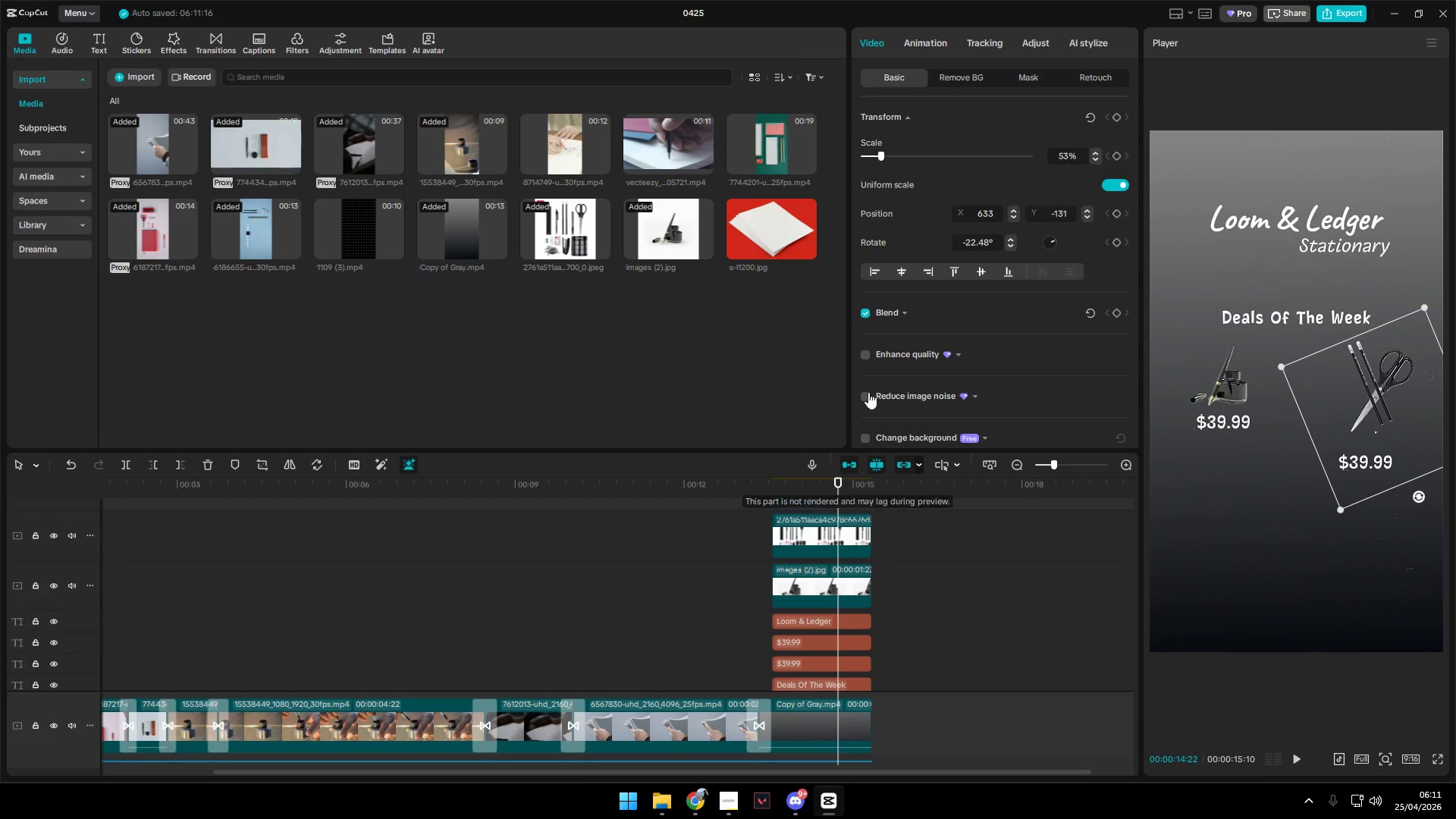 
left_click([1032, 78])
 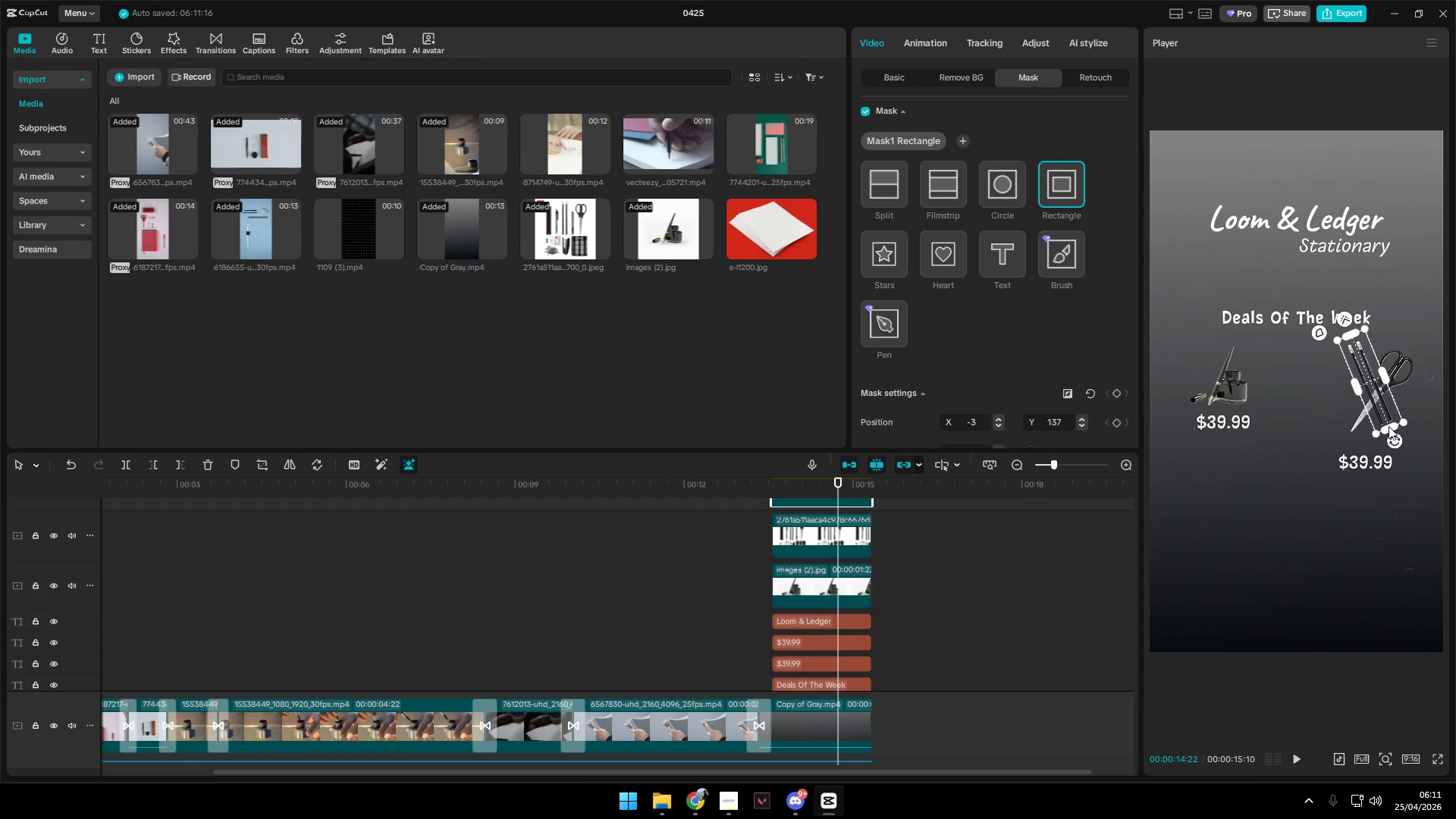 
left_click([1264, 454])
 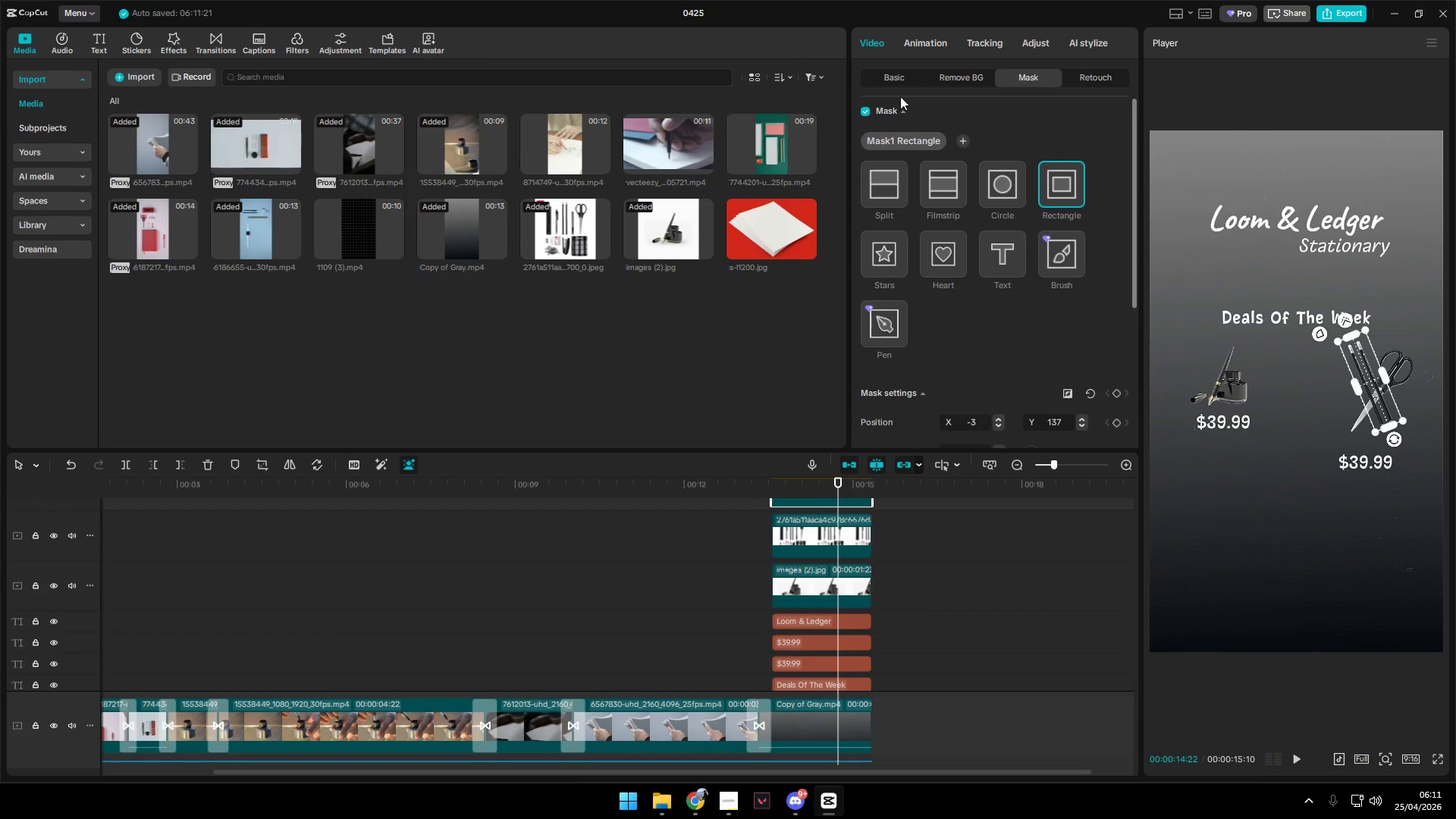 
left_click([892, 74])
 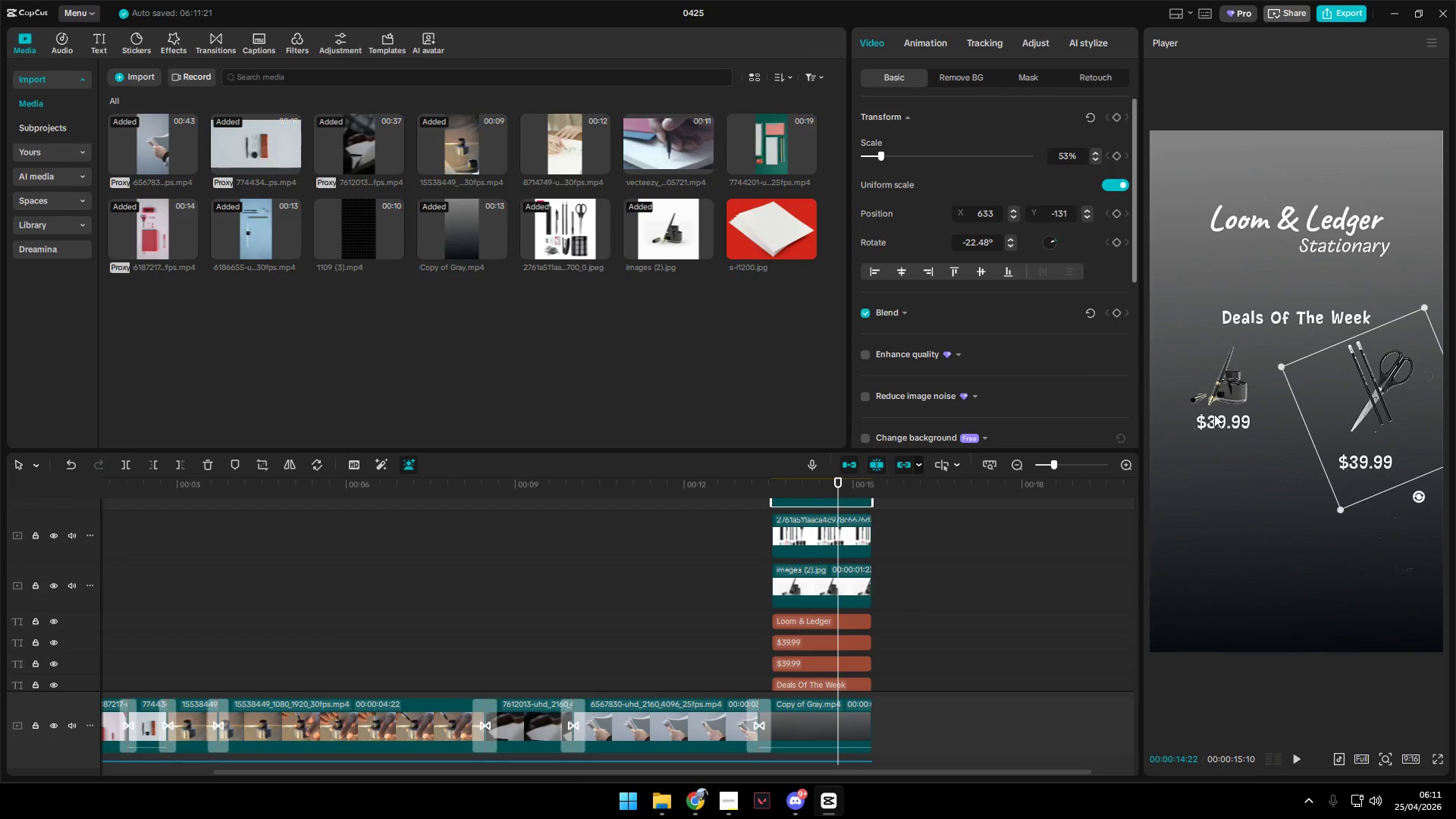 
left_click_drag(start_coordinate=[1351, 441], to_coordinate=[1358, 447])
 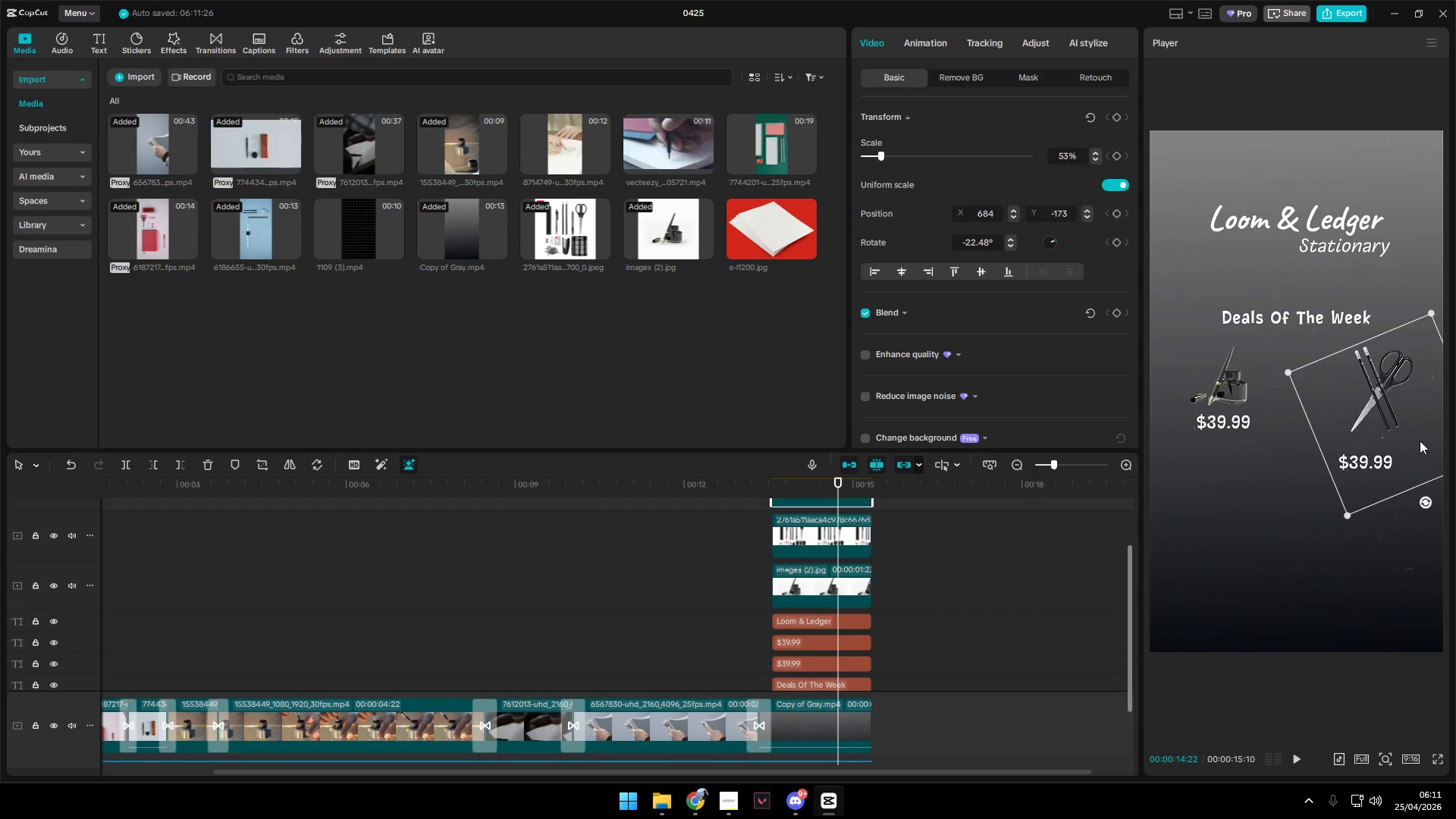 
left_click_drag(start_coordinate=[1394, 394], to_coordinate=[1376, 379])
 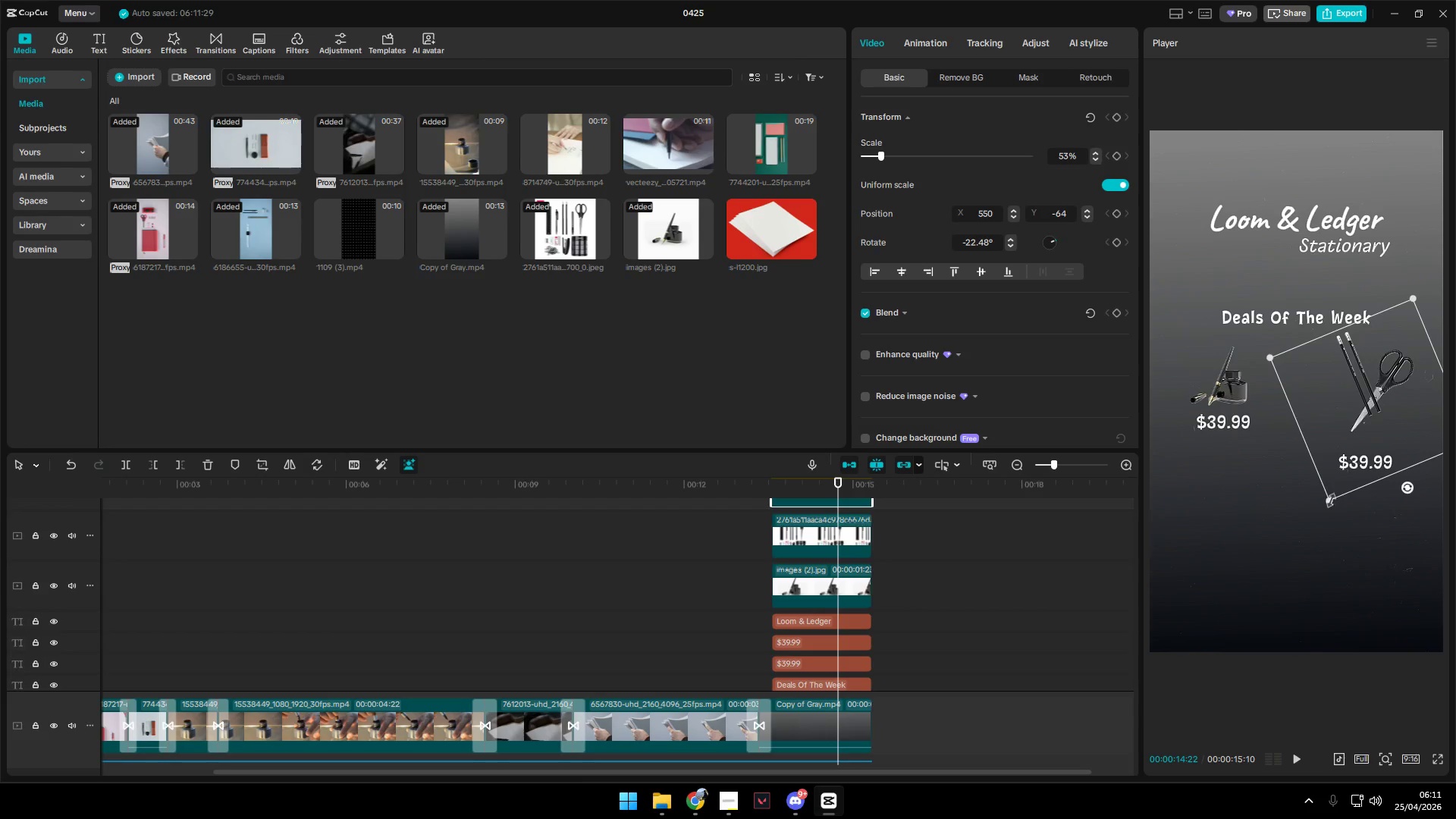 
left_click_drag(start_coordinate=[1328, 501], to_coordinate=[1338, 476])
 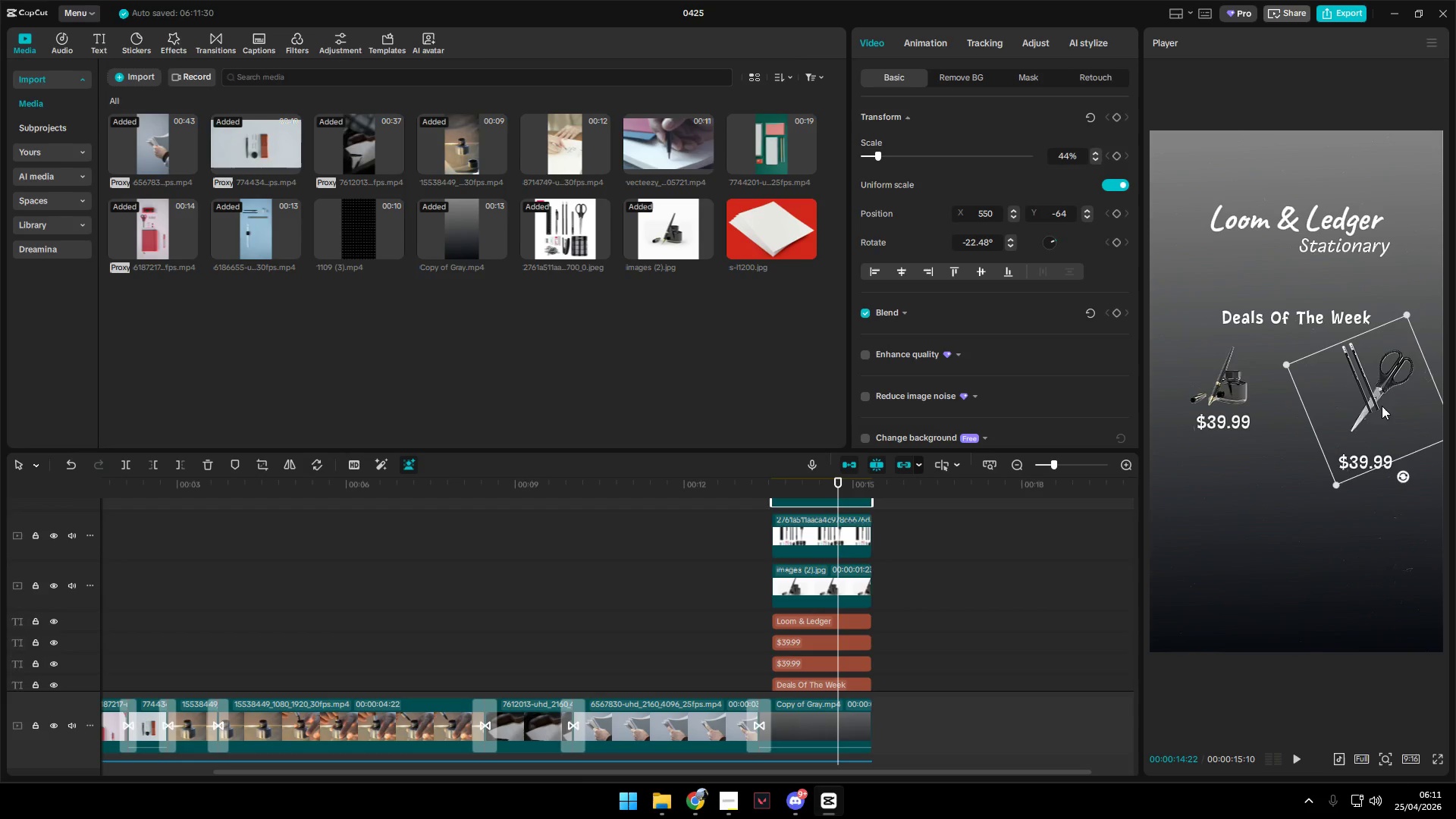 
left_click_drag(start_coordinate=[1379, 394], to_coordinate=[1385, 400])
 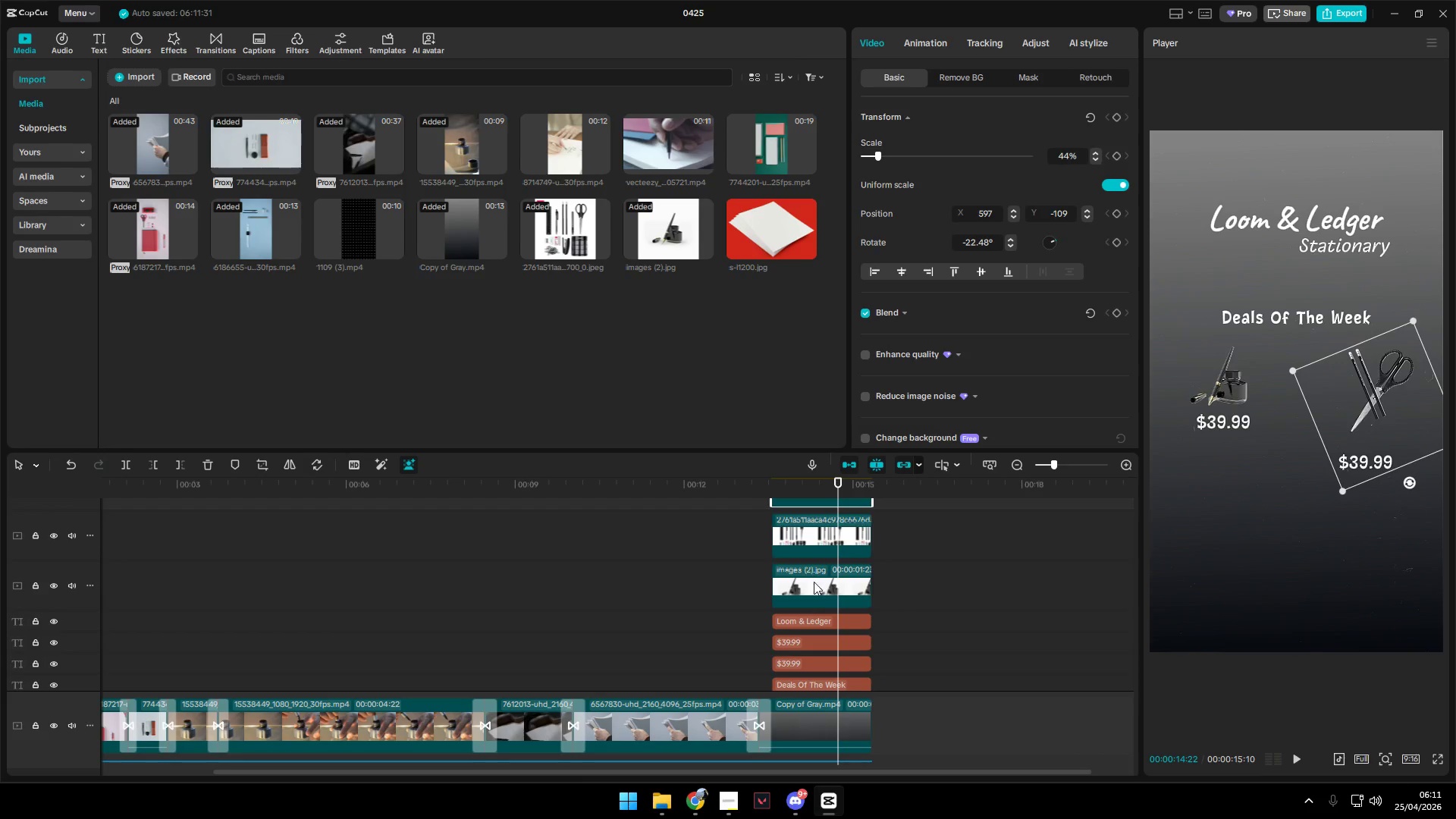 
left_click([823, 529])
 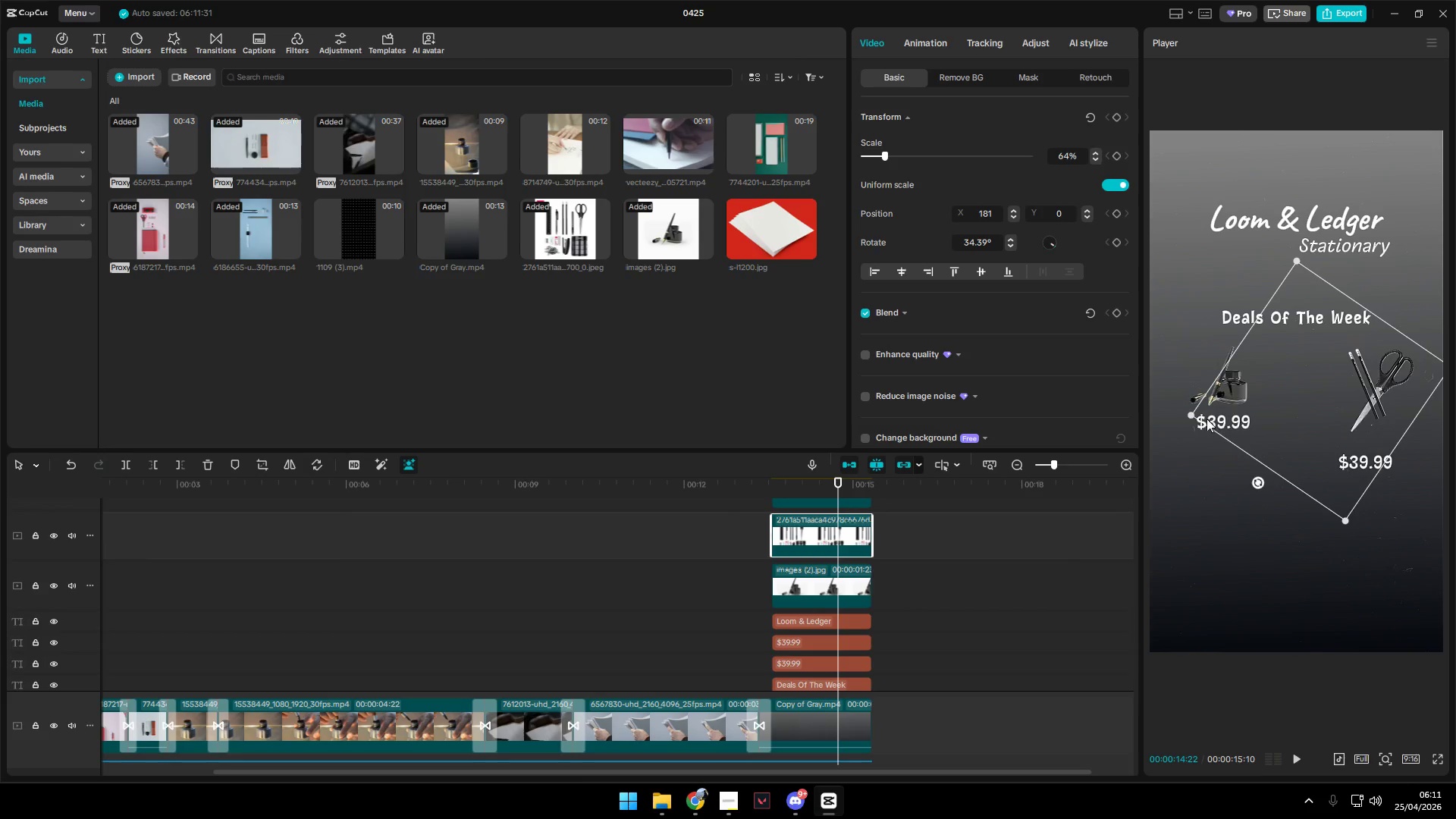 
left_click_drag(start_coordinate=[1194, 415], to_coordinate=[1222, 415])
 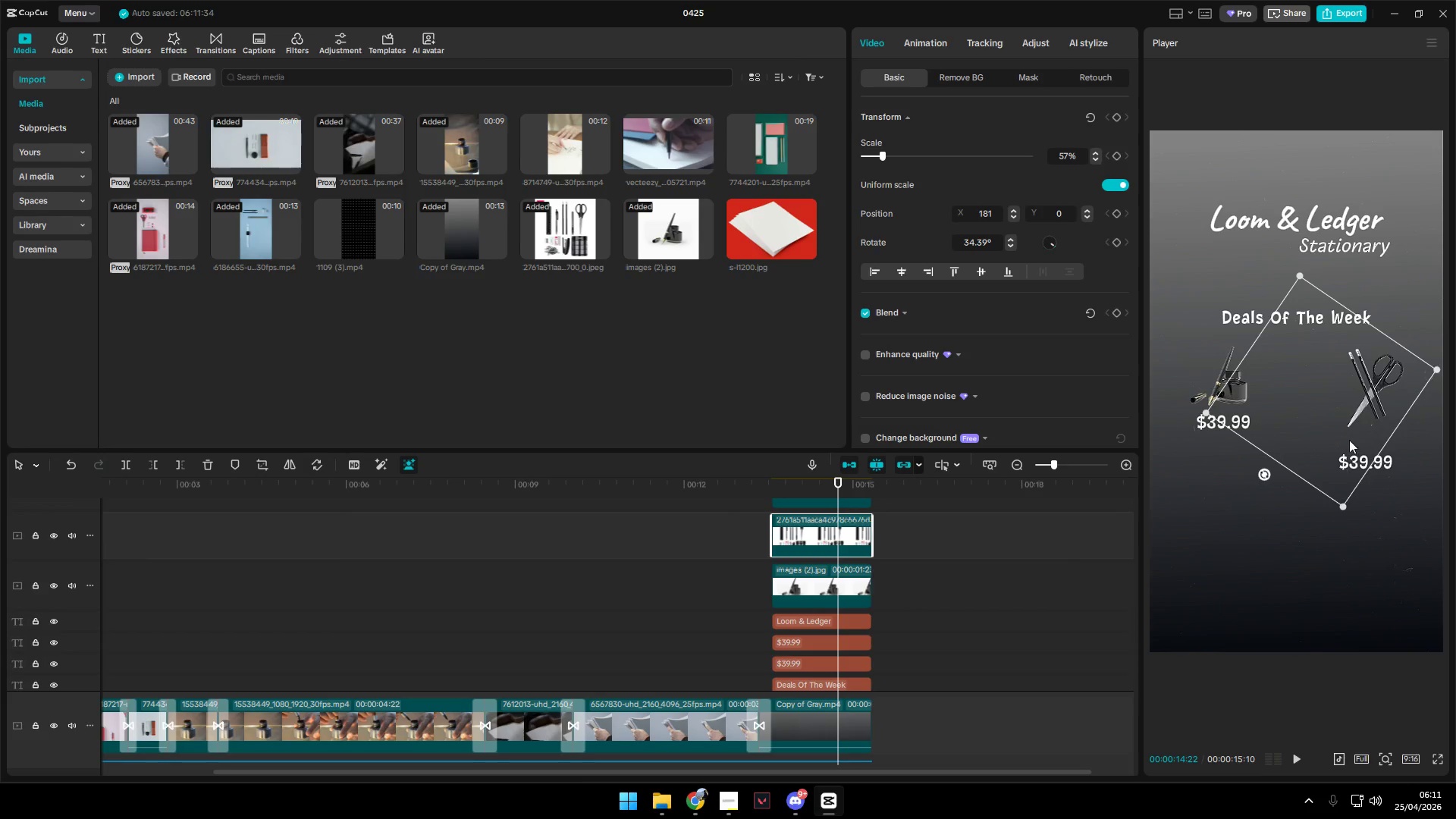 
left_click_drag(start_coordinate=[1351, 440], to_coordinate=[1348, 419])
 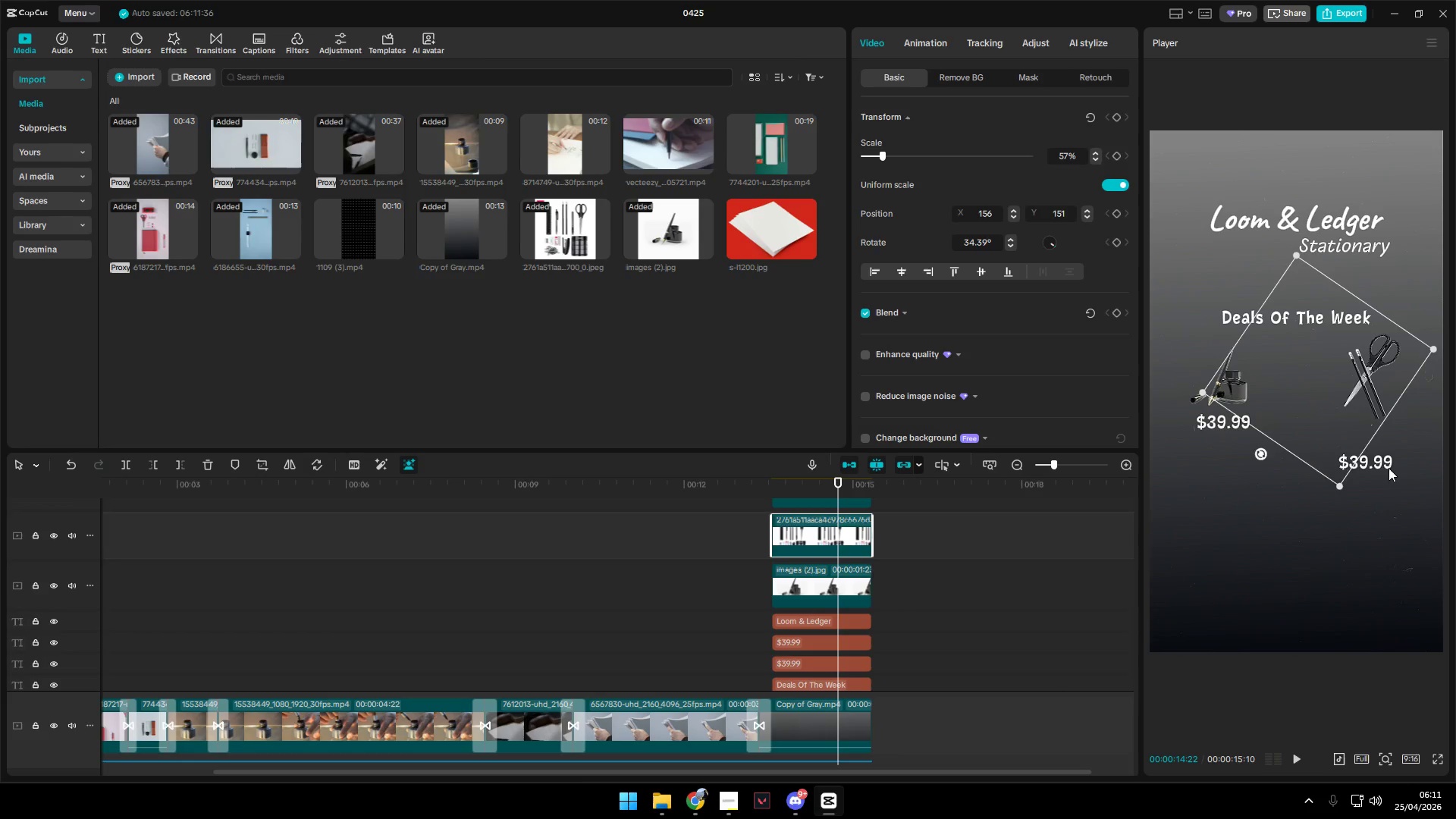 
left_click([1387, 463])
 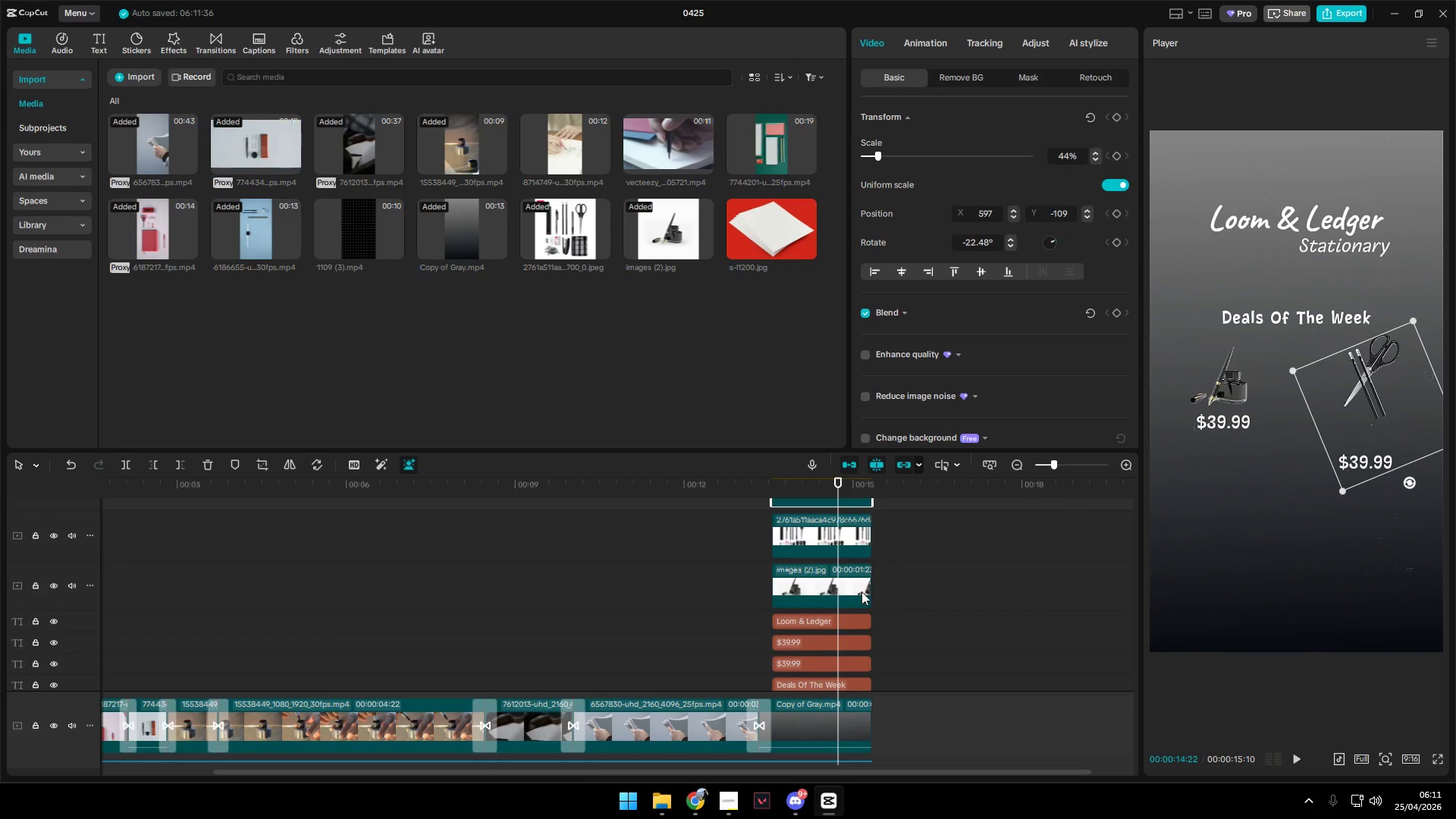 
left_click([799, 667])
 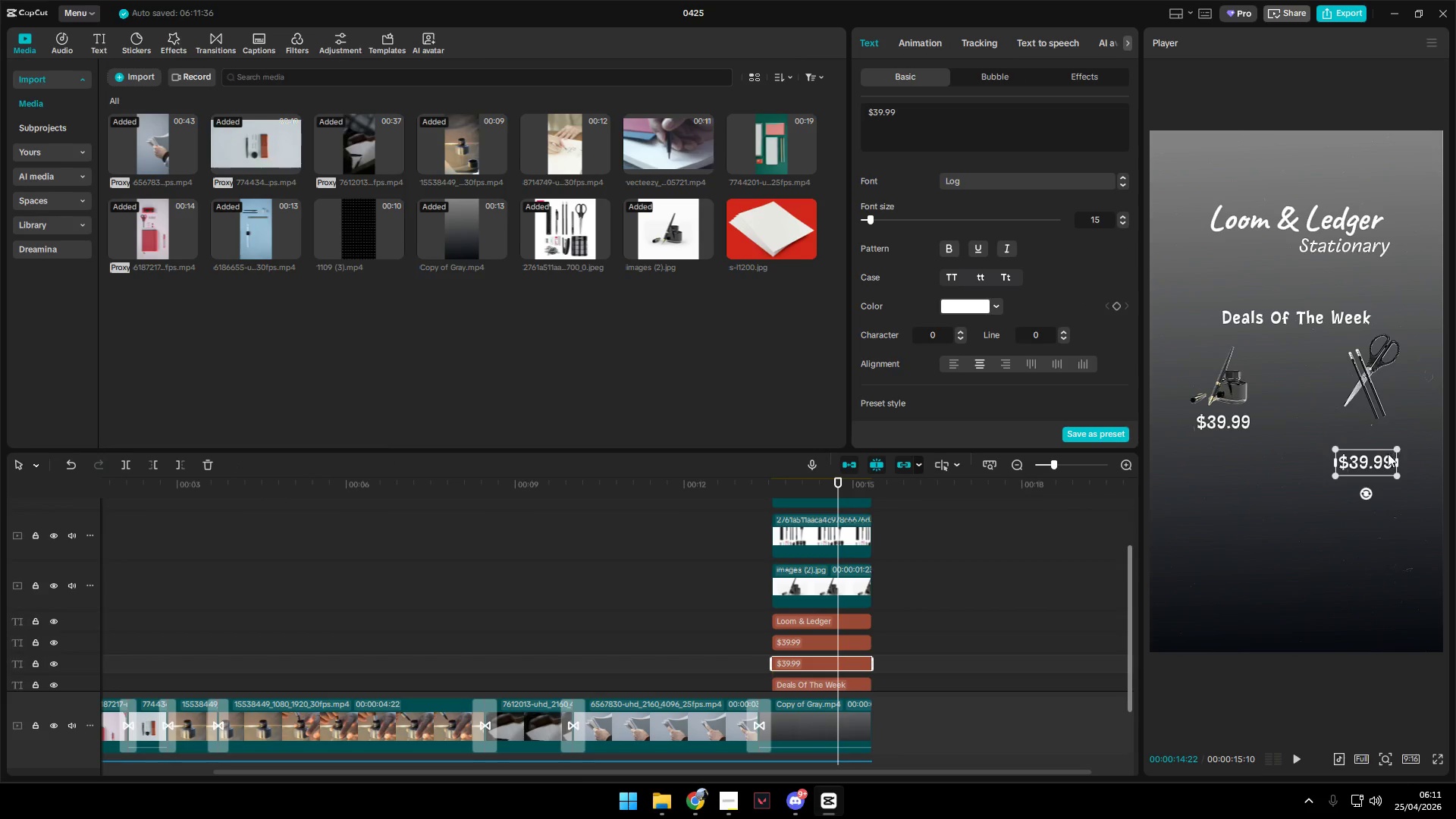 
left_click_drag(start_coordinate=[1373, 463], to_coordinate=[1374, 434])
 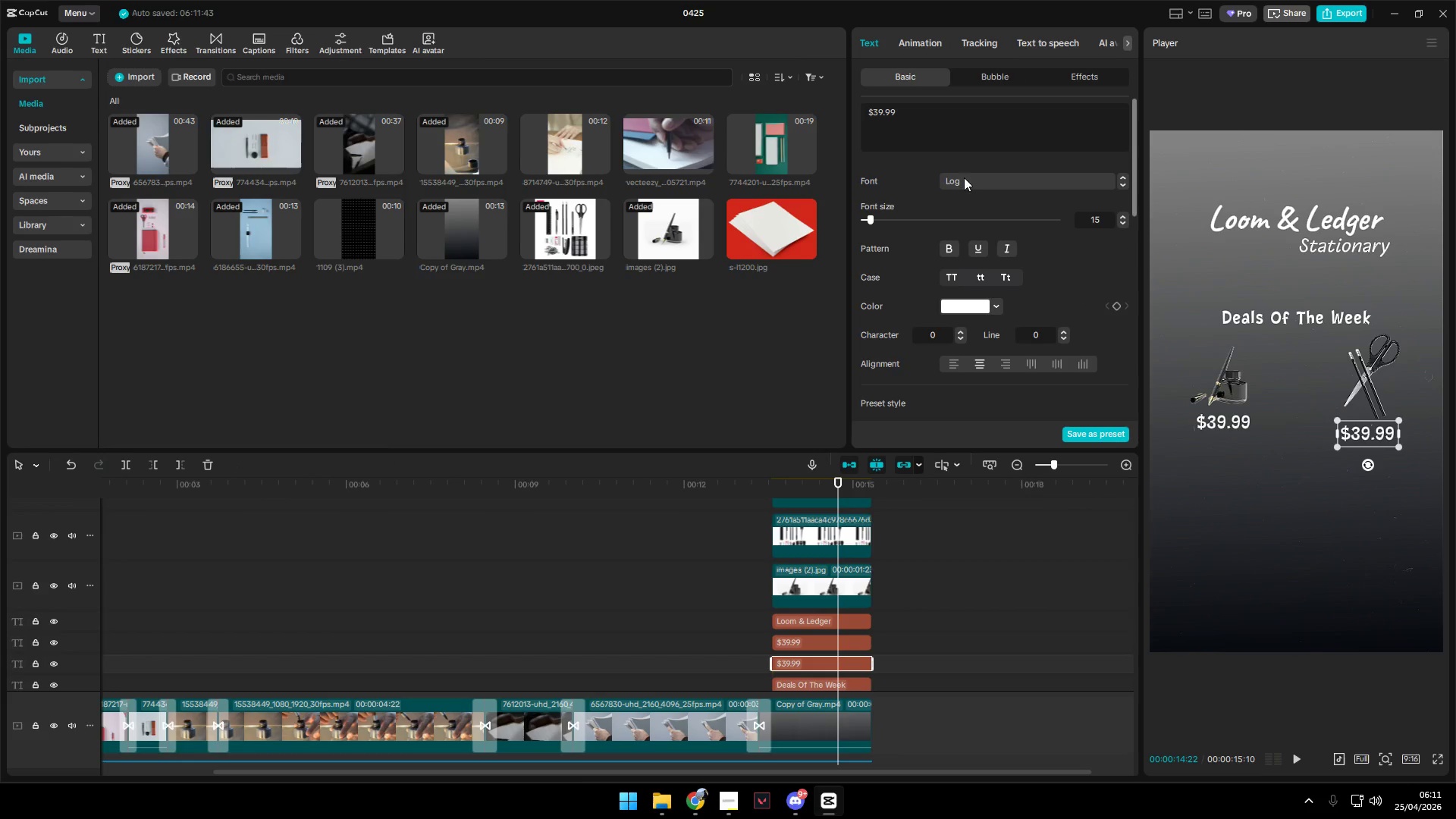 
left_click_drag(start_coordinate=[937, 123], to_coordinate=[872, 111])
 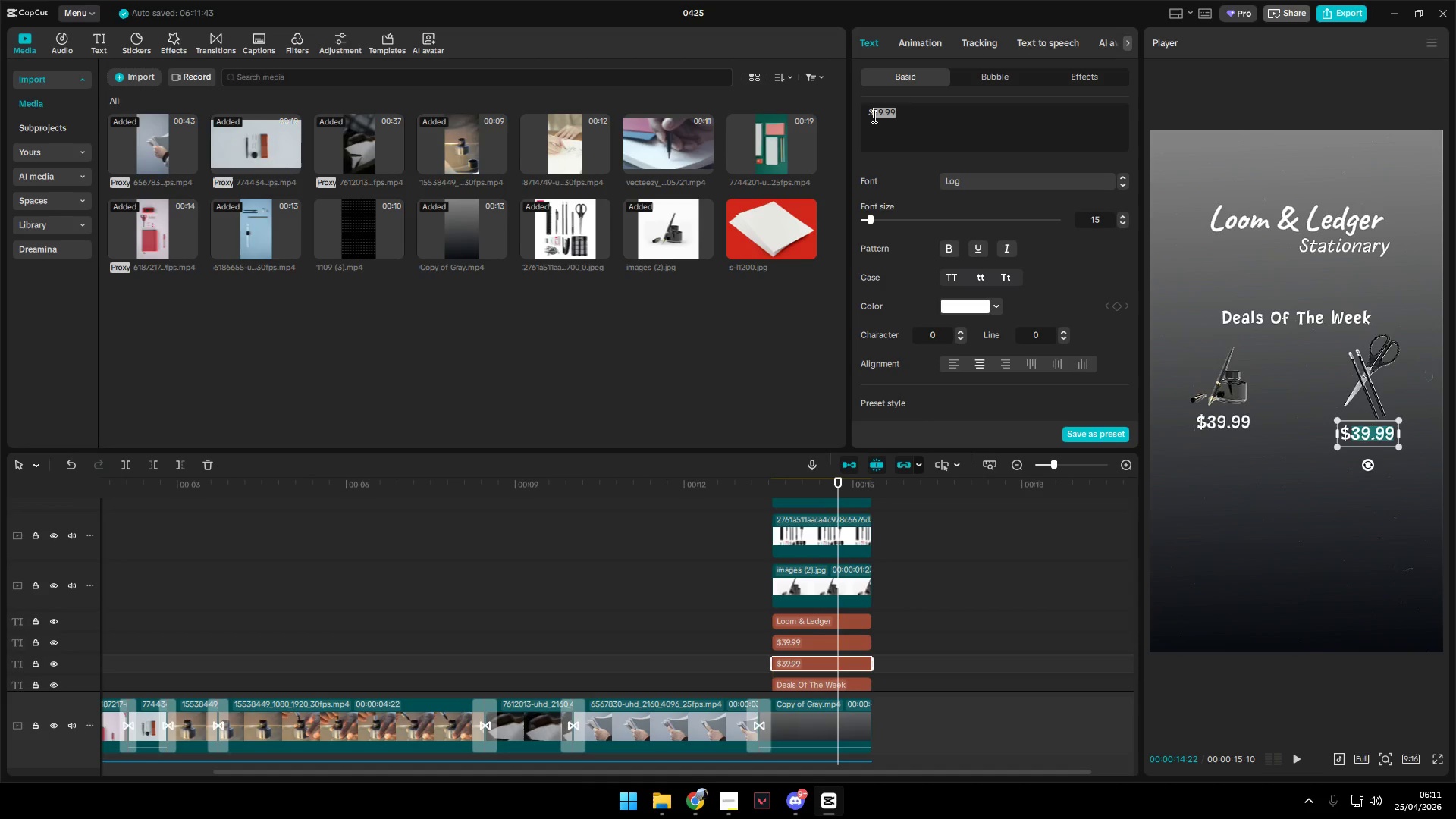 
type(6.00)
 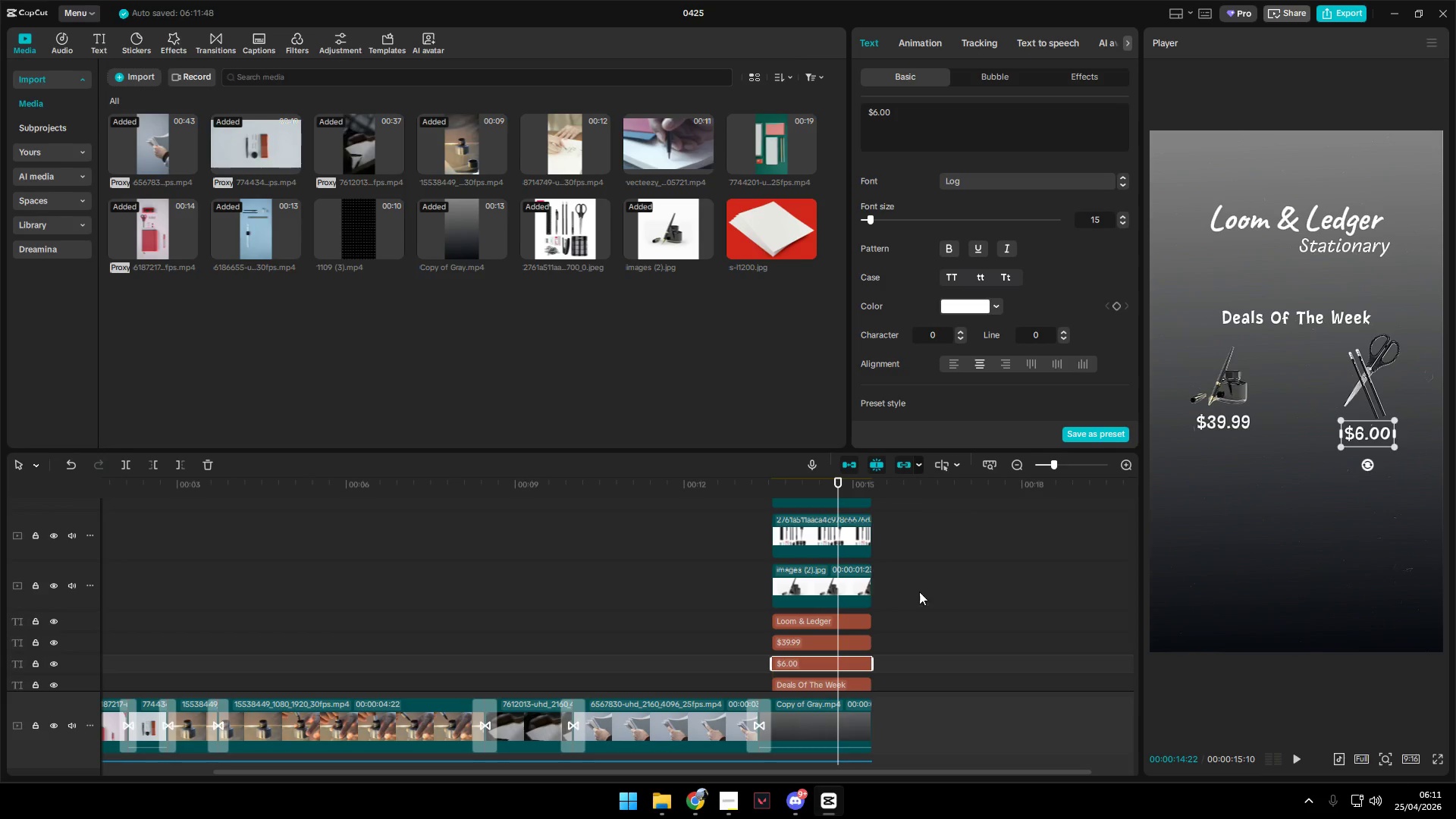 
left_click([919, 633])
 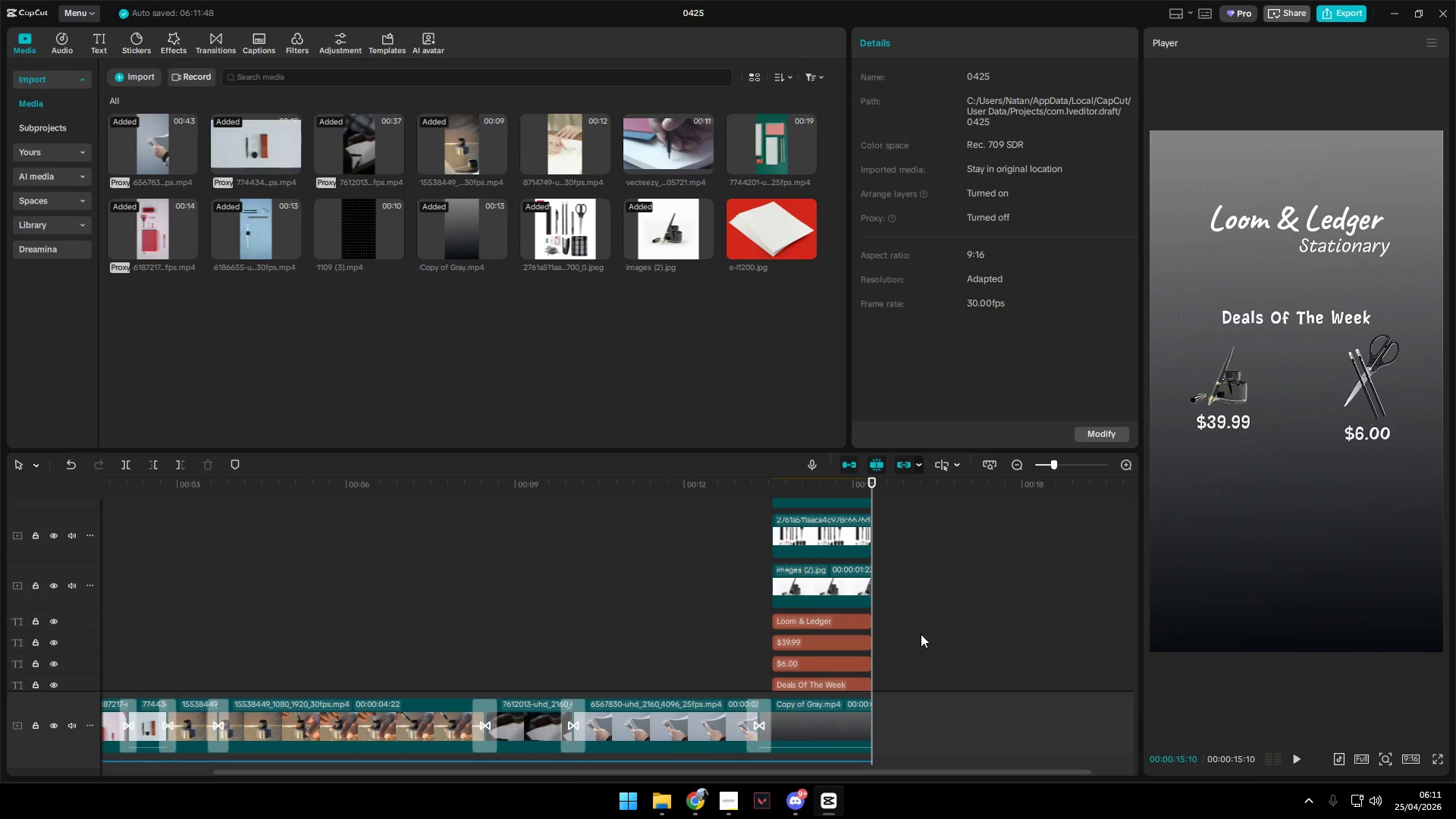 
scroll: coordinate [920, 654], scroll_direction: down, amount: 3.0
 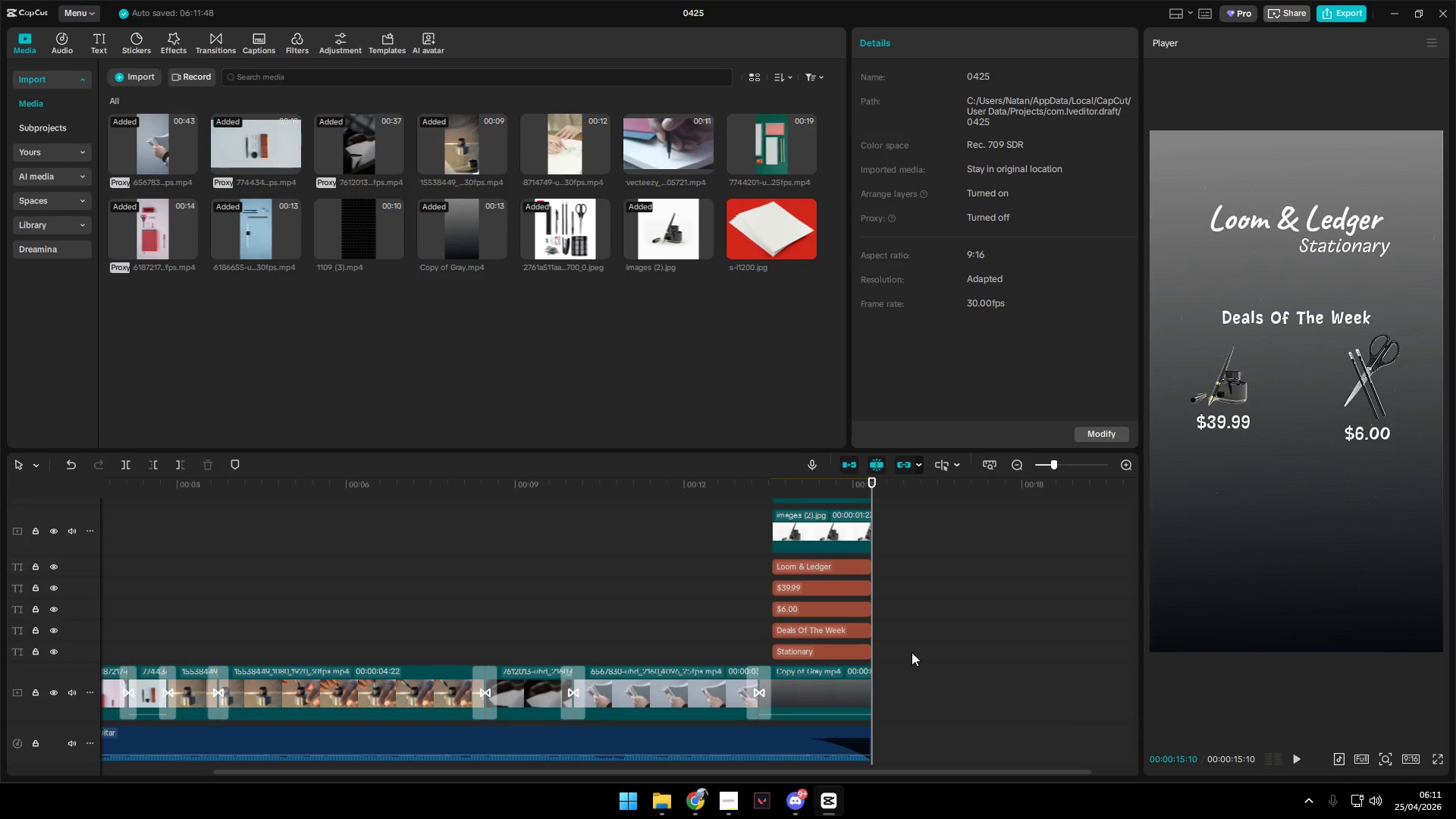 
left_click_drag(start_coordinate=[912, 653], to_coordinate=[799, 566])
 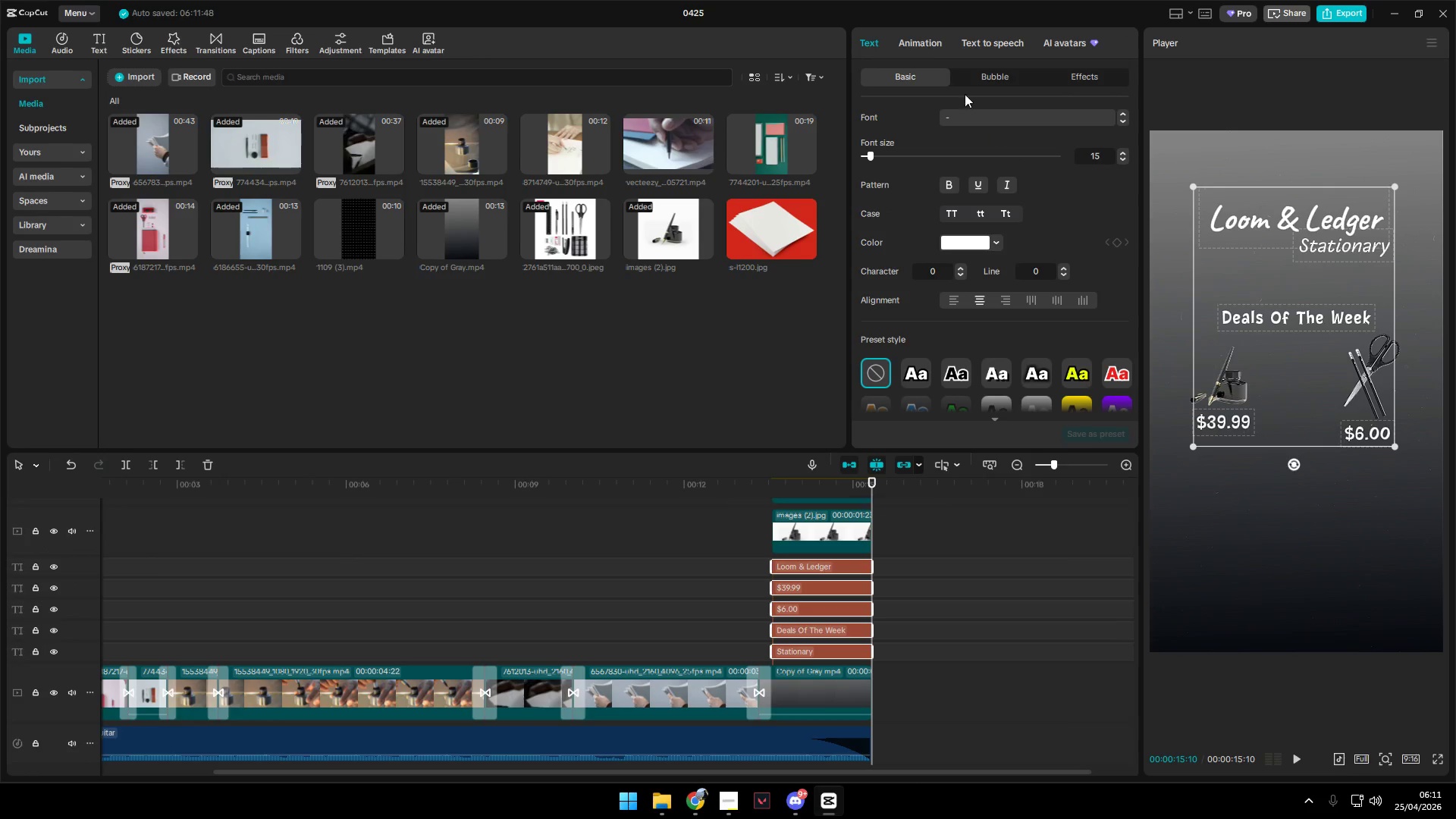 
left_click([920, 38])
 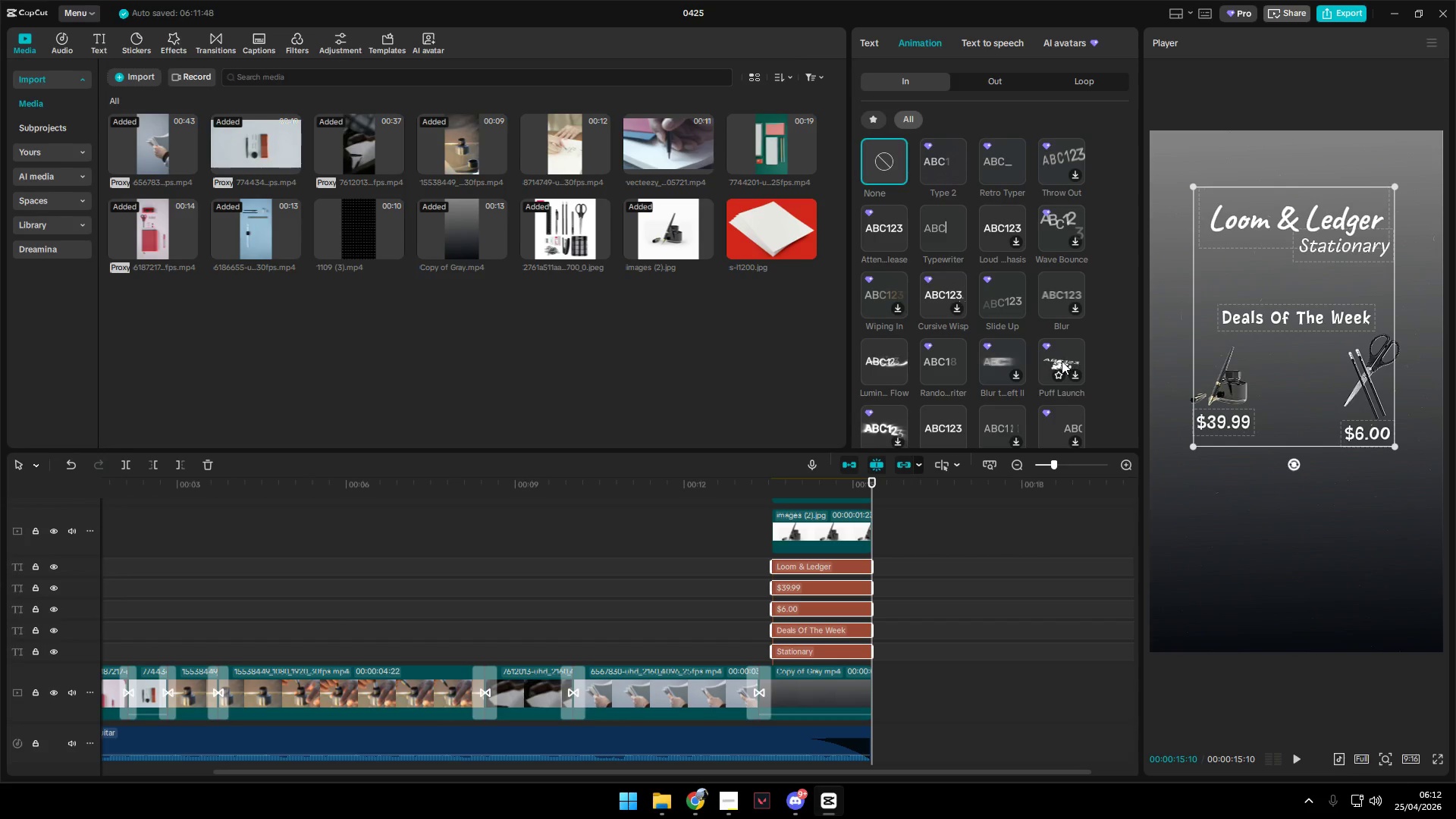 
wait(12.84)
 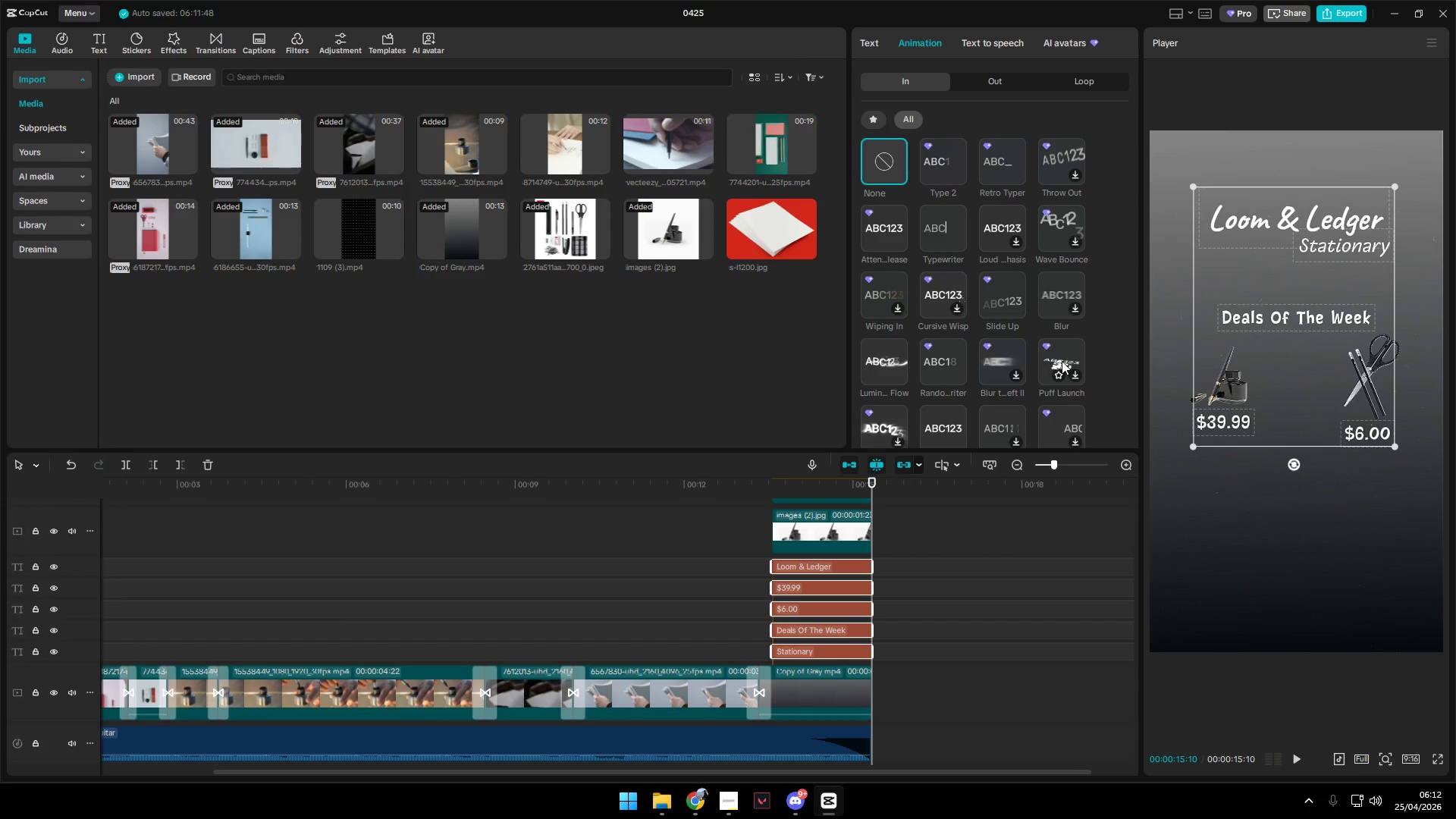 
left_click_drag(start_coordinate=[919, 637], to_coordinate=[788, 581])
 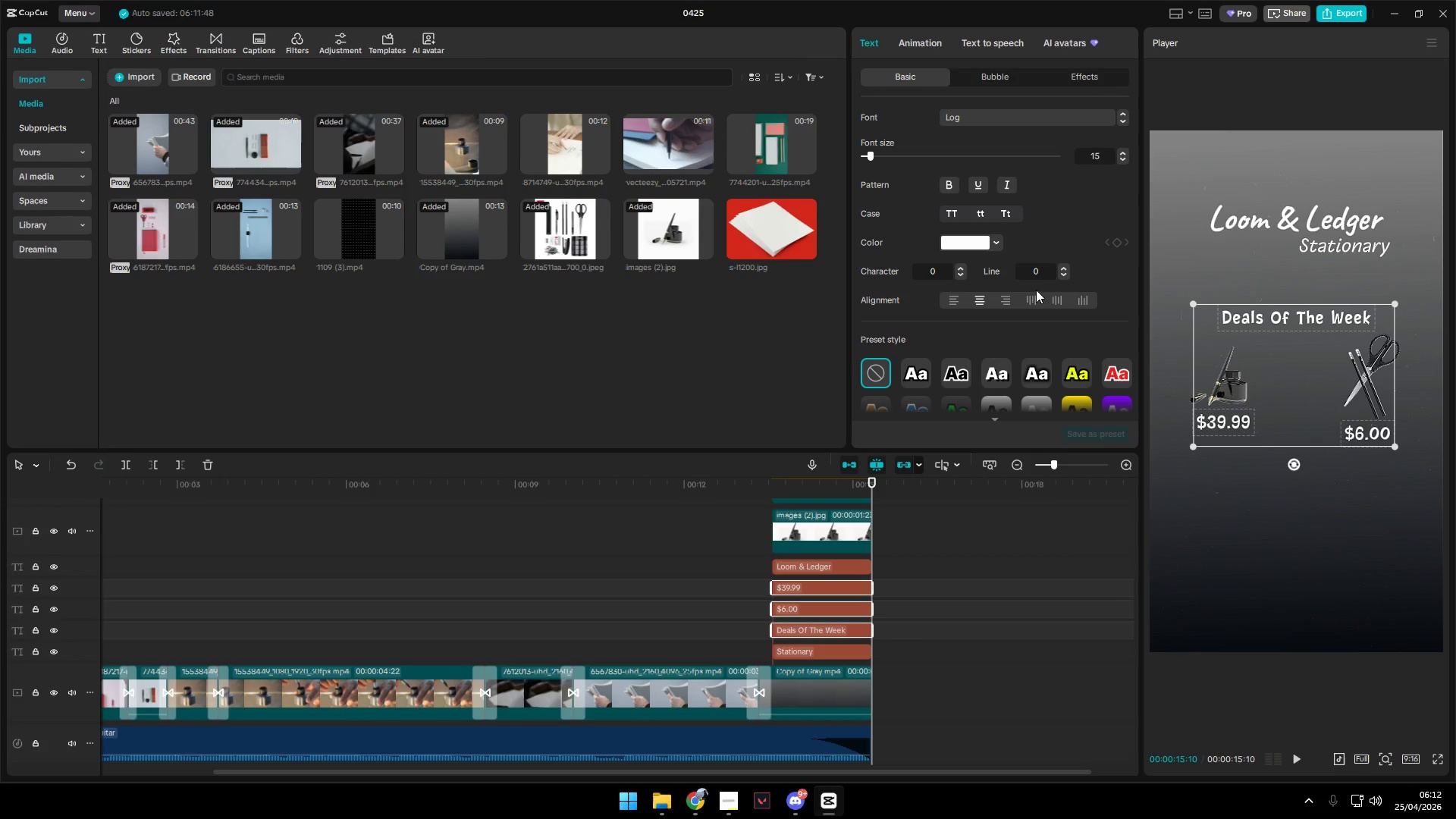 
left_click([928, 43])
 